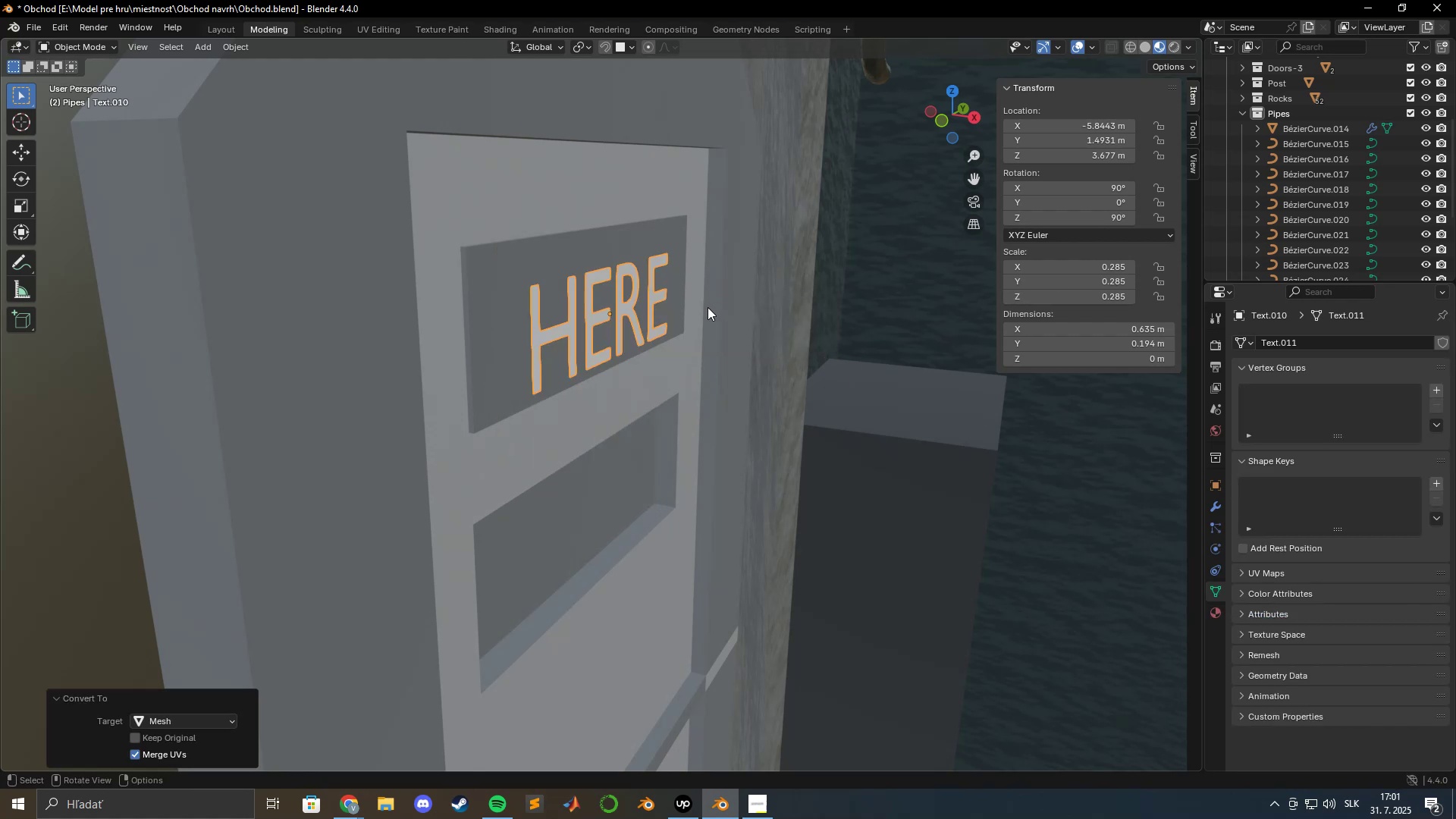 
key(Tab)
type(ae)
 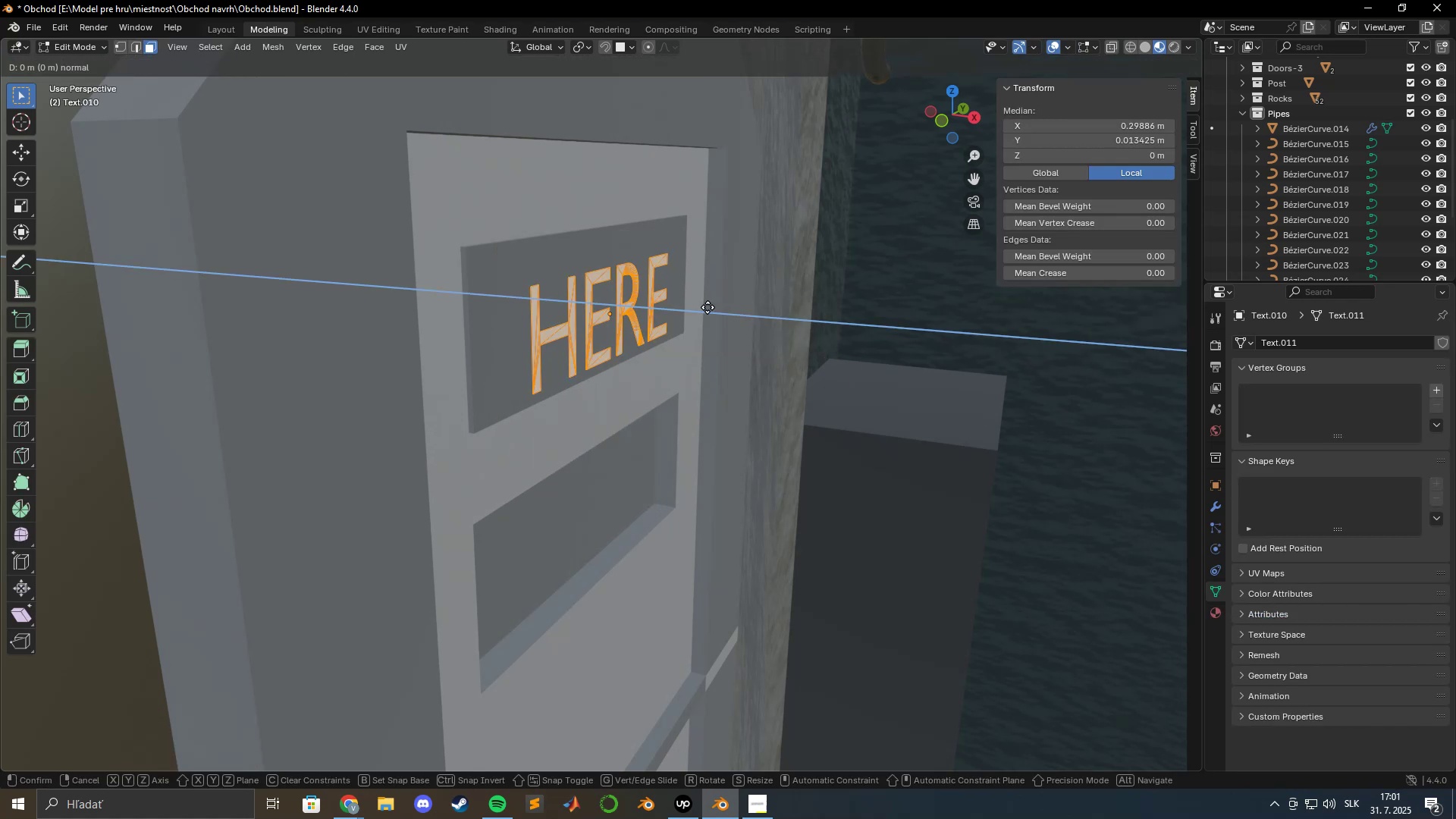 
hold_key(key=ShiftLeft, duration=1.5)
 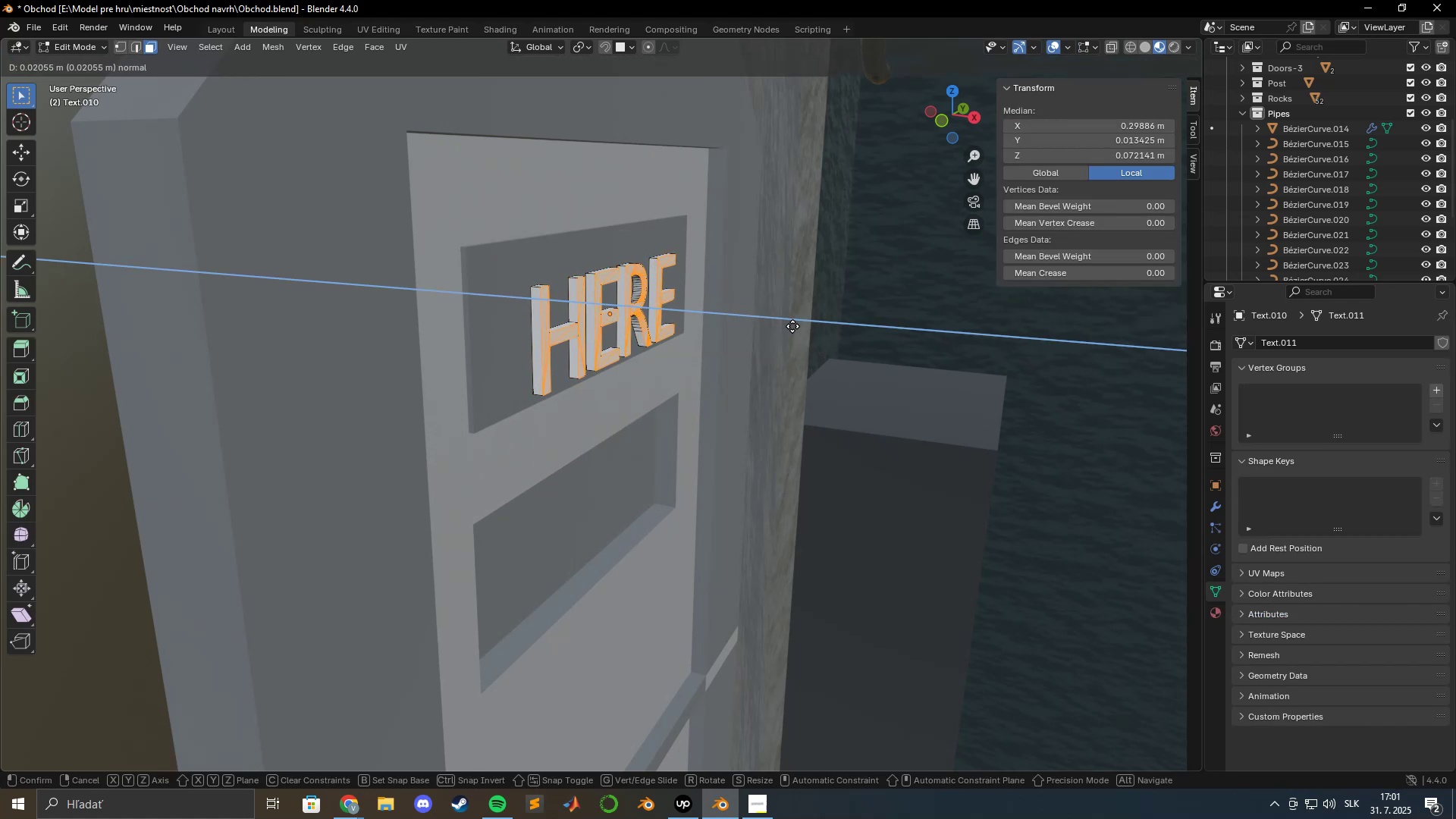 
hold_key(key=ShiftLeft, duration=1.08)
left_click([792, 326])
 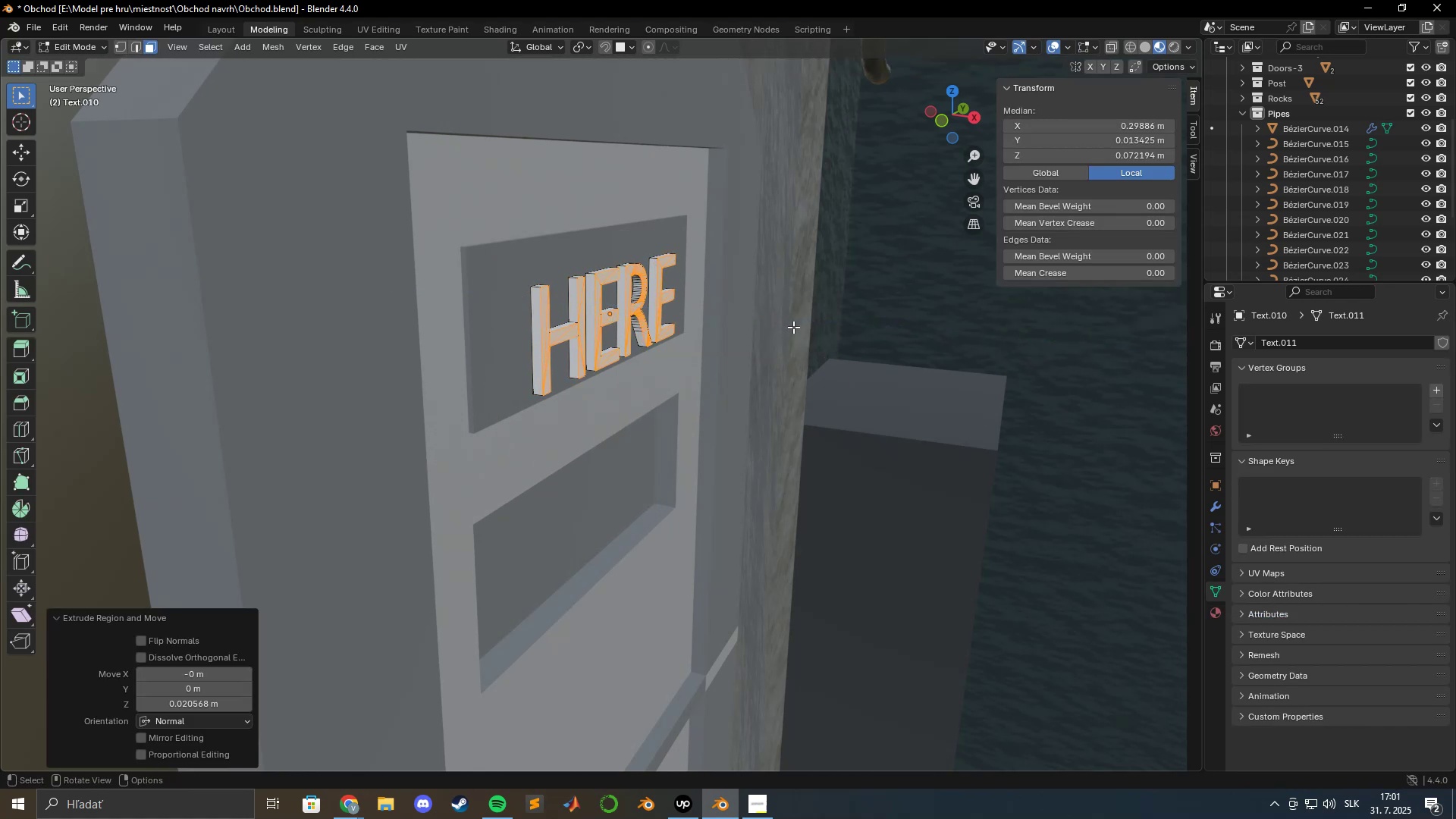 
key(Tab)
type(gz)
 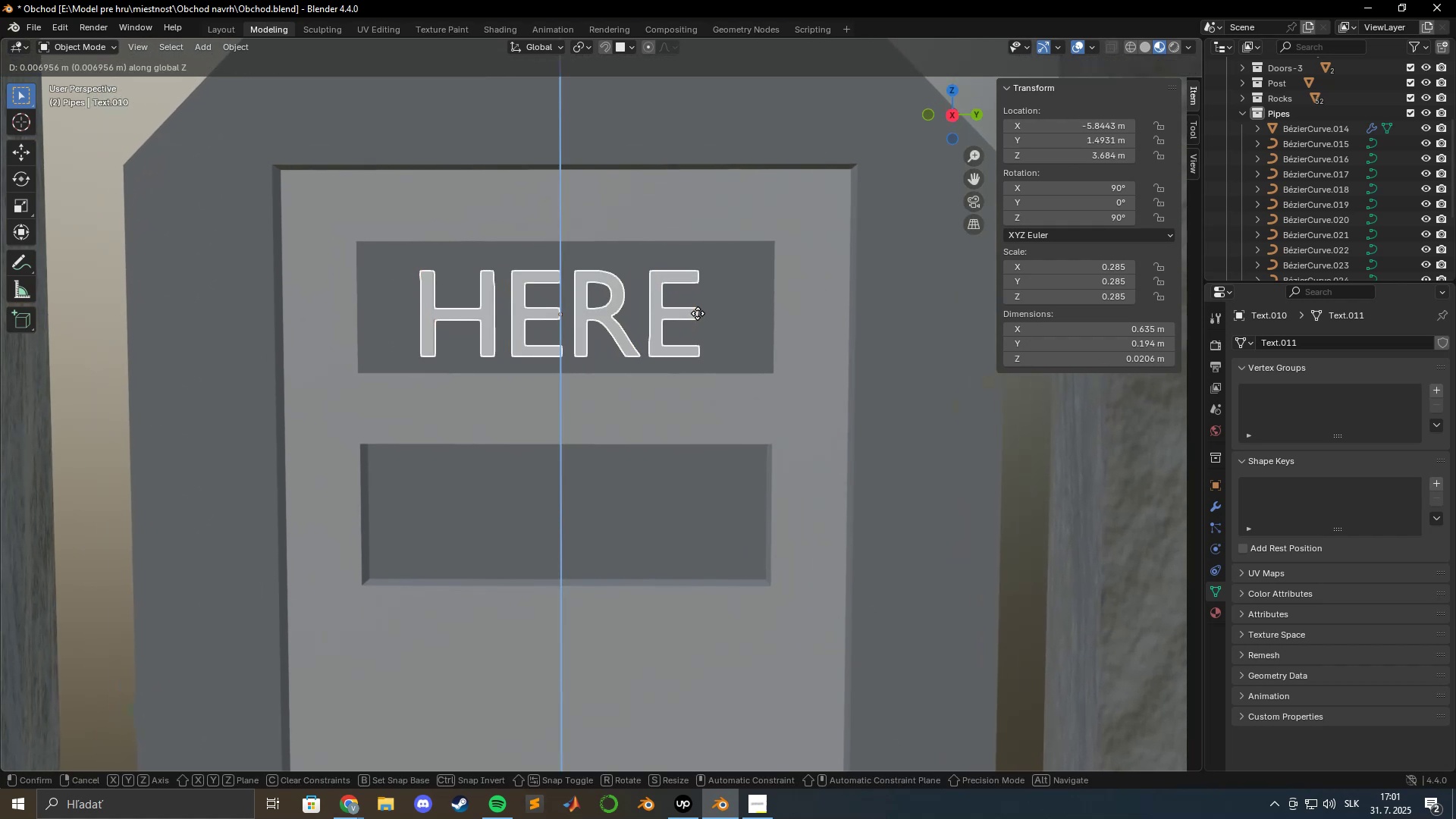 
 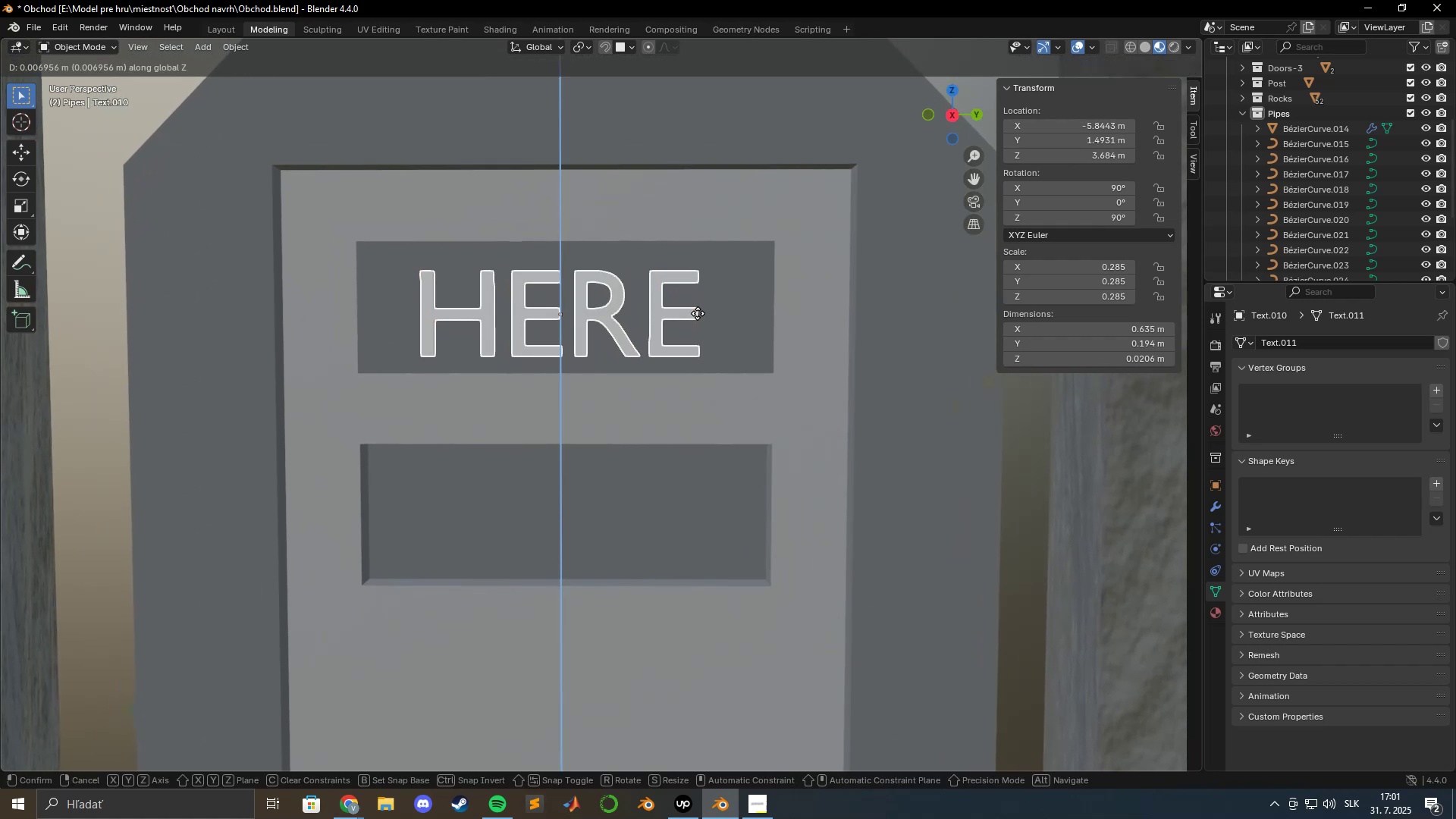 
hold_key(key=ShiftLeft, duration=1.52)
left_click([697, 271])
 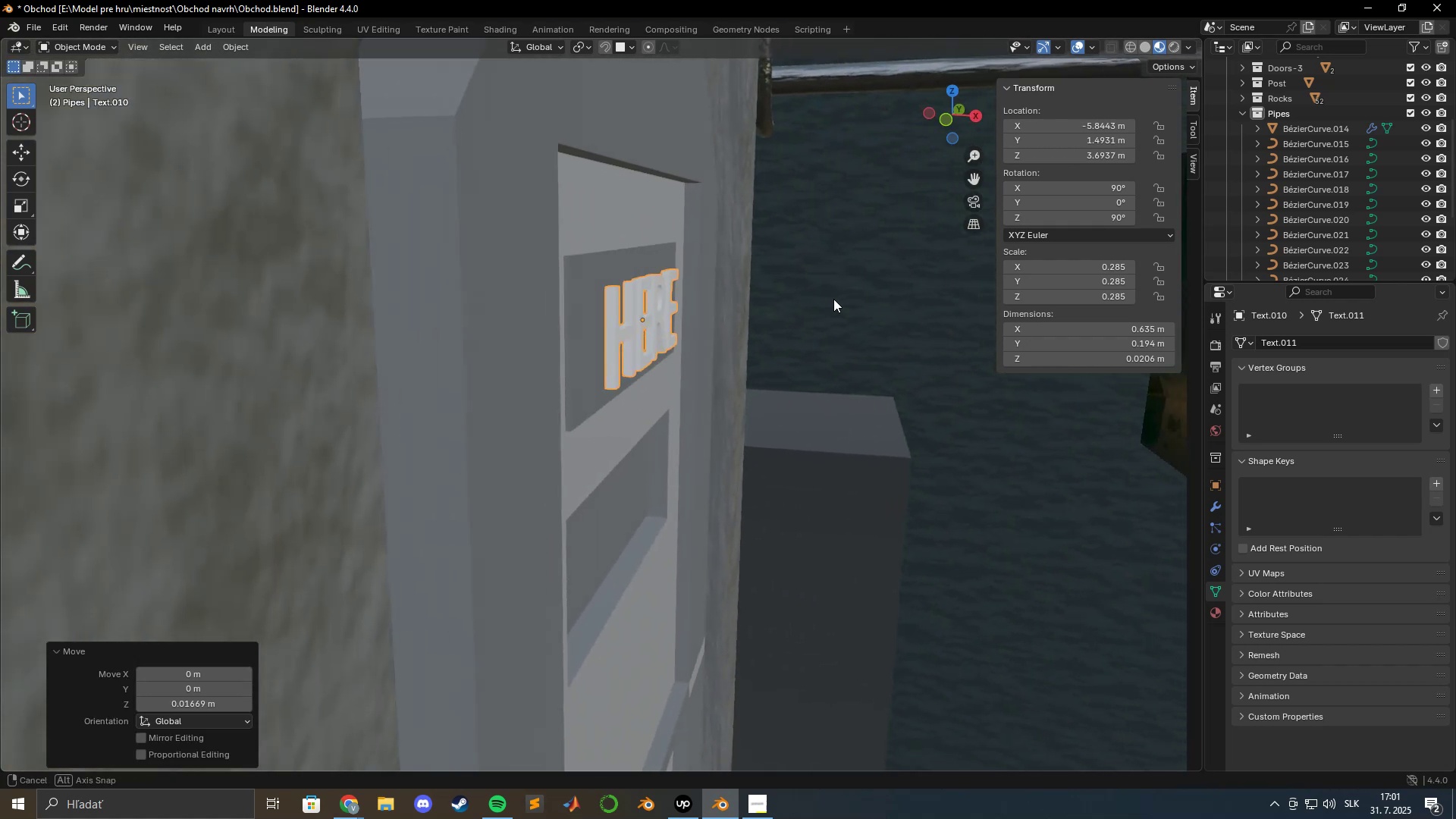 
scroll: coordinate [794, 293], scroll_direction: up, amount: 4.0
 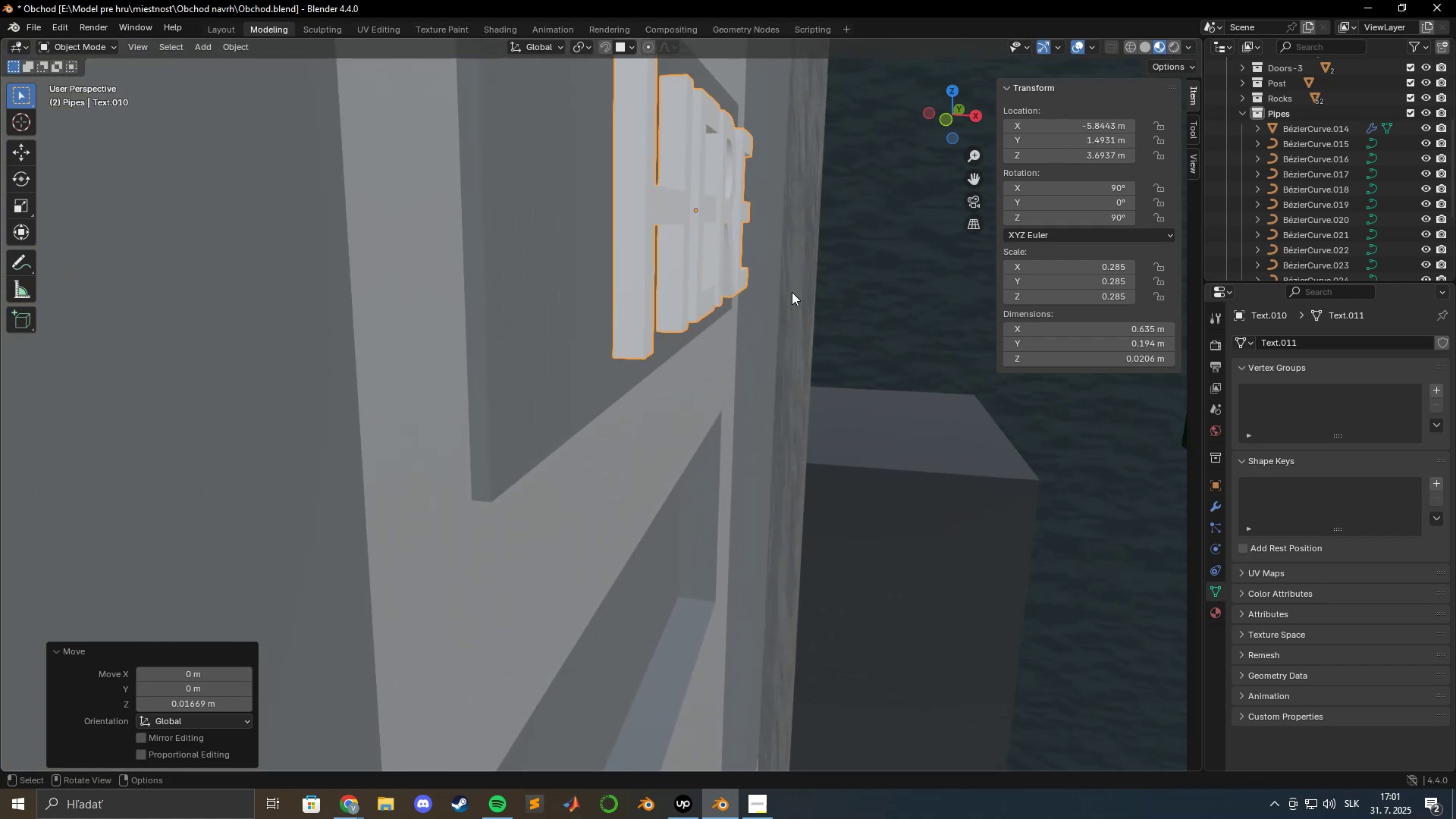 
hold_key(key=ShiftLeft, duration=0.49)
 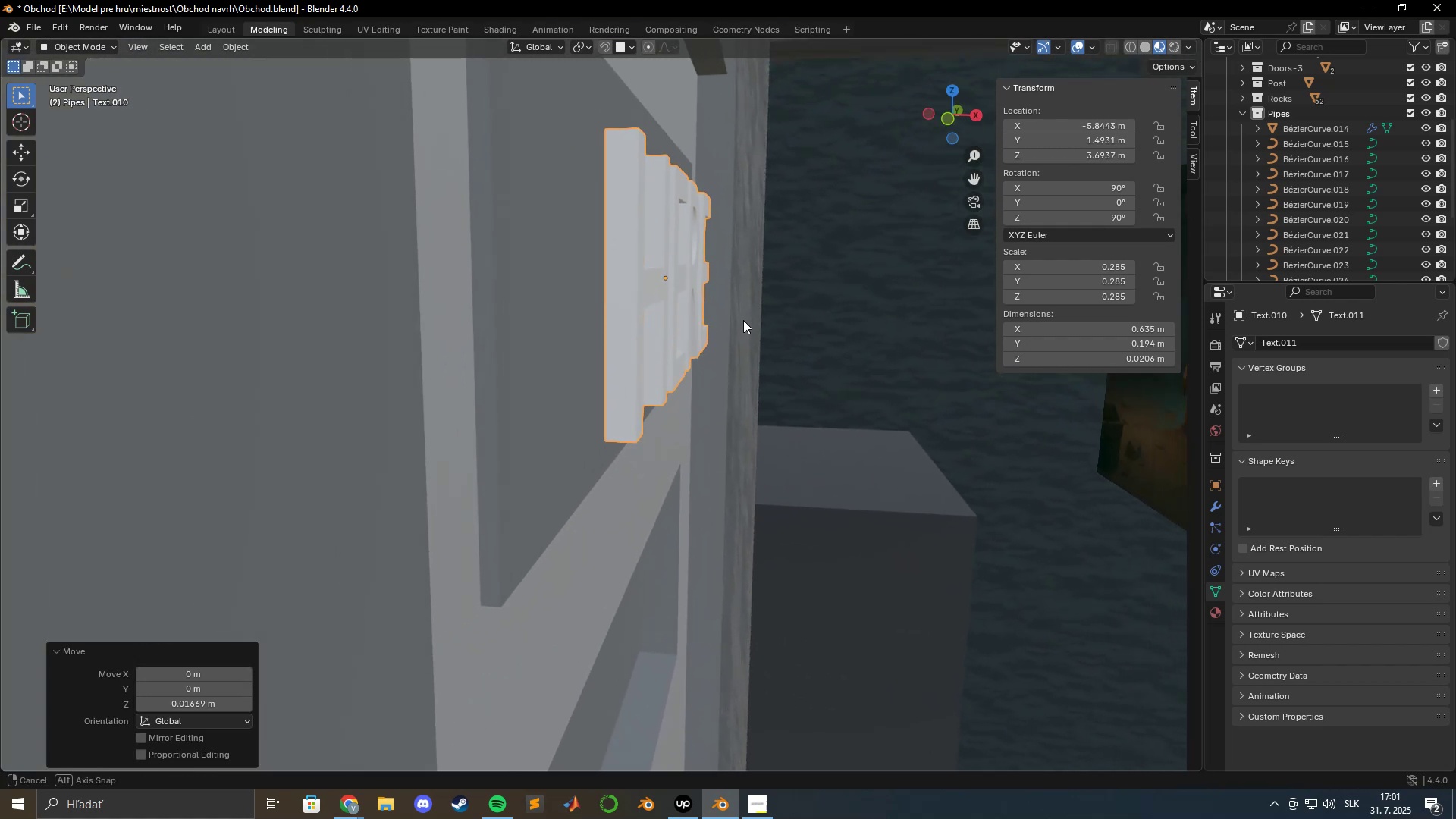 
type(gx)
 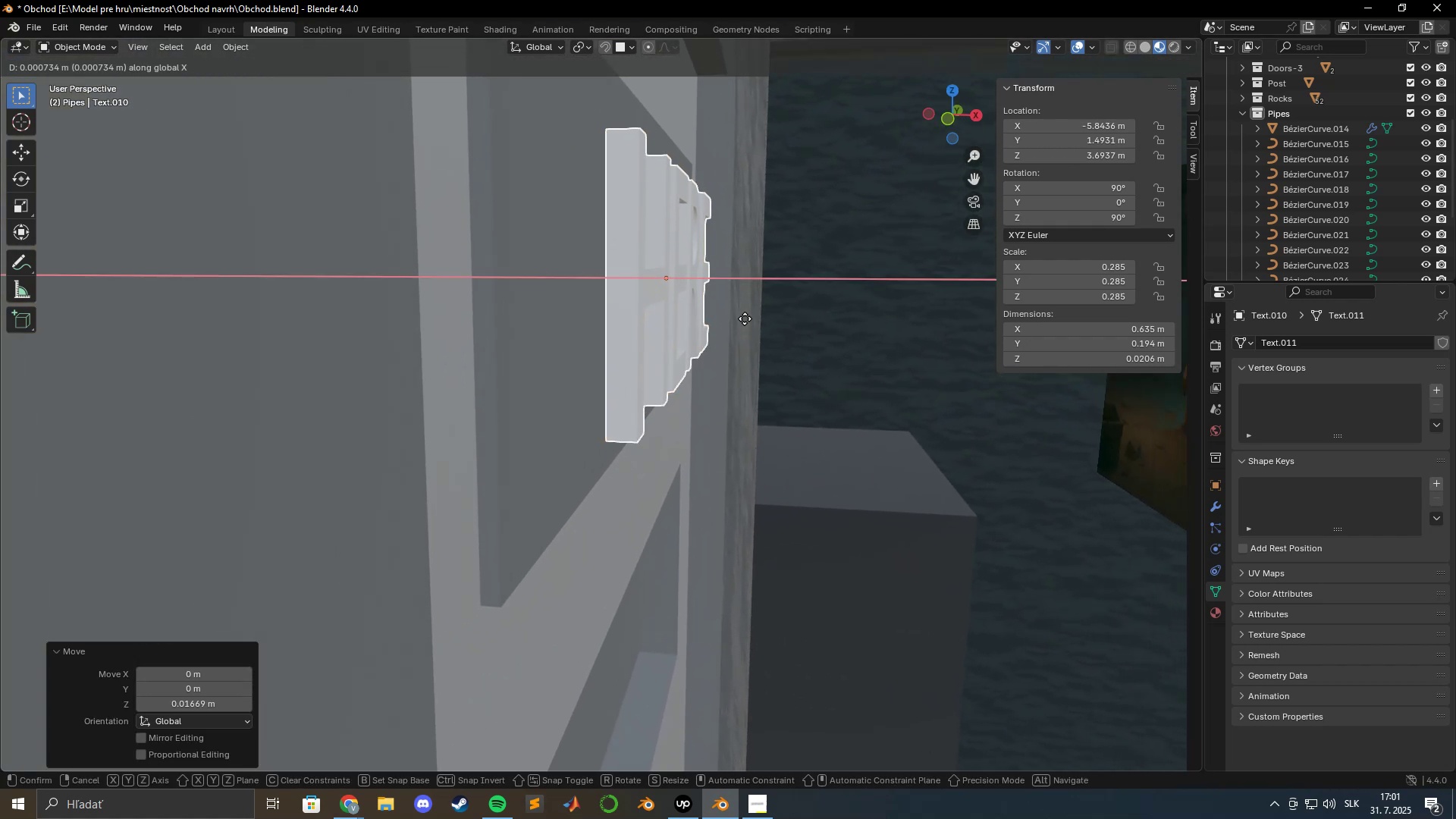 
hold_key(key=ShiftLeft, duration=1.54)
 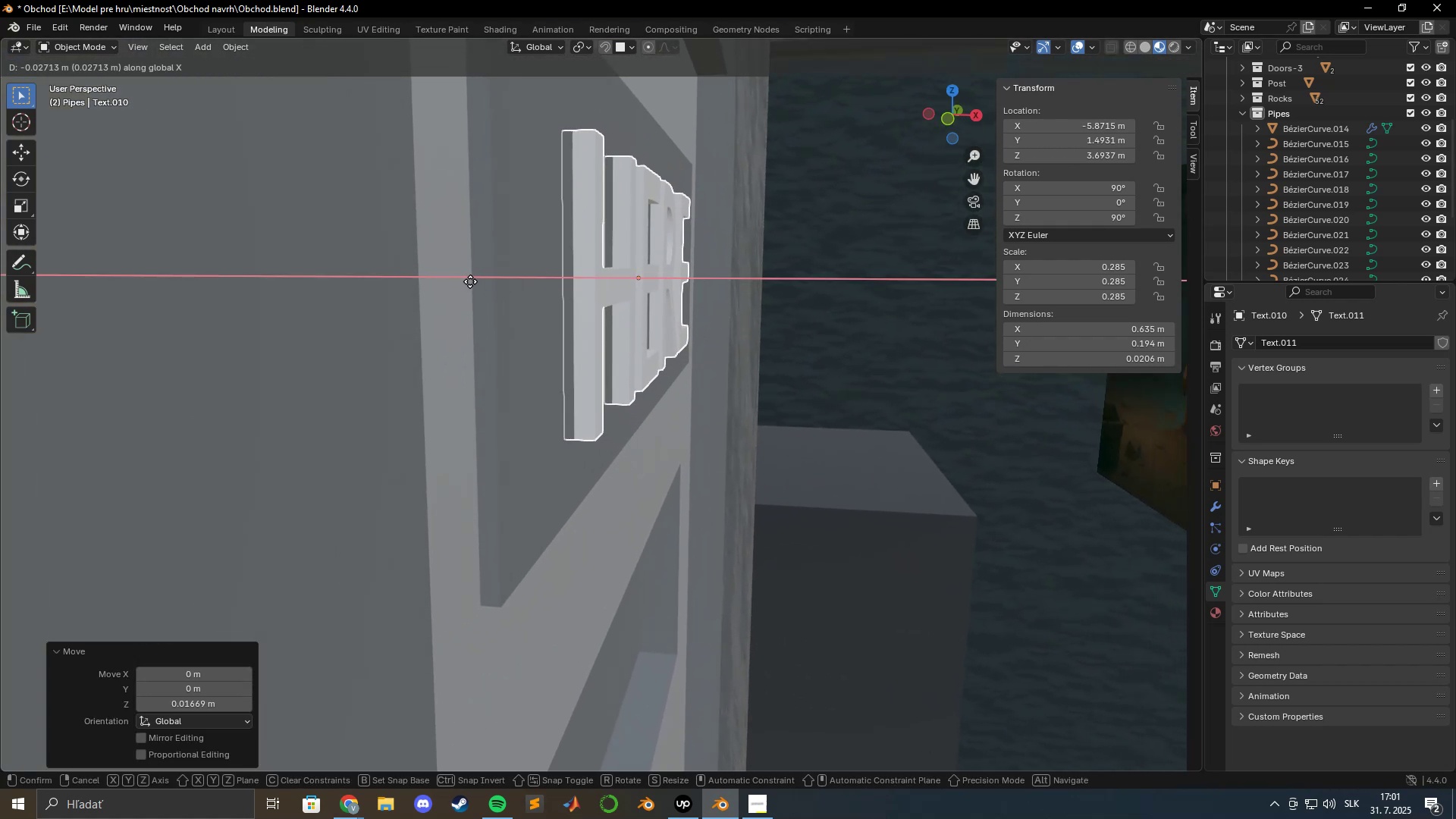 
hold_key(key=ShiftLeft, duration=1.51)
 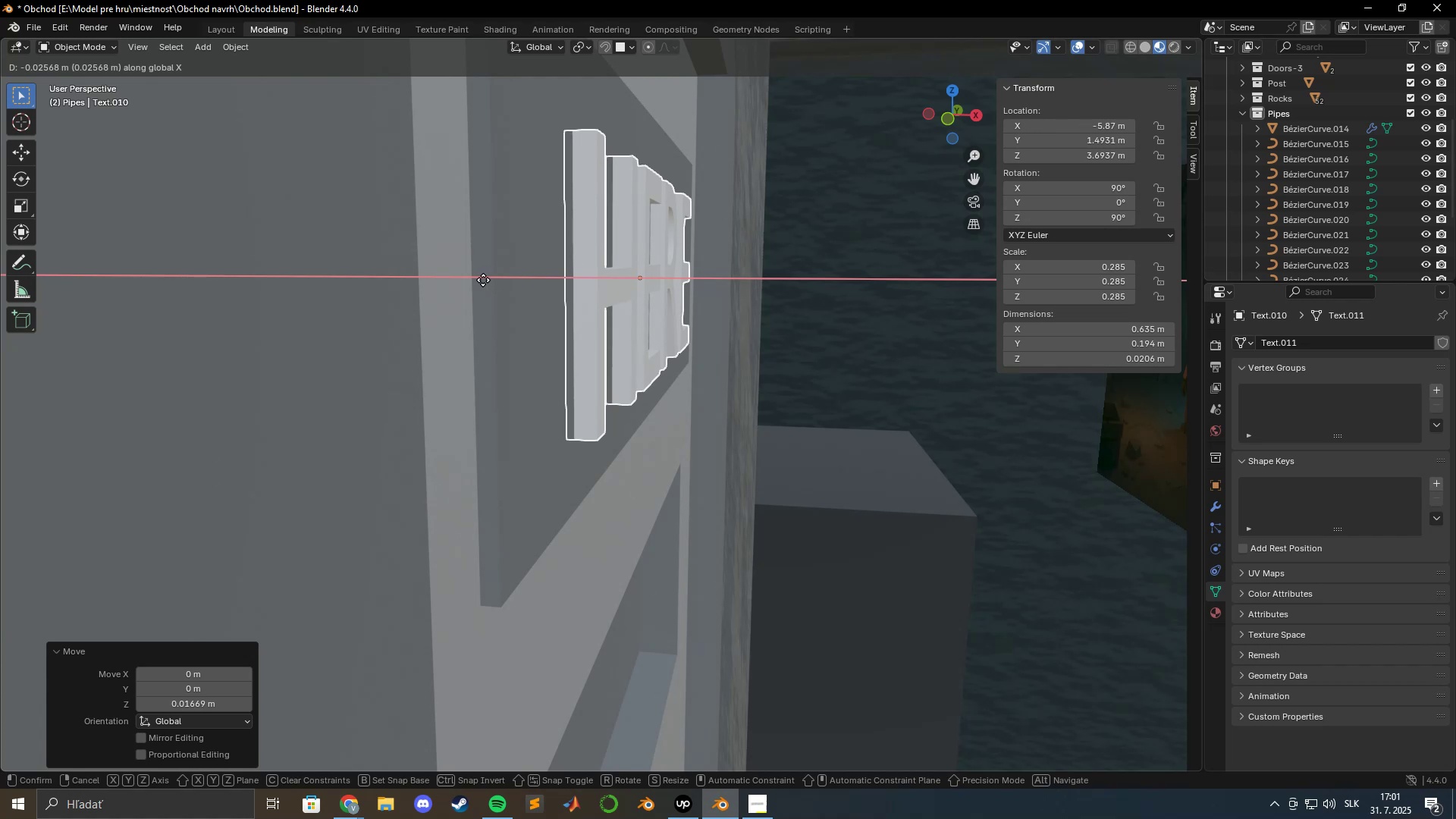 
hold_key(key=ShiftLeft, duration=1.18)
left_click([483, 280])
 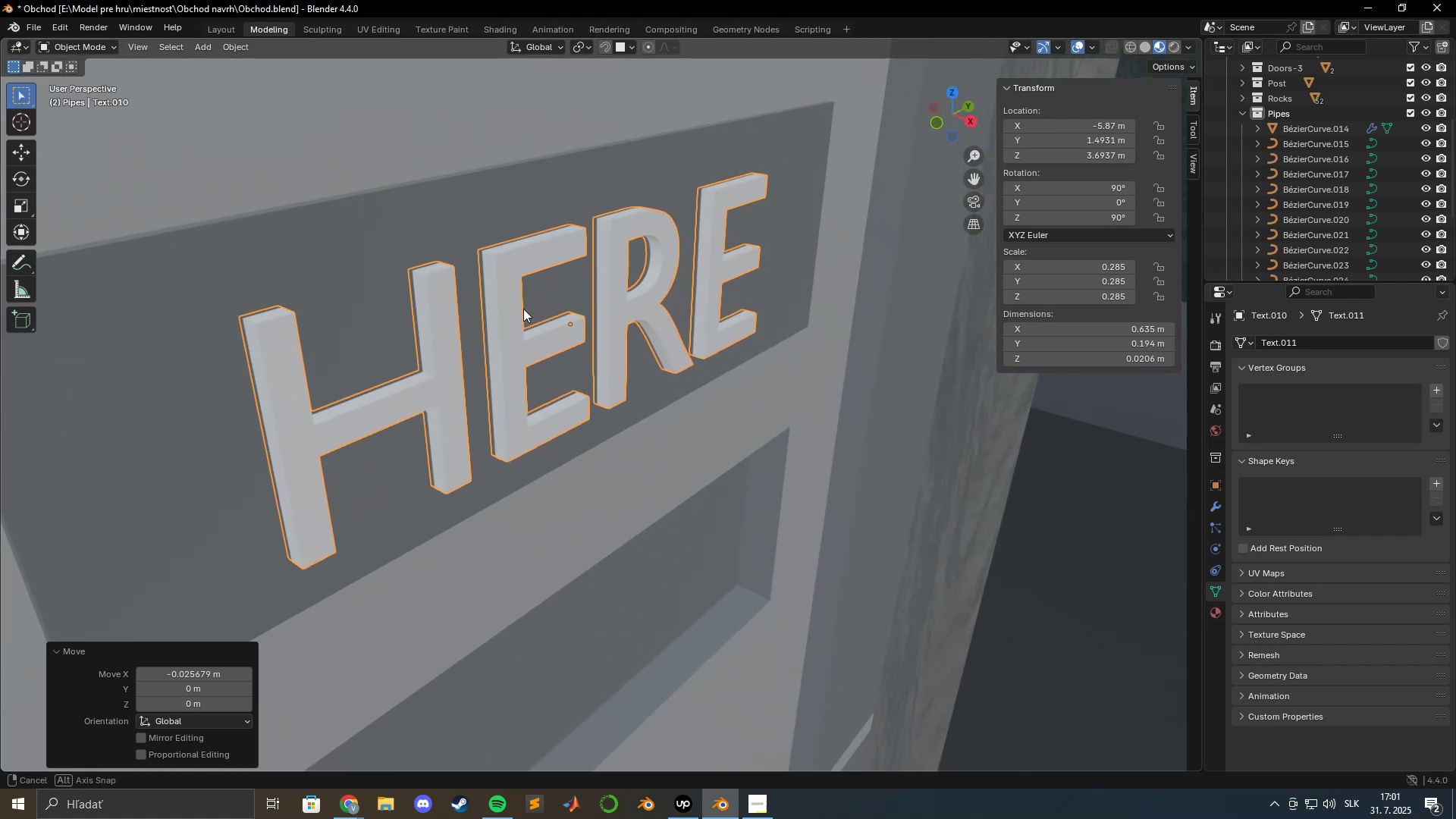 
scroll: coordinate [575, 293], scroll_direction: down, amount: 8.0
 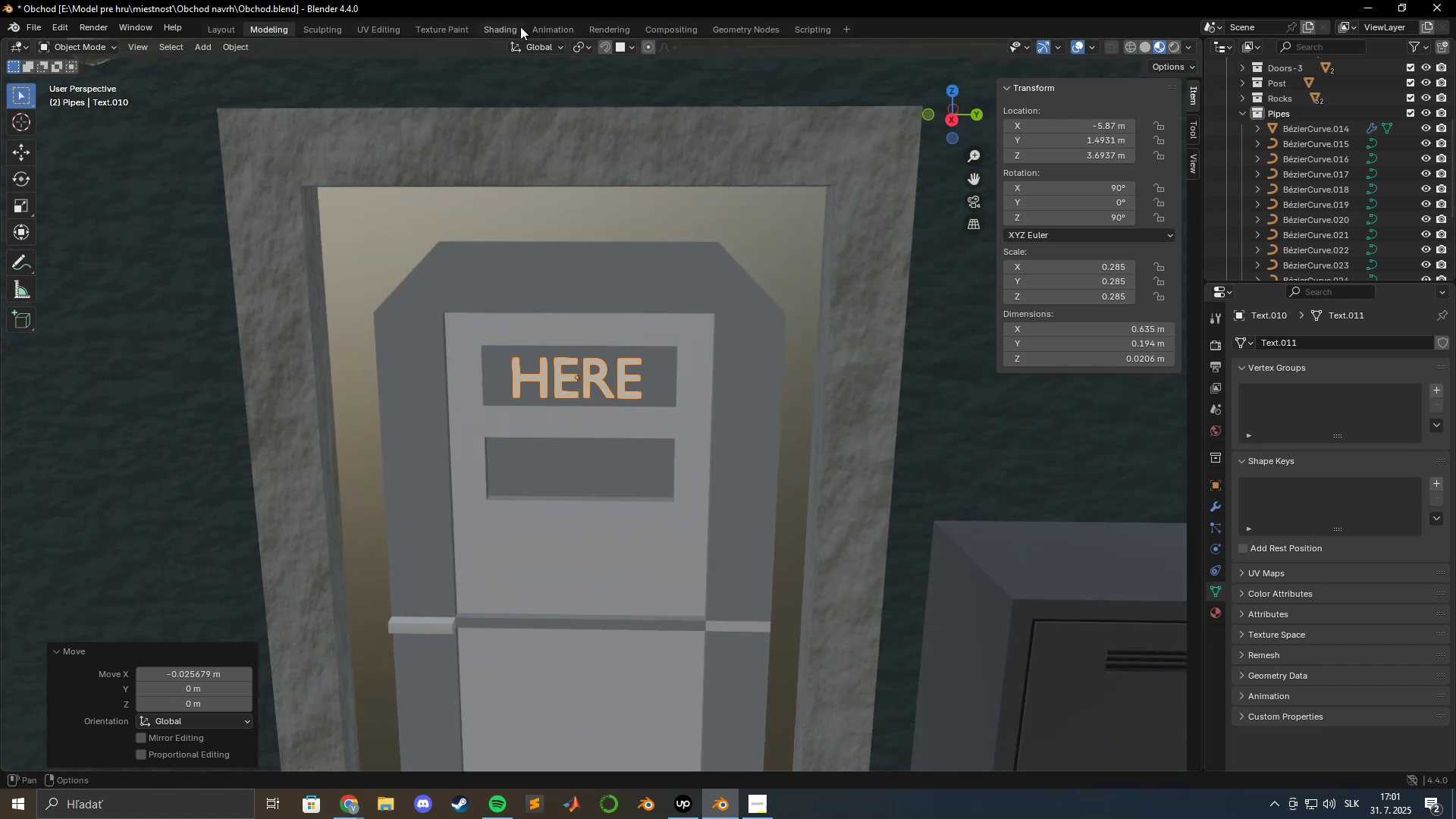 
left_click([507, 27])
 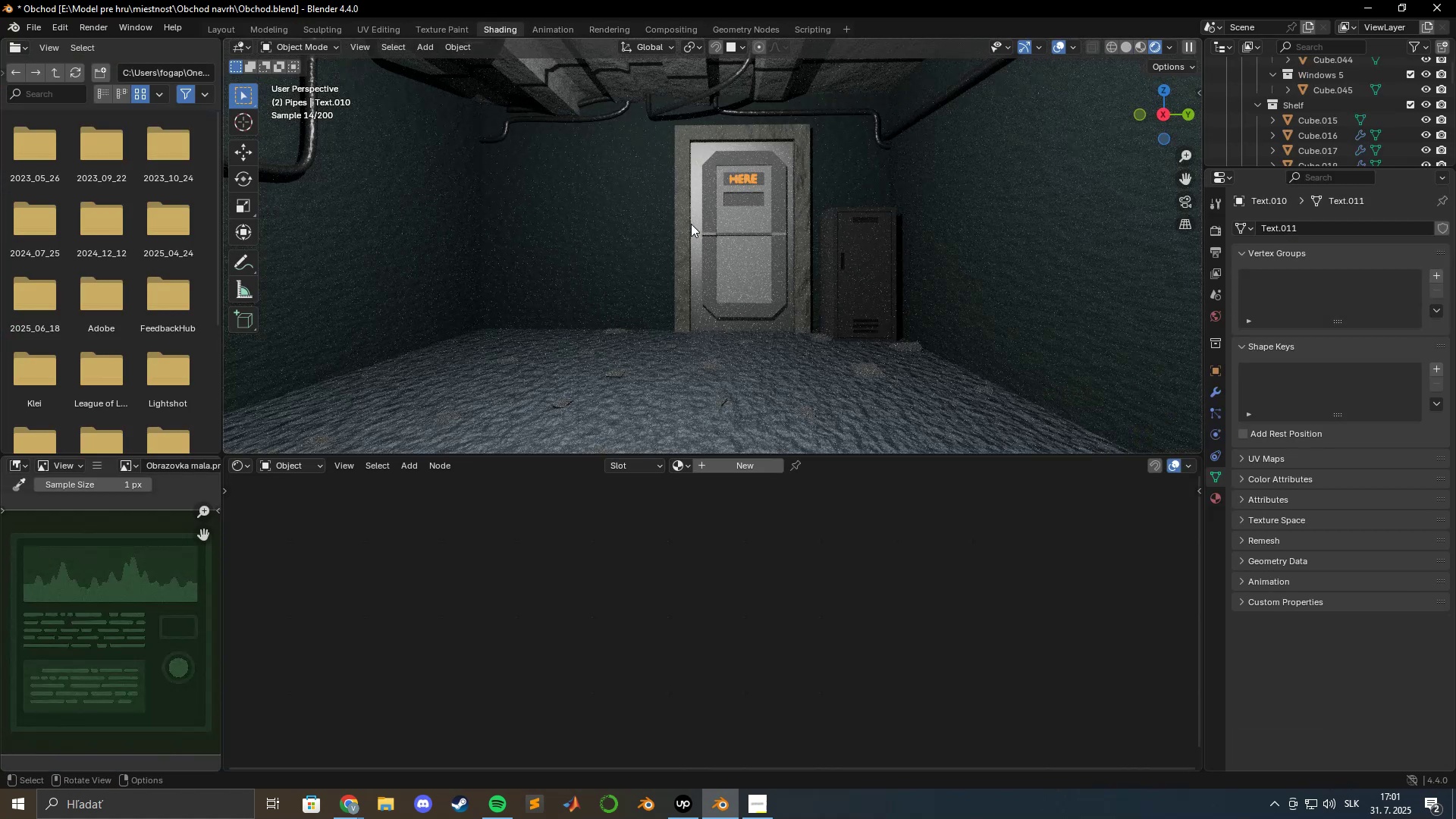 
type(.)
key(Tab)
key(Tab)
type(up)
 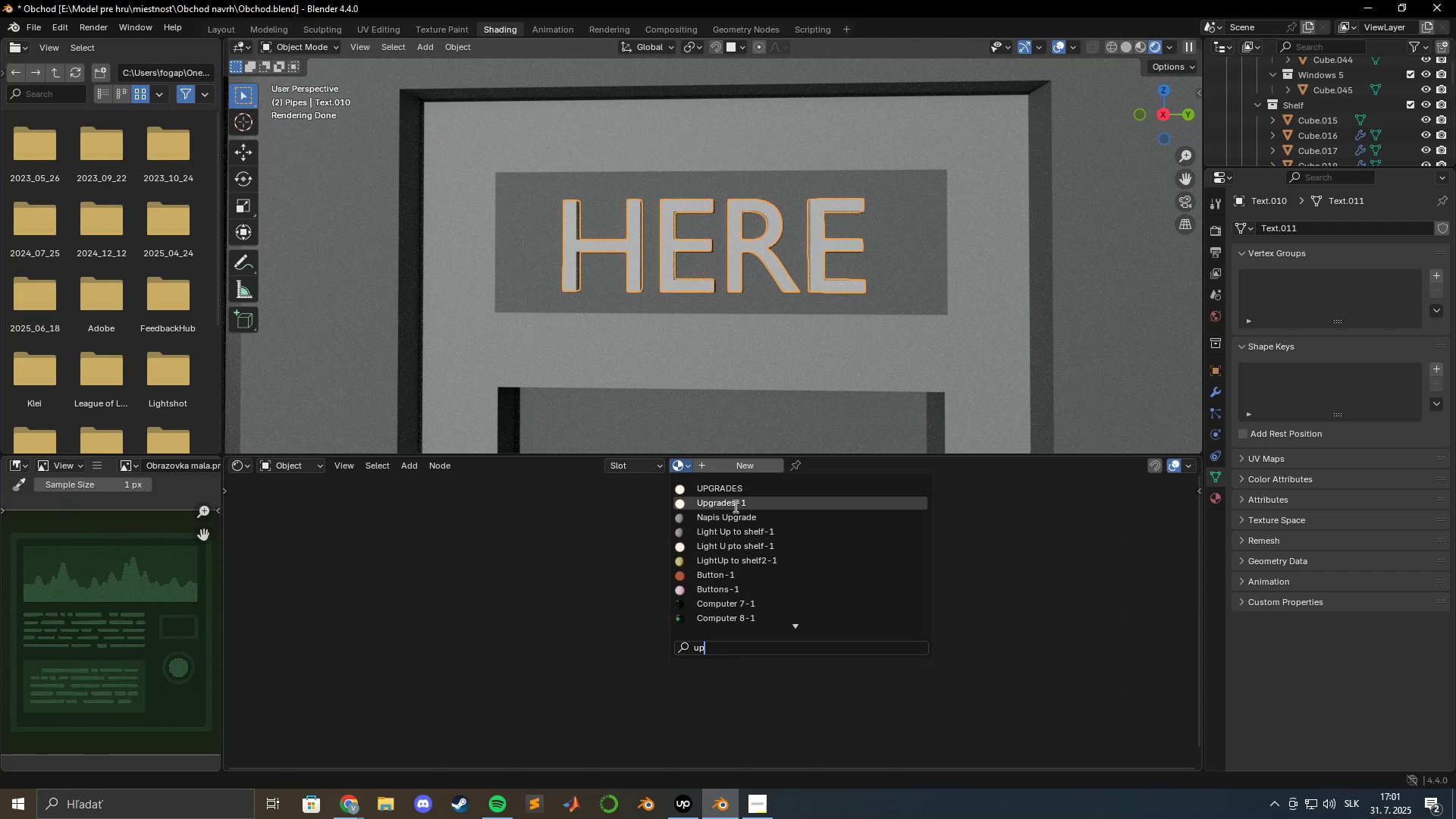 
left_click([734, 506])
 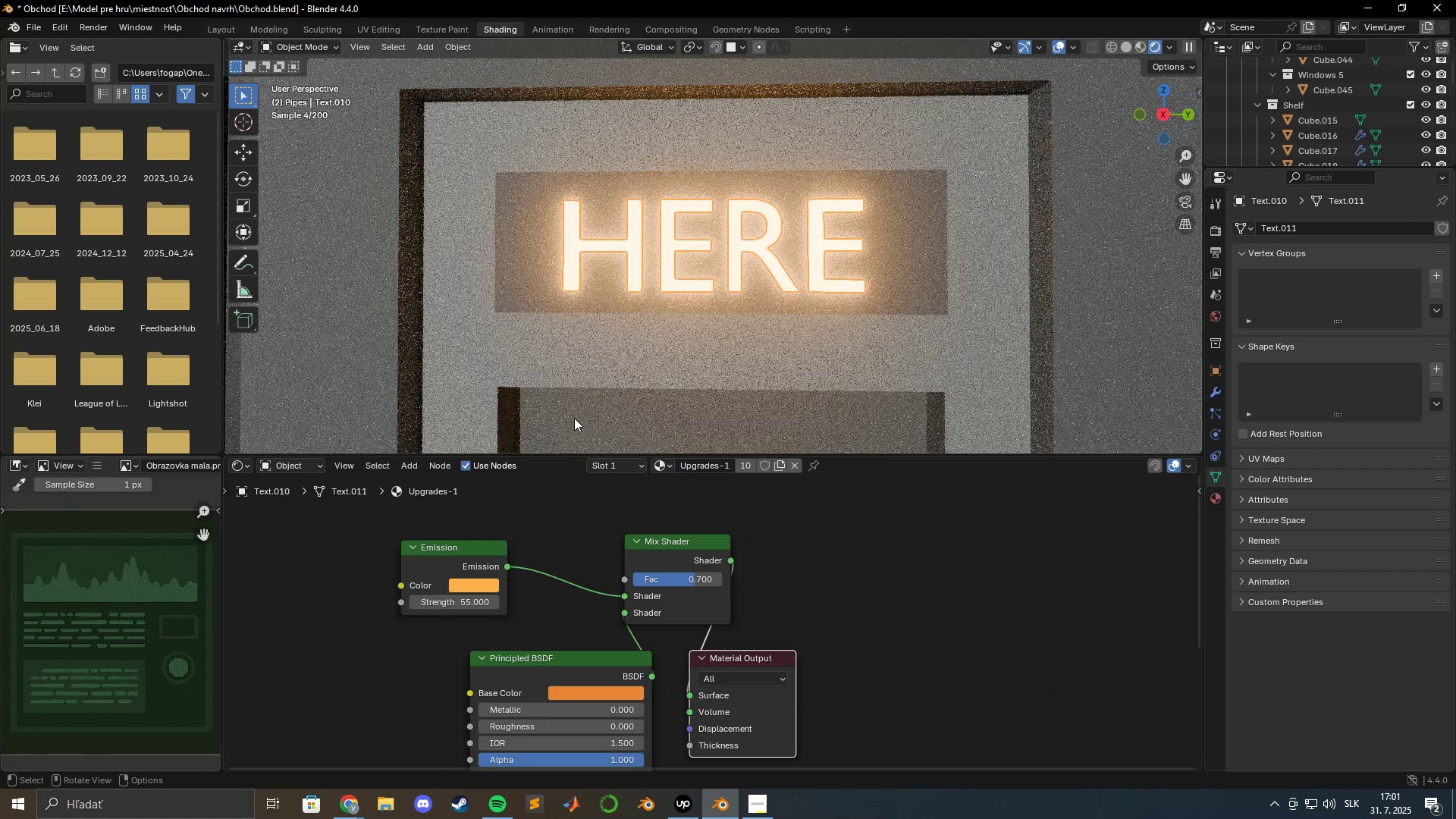 
key(Tab)
 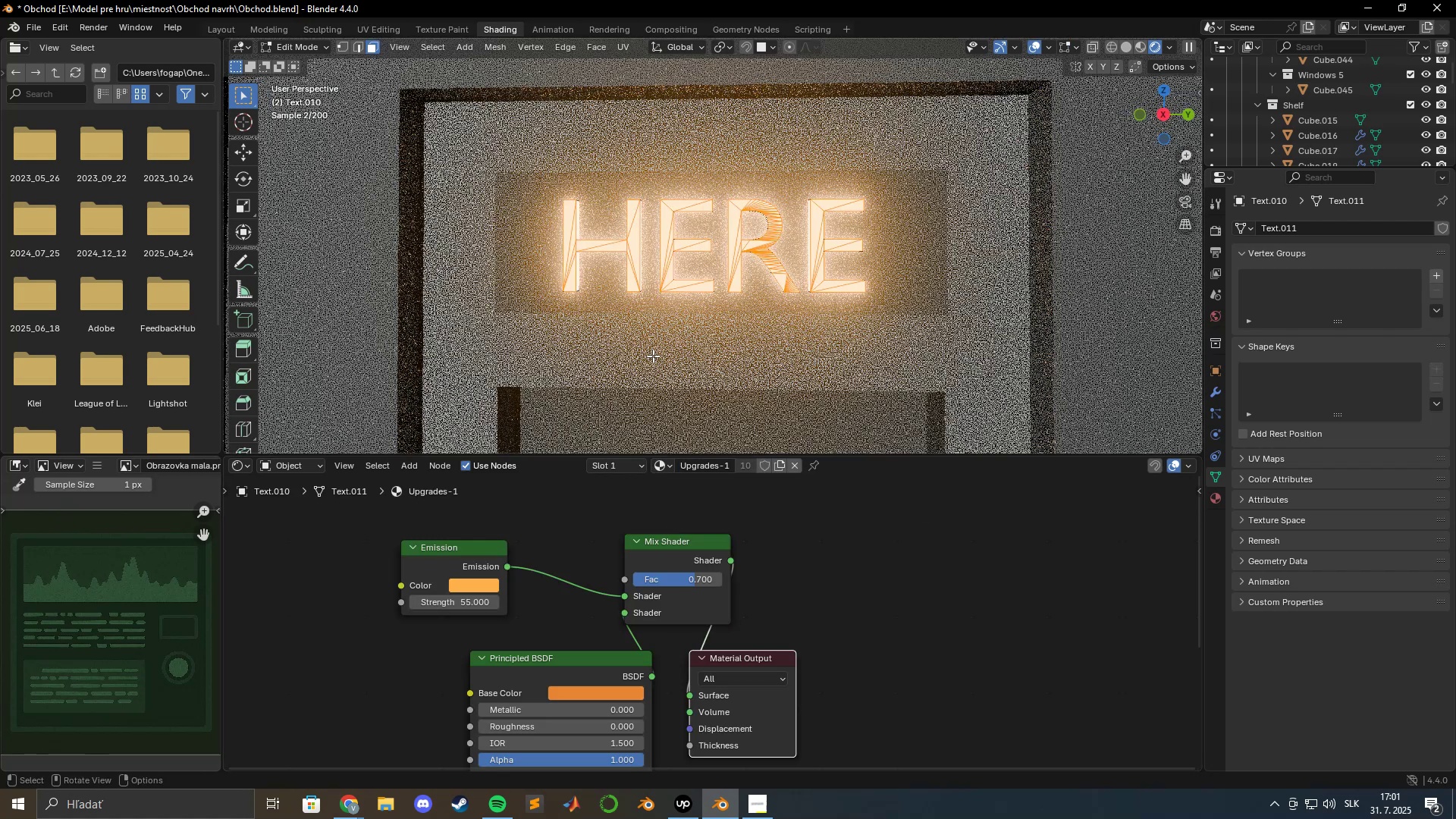 
key(Tab)
 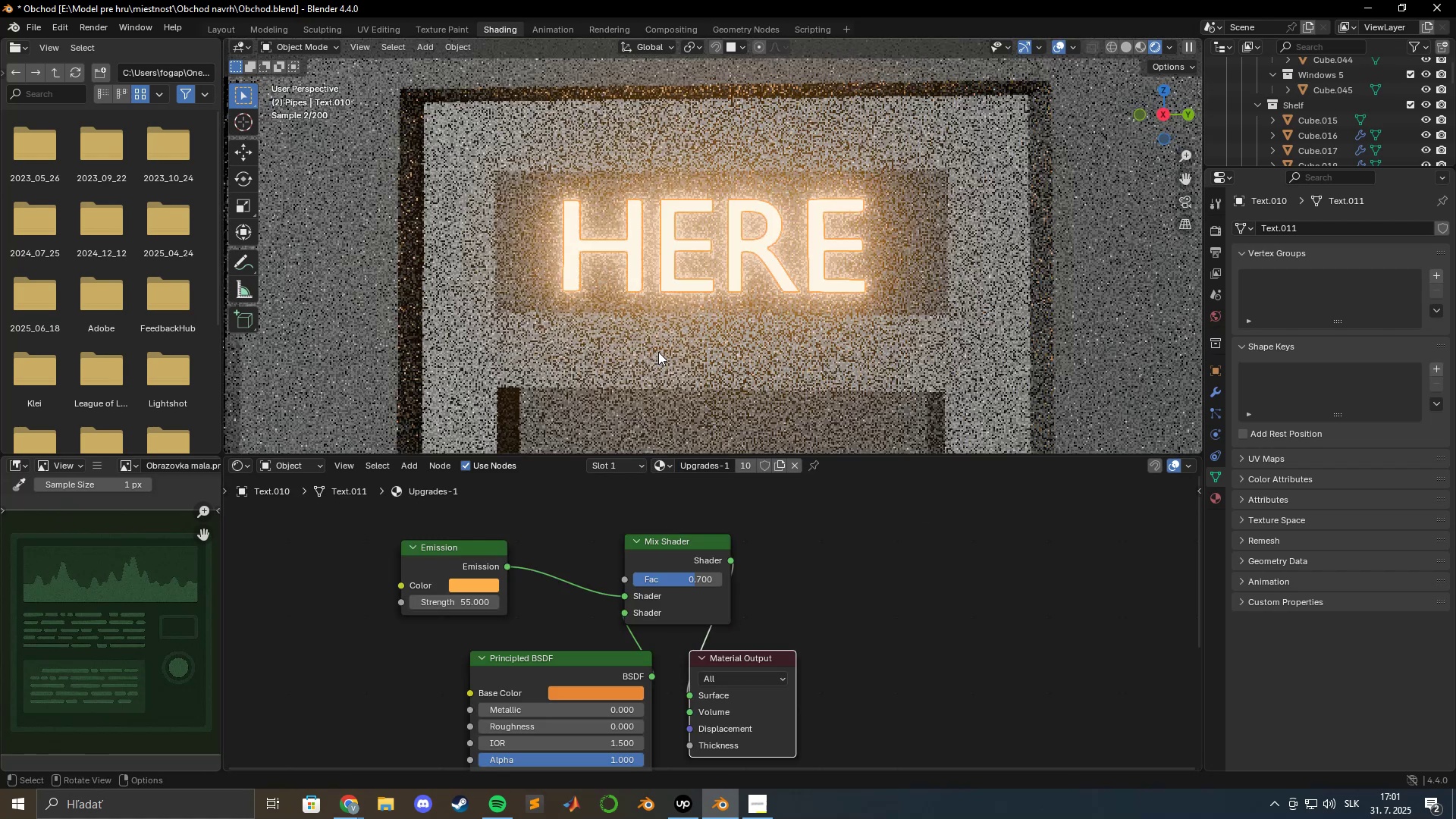 
scroll: coordinate [841, 278], scroll_direction: down, amount: 12.0
 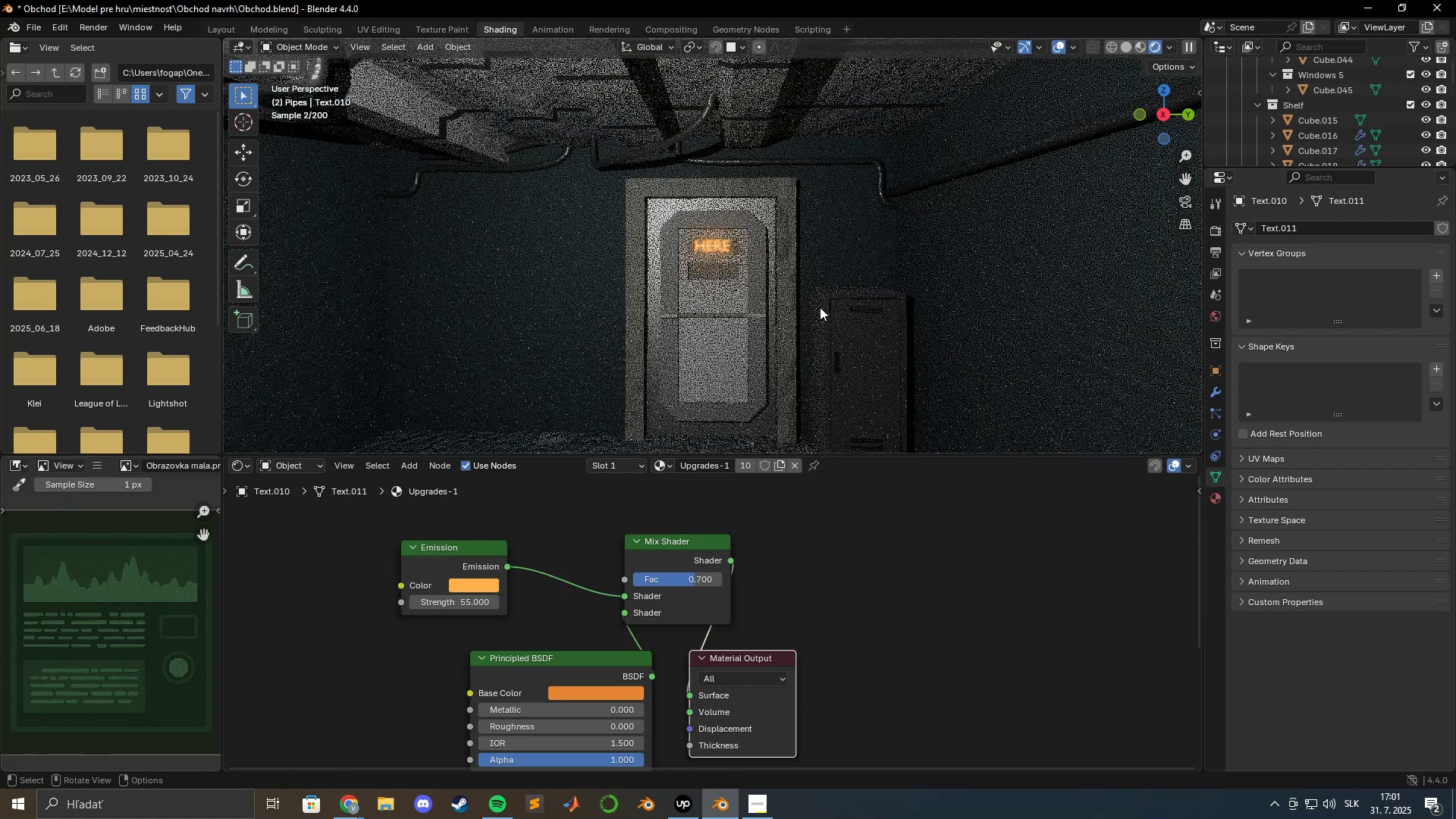 
hold_key(key=ShiftLeft, duration=0.52)
 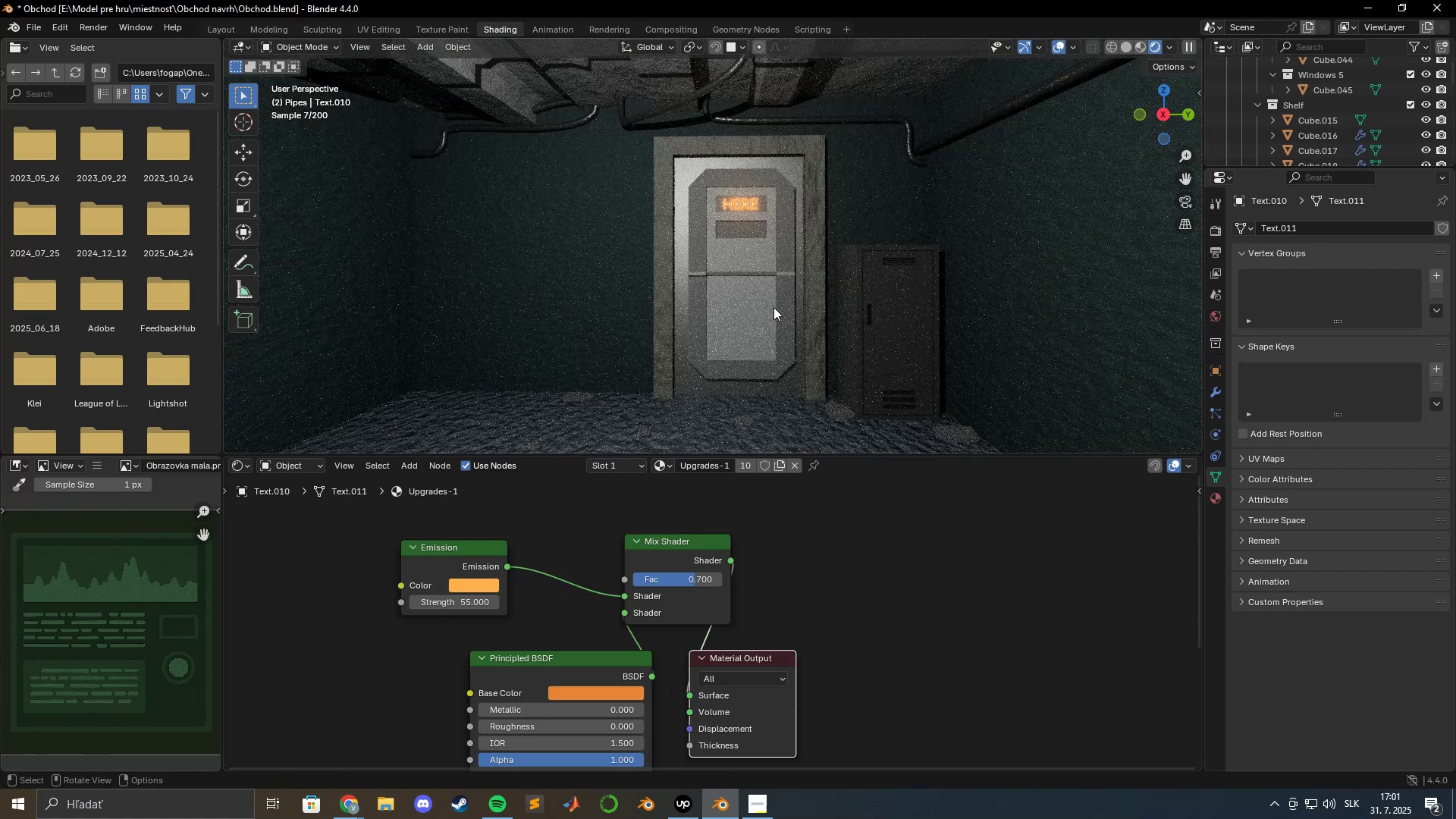 
hold_key(key=ShiftLeft, duration=0.8)
 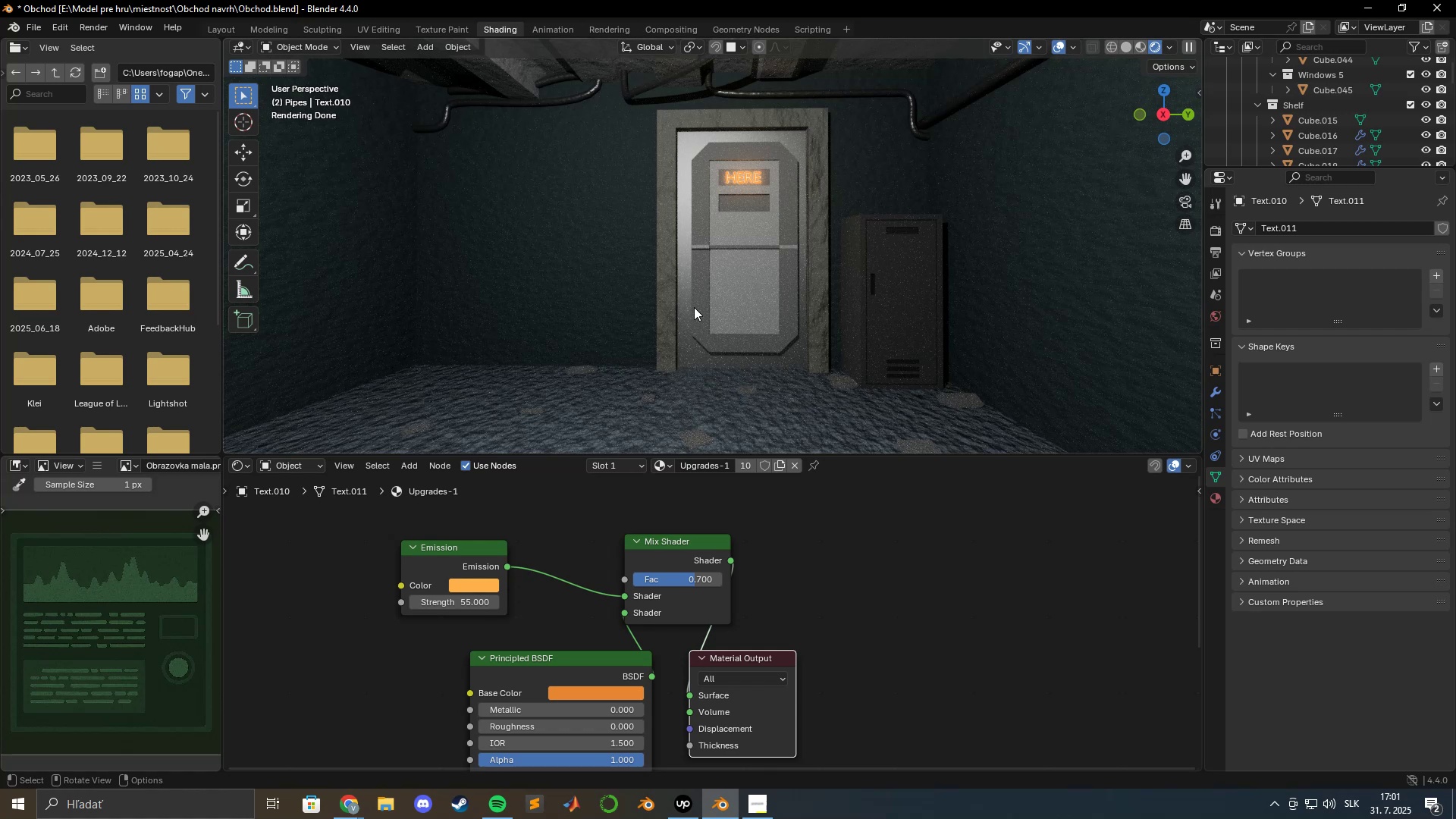 
wait(17.07)
 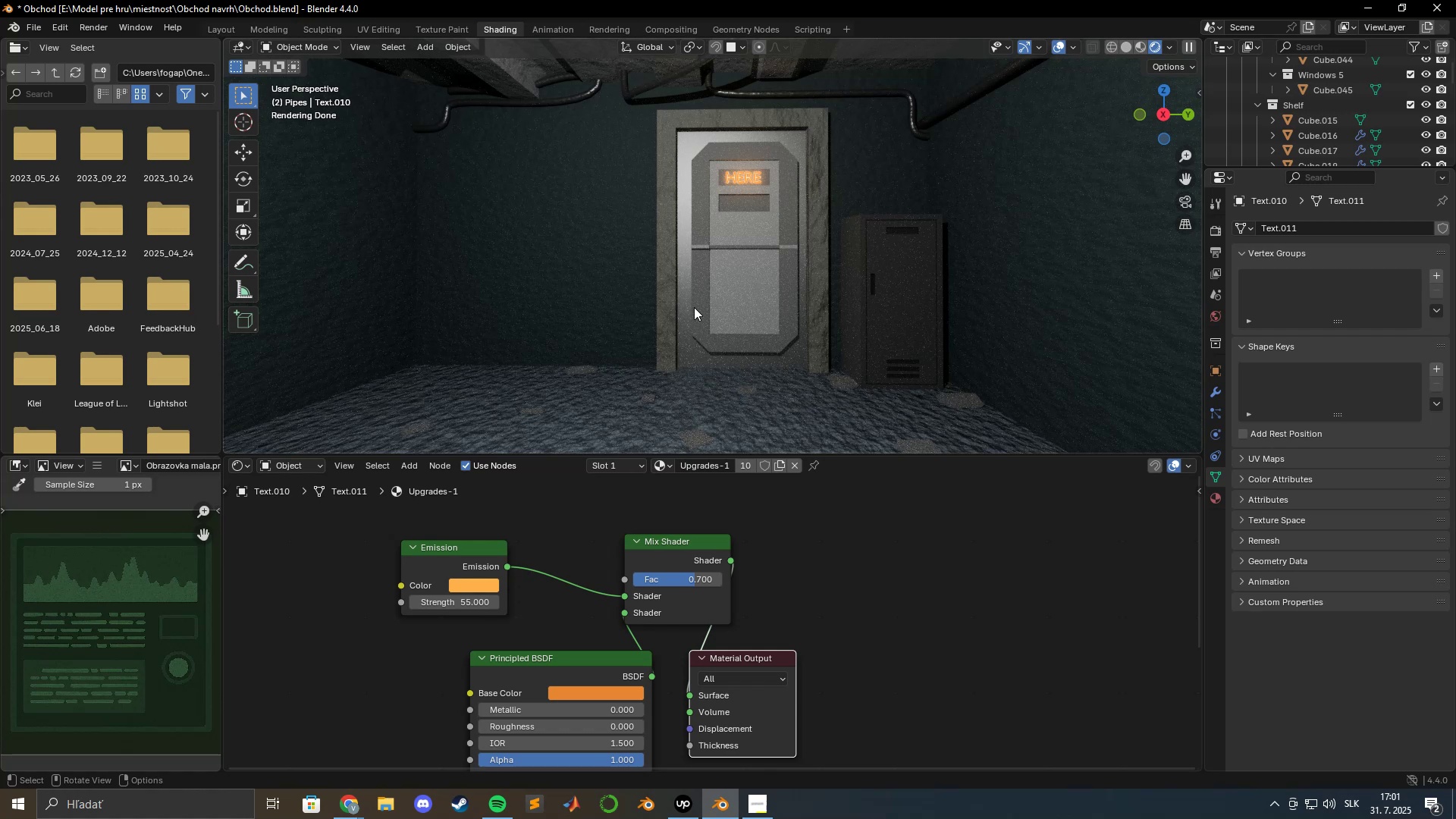 
left_click([687, 173])
 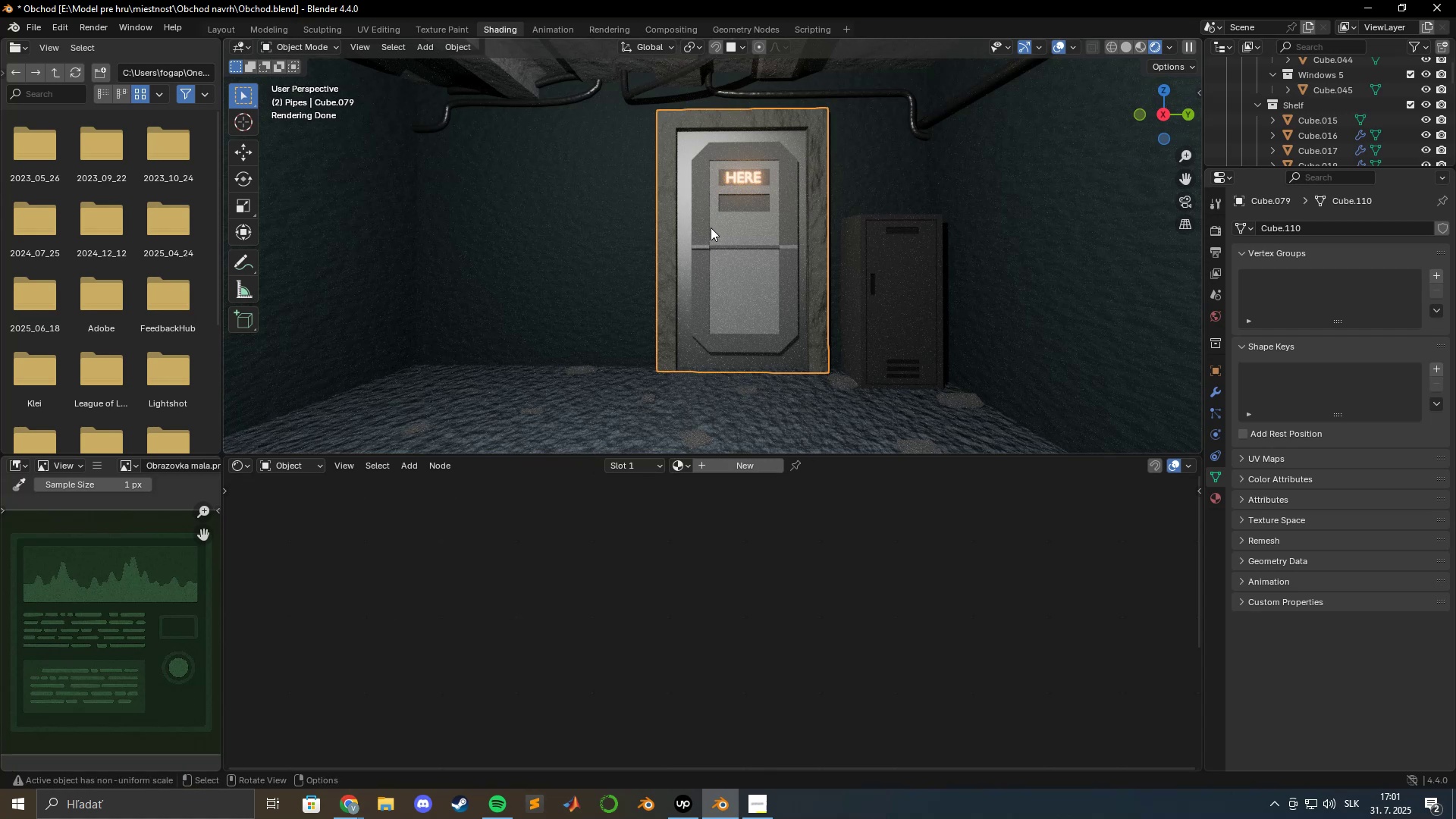 
scroll: coordinate [763, 238], scroll_direction: up, amount: 7.0
 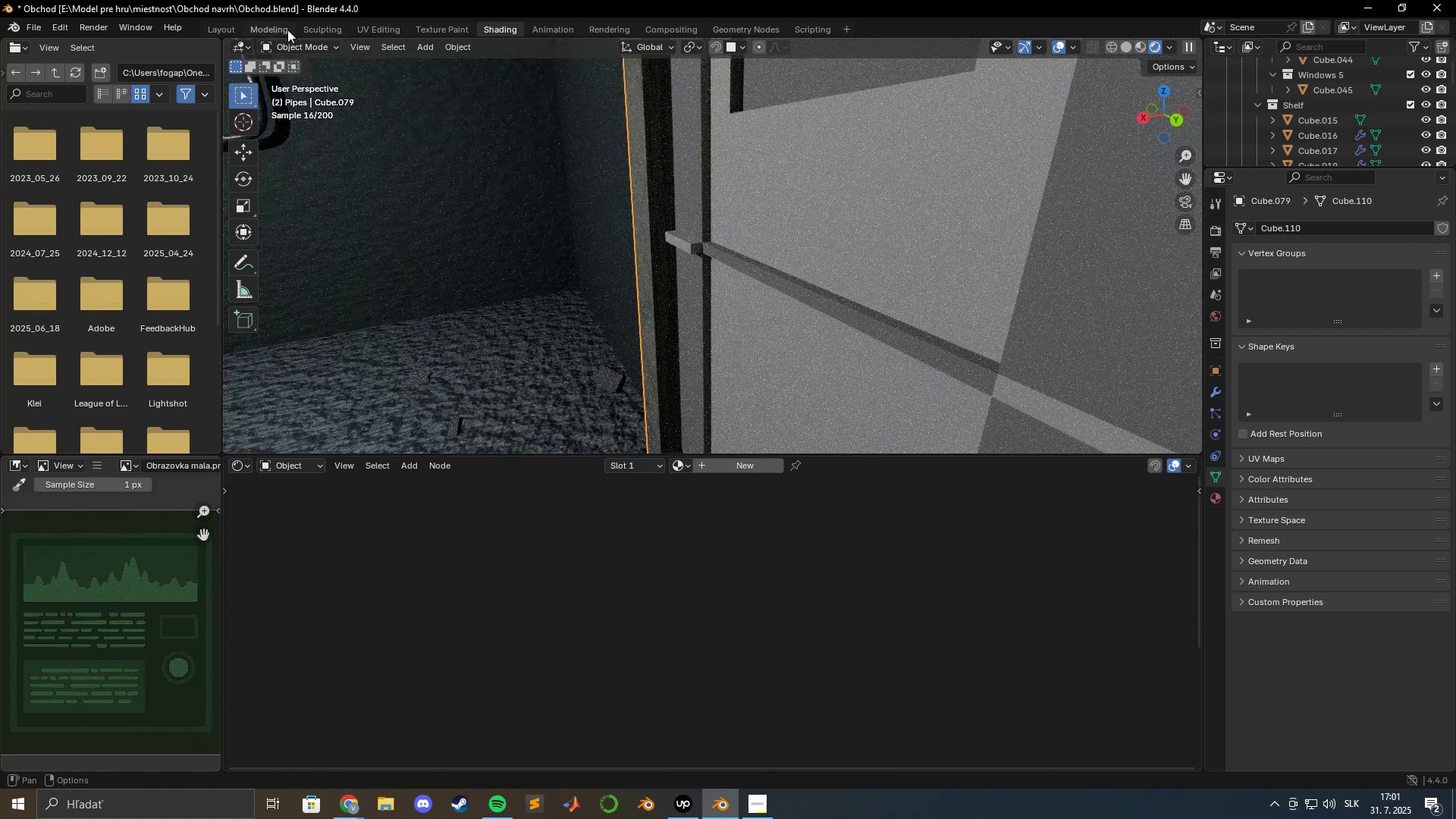 
left_click([281, 30])
 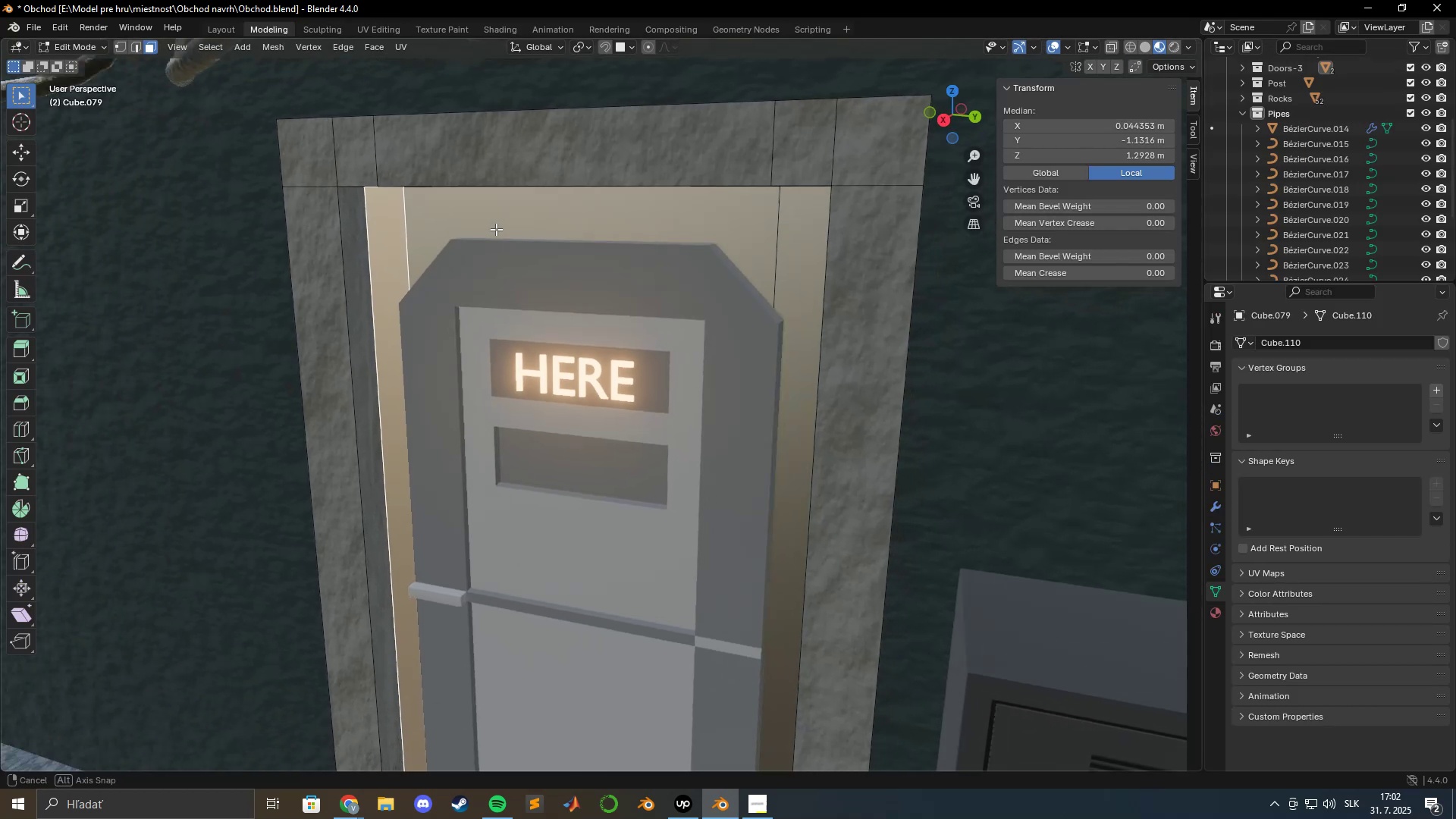 
key(Tab)
 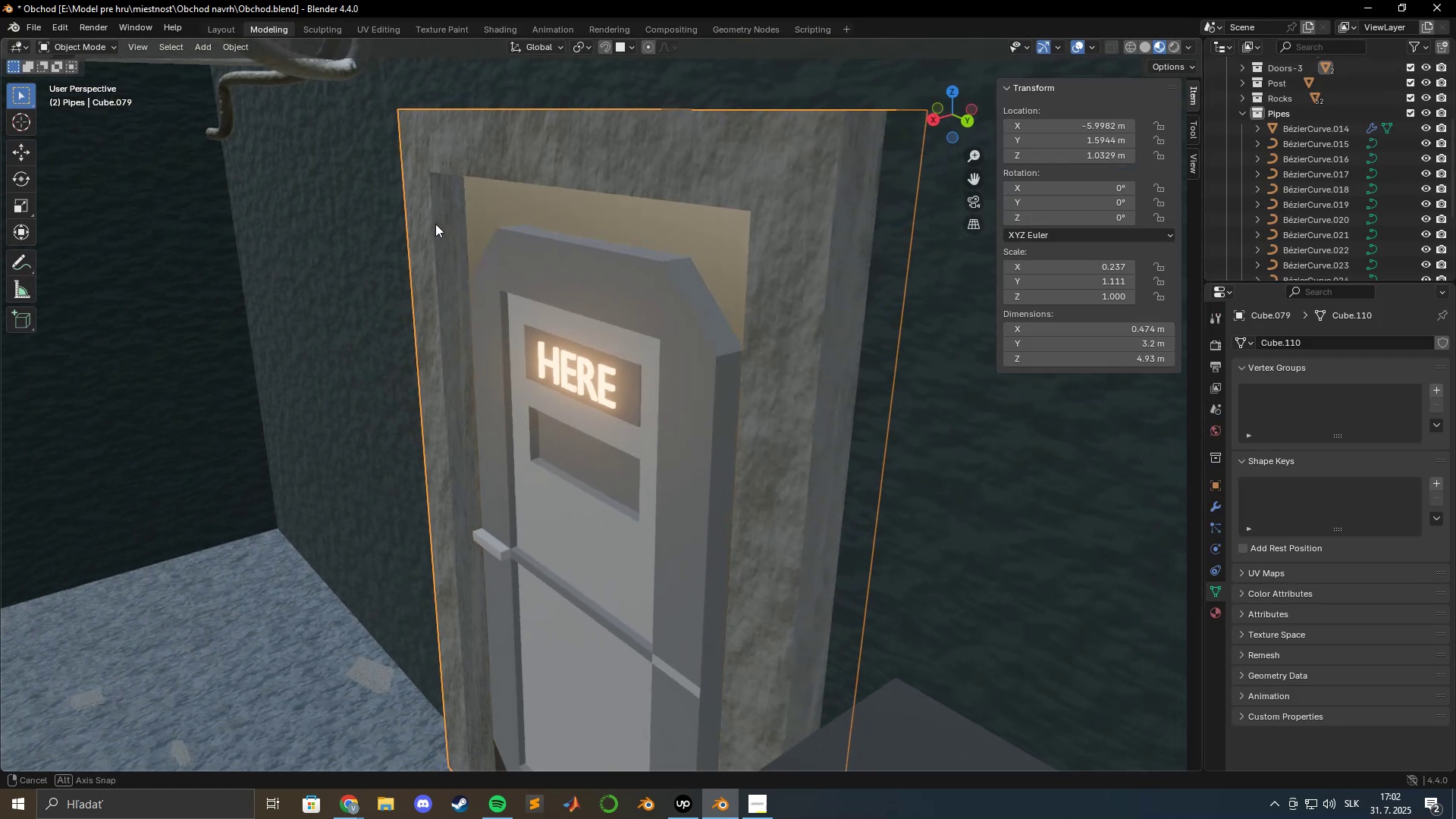 
scroll: coordinate [456, 221], scroll_direction: up, amount: 3.0
 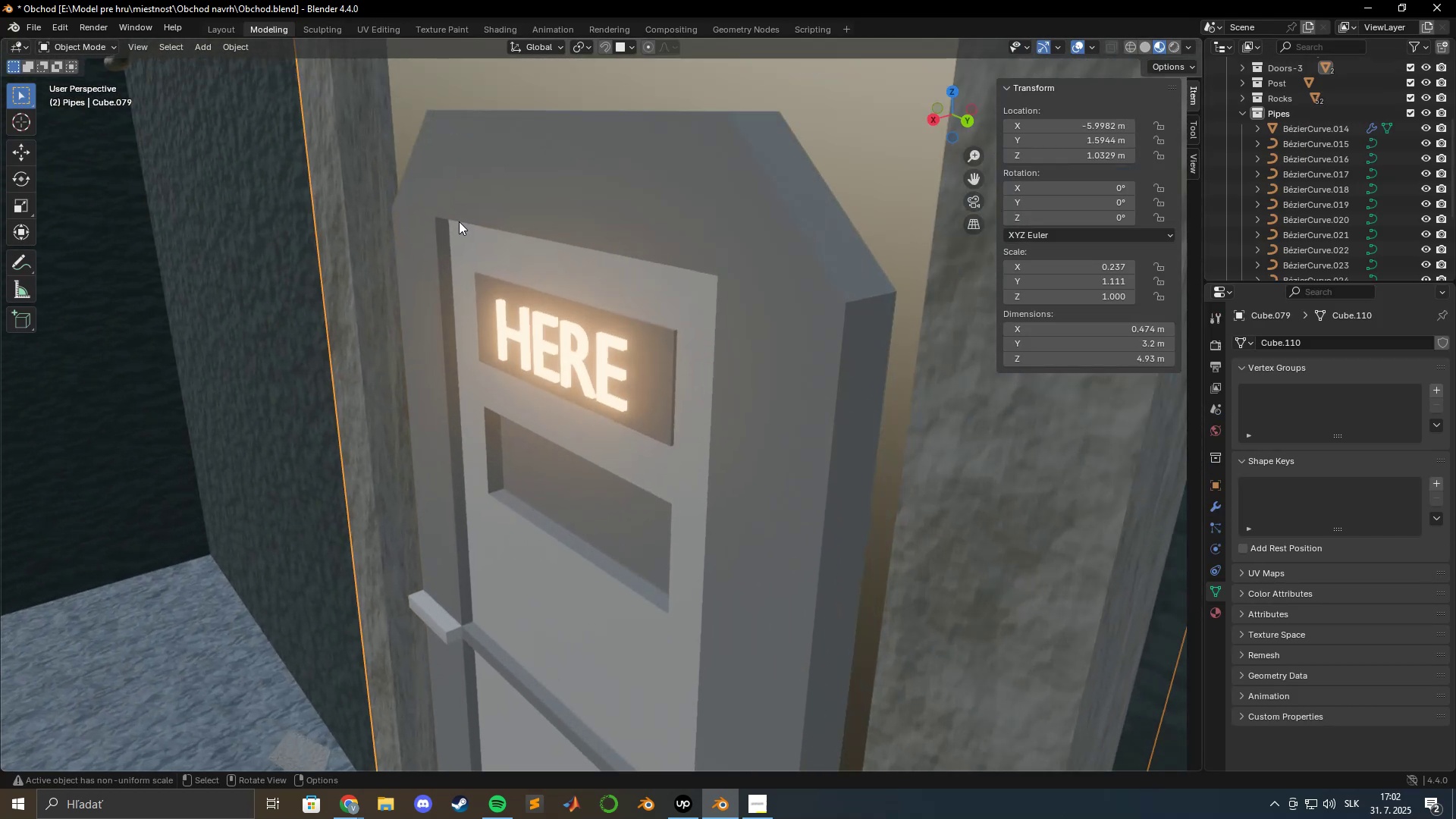 
hold_key(key=ShiftLeft, duration=0.47)
 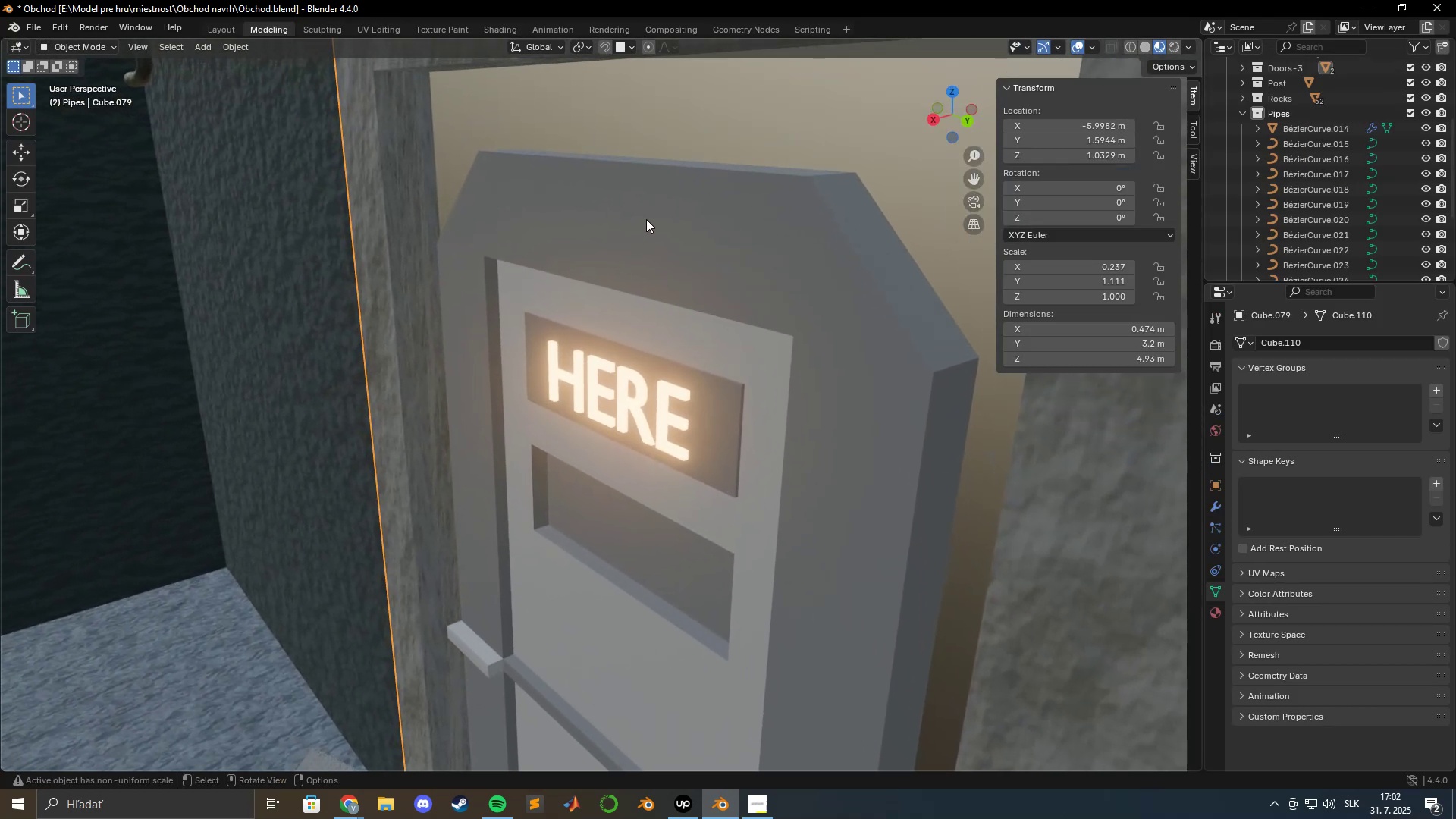 
left_click([646, 219])
 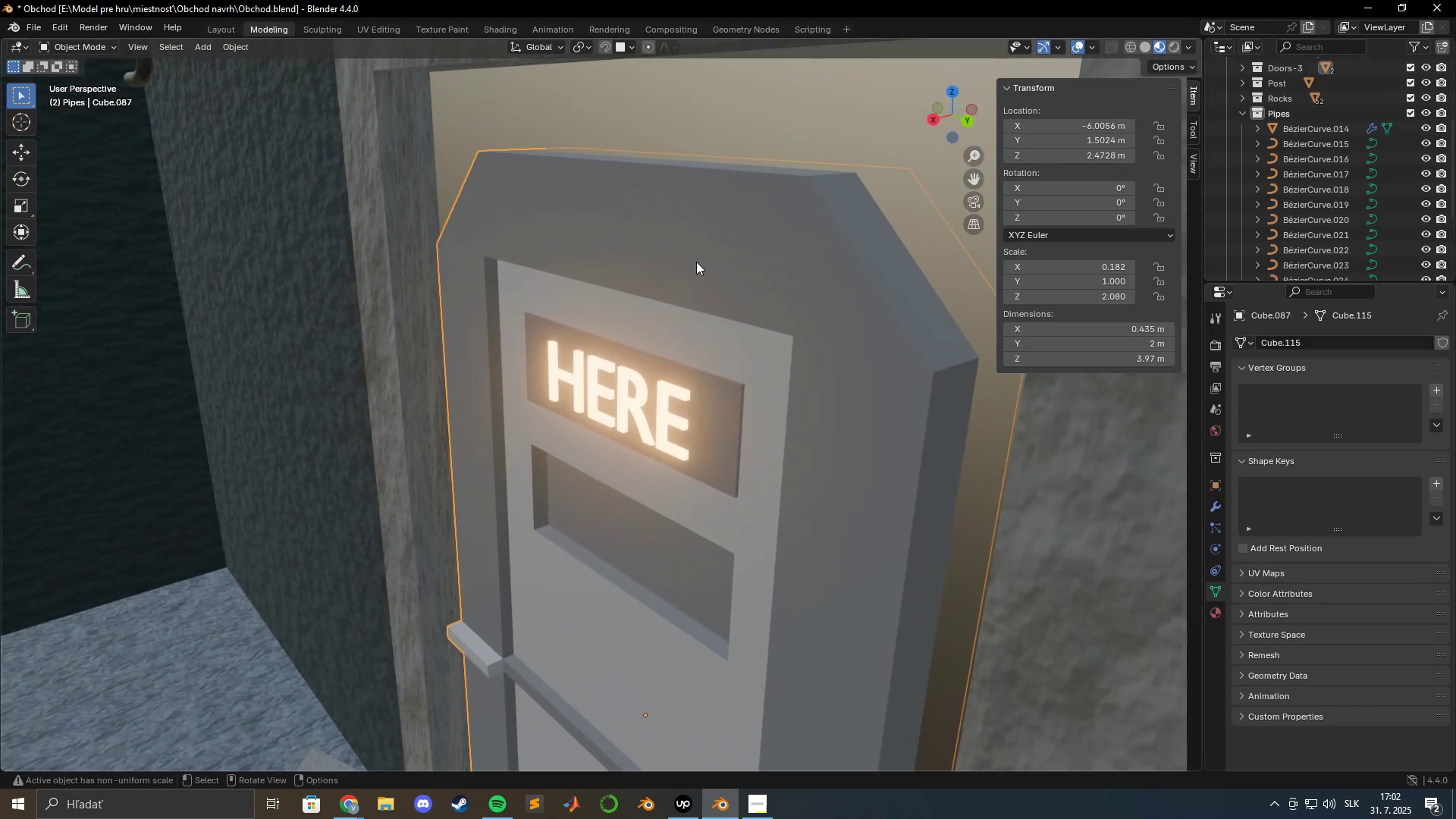 
type(gx)
key(Tab)
key(Escape)
 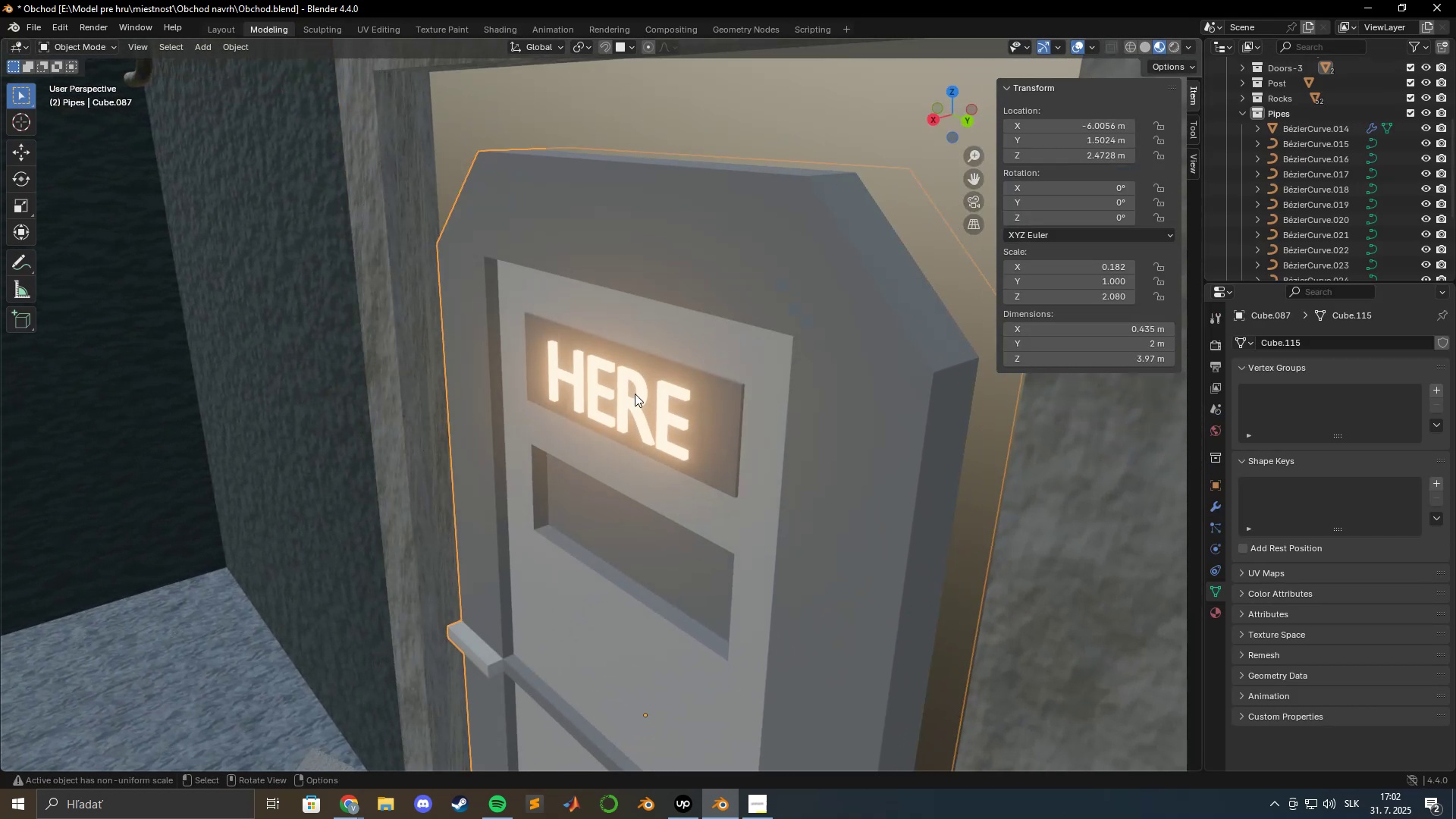 
left_click([630, 397])
 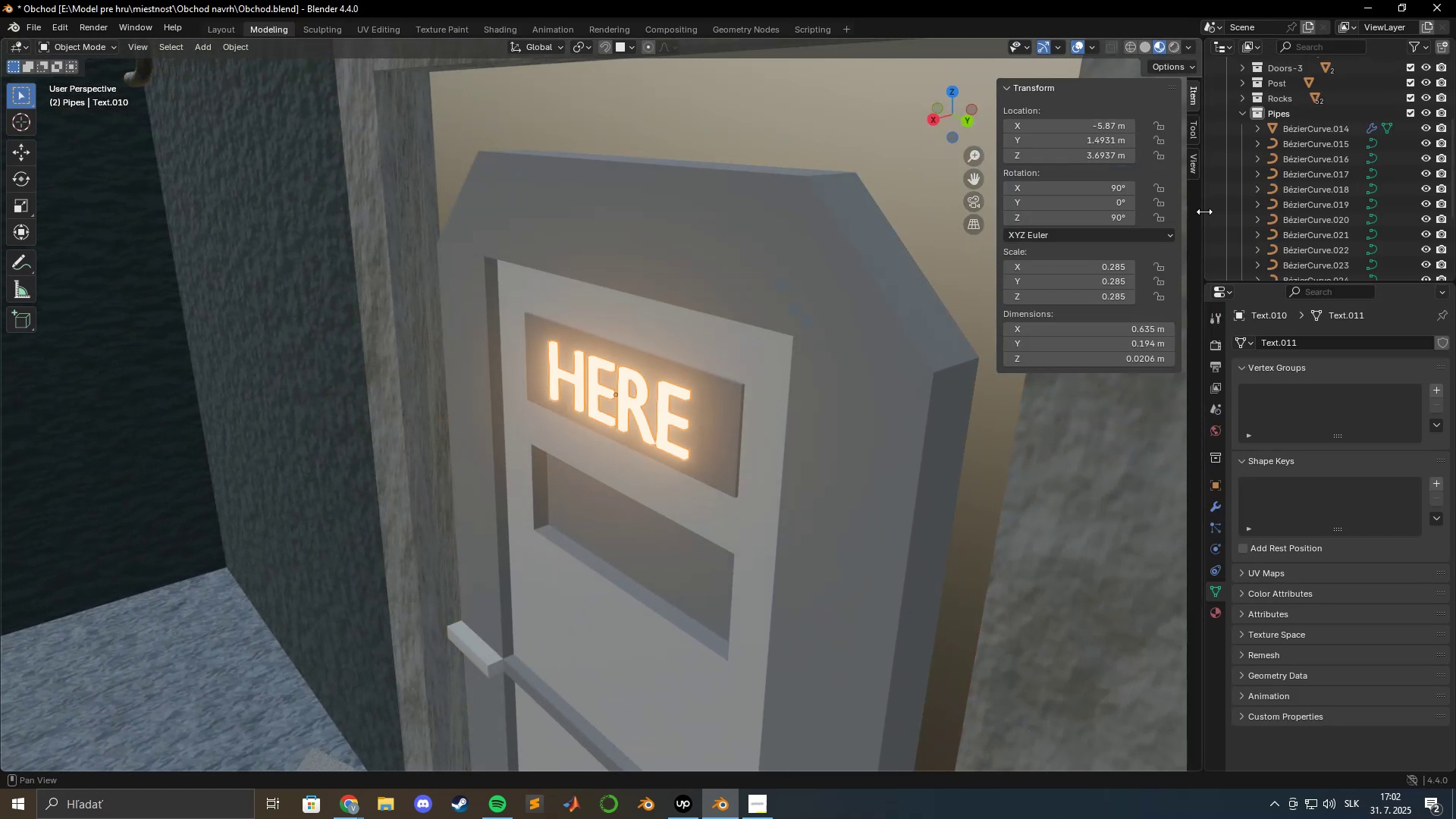 
scroll: coordinate [1327, 198], scroll_direction: down, amount: 6.0
 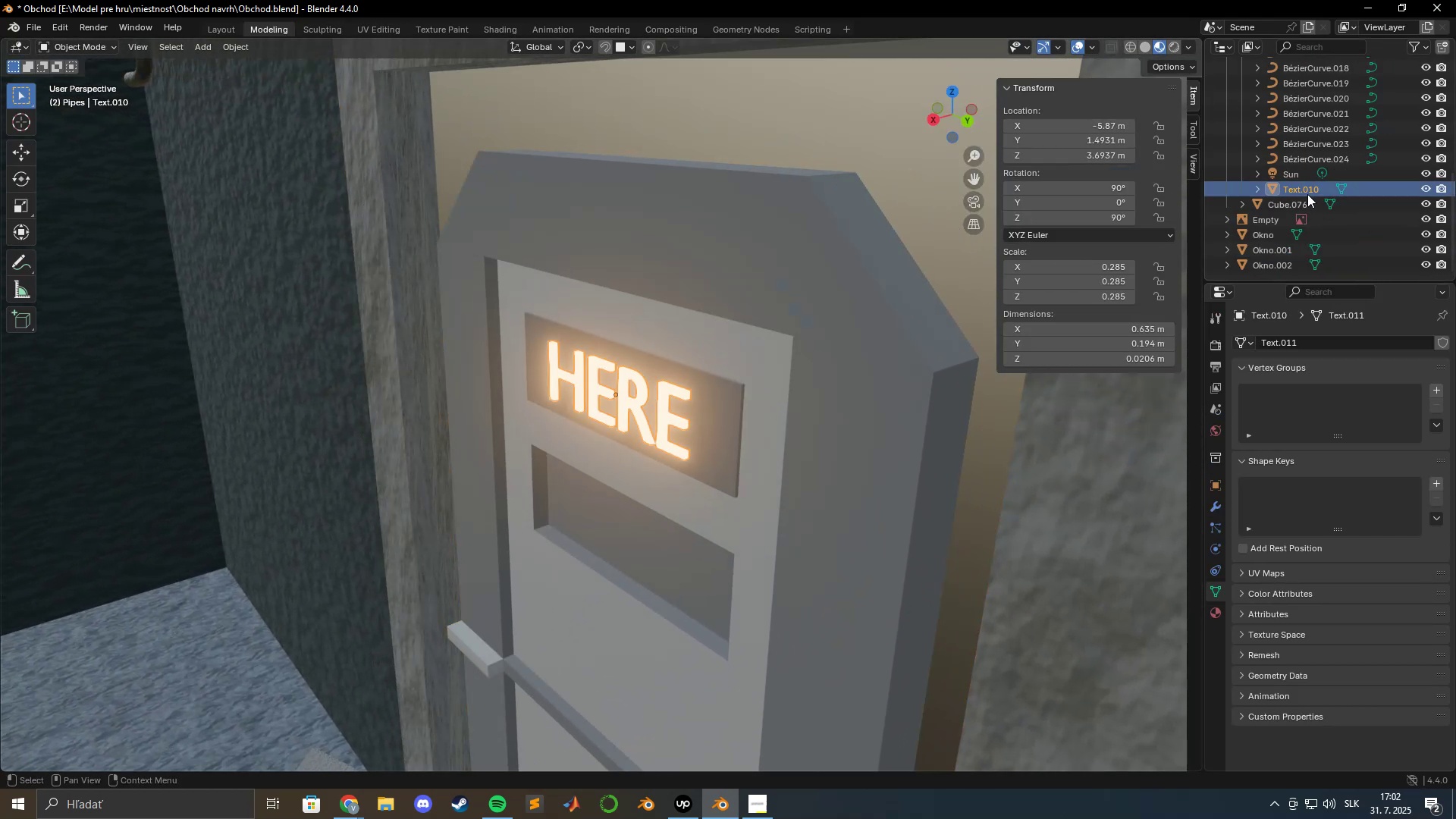 
left_click_drag(start_coordinate=[1303, 190], to_coordinate=[1319, 130])
 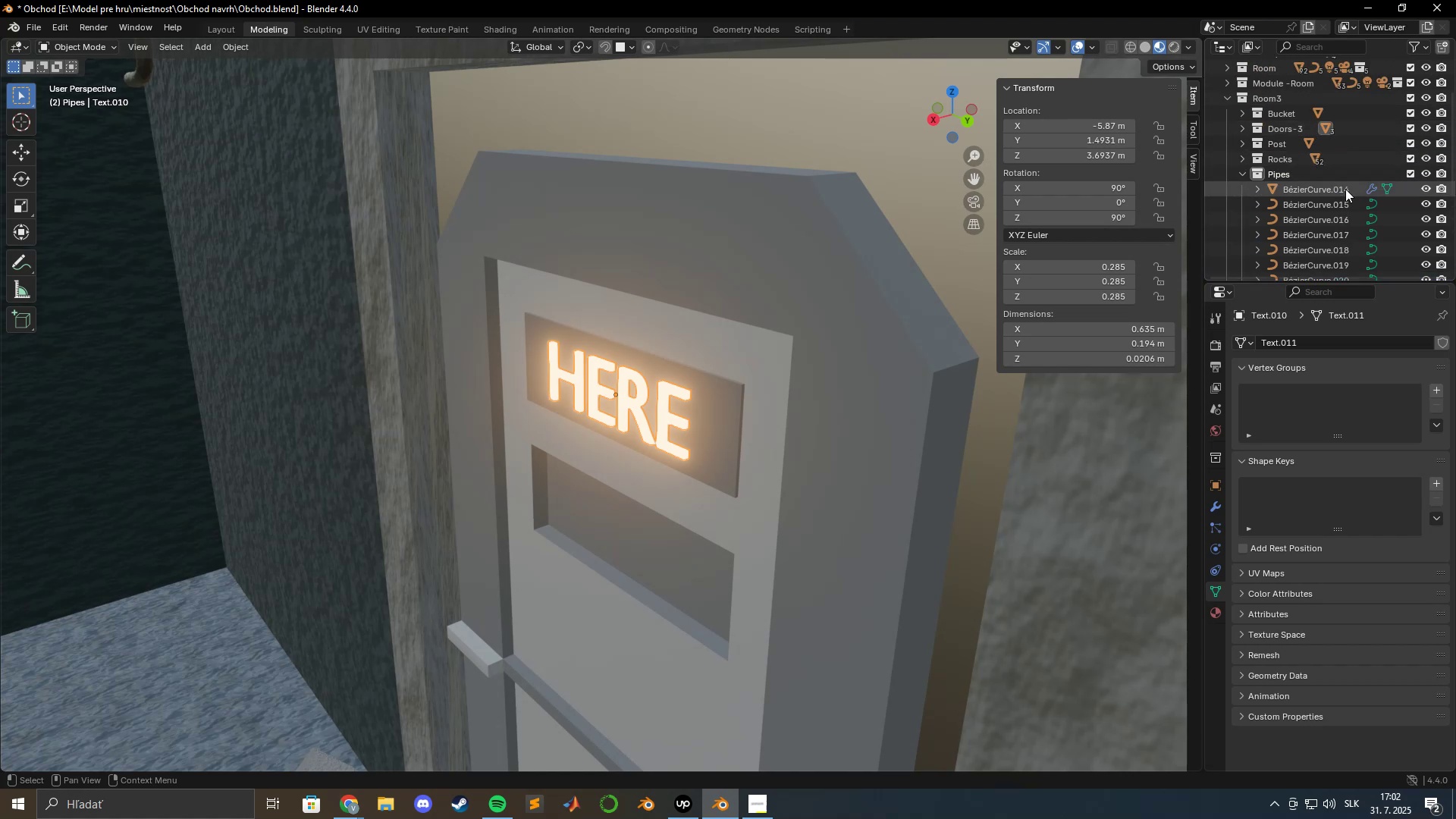 
scroll: coordinate [1299, 189], scroll_direction: up, amount: 6.0
 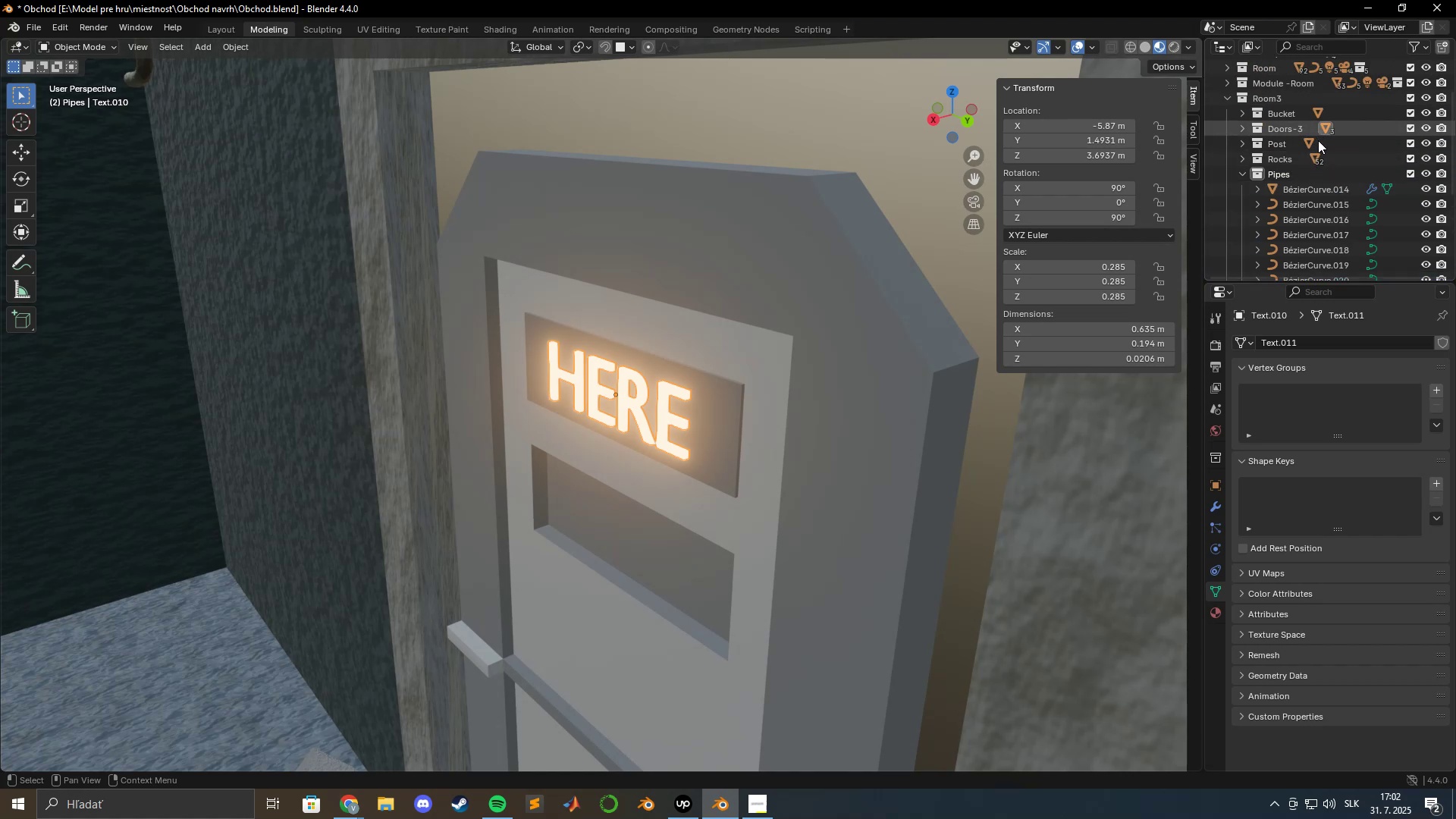 
wait(5.26)
 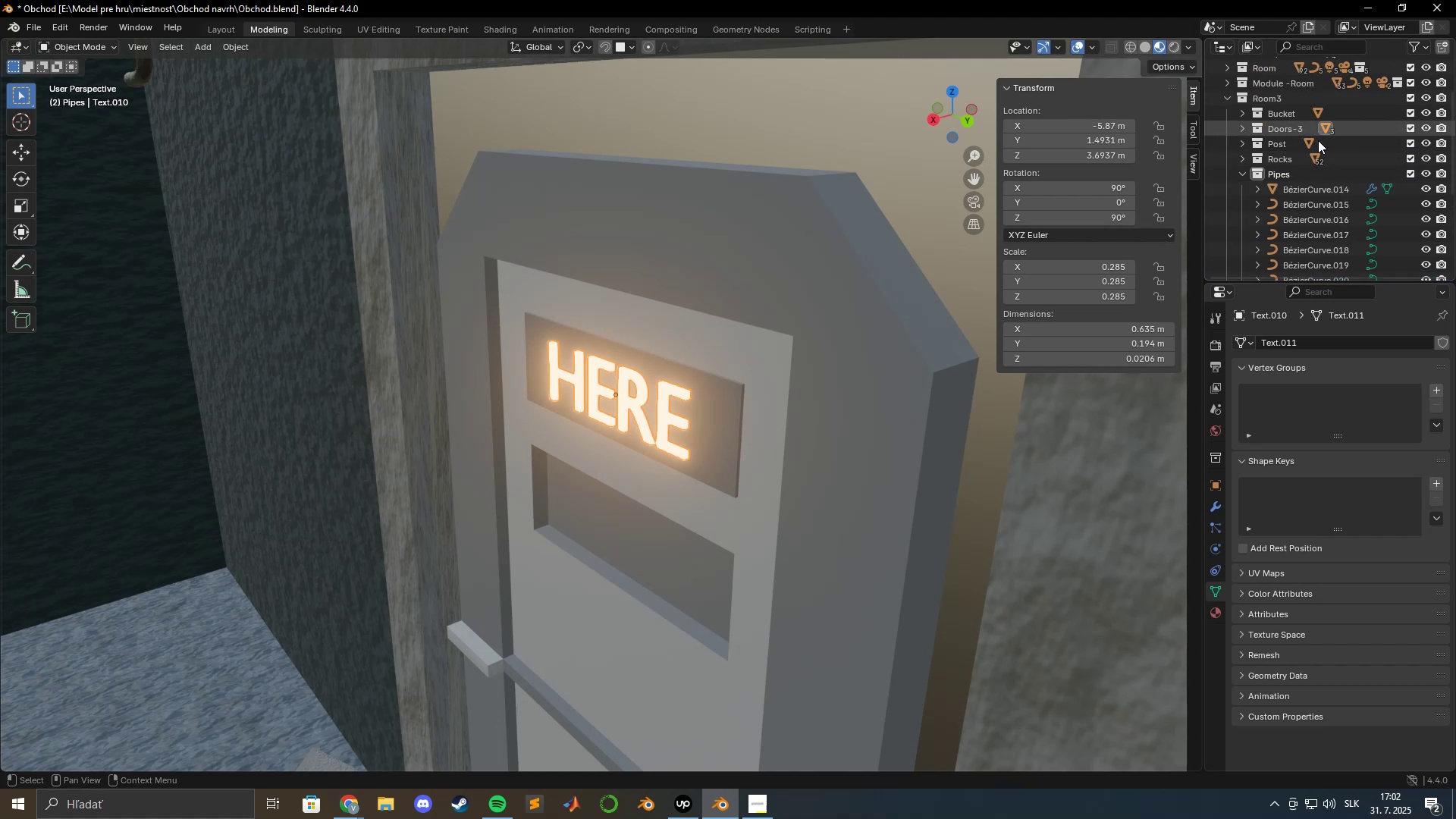 
left_click([1242, 171])
 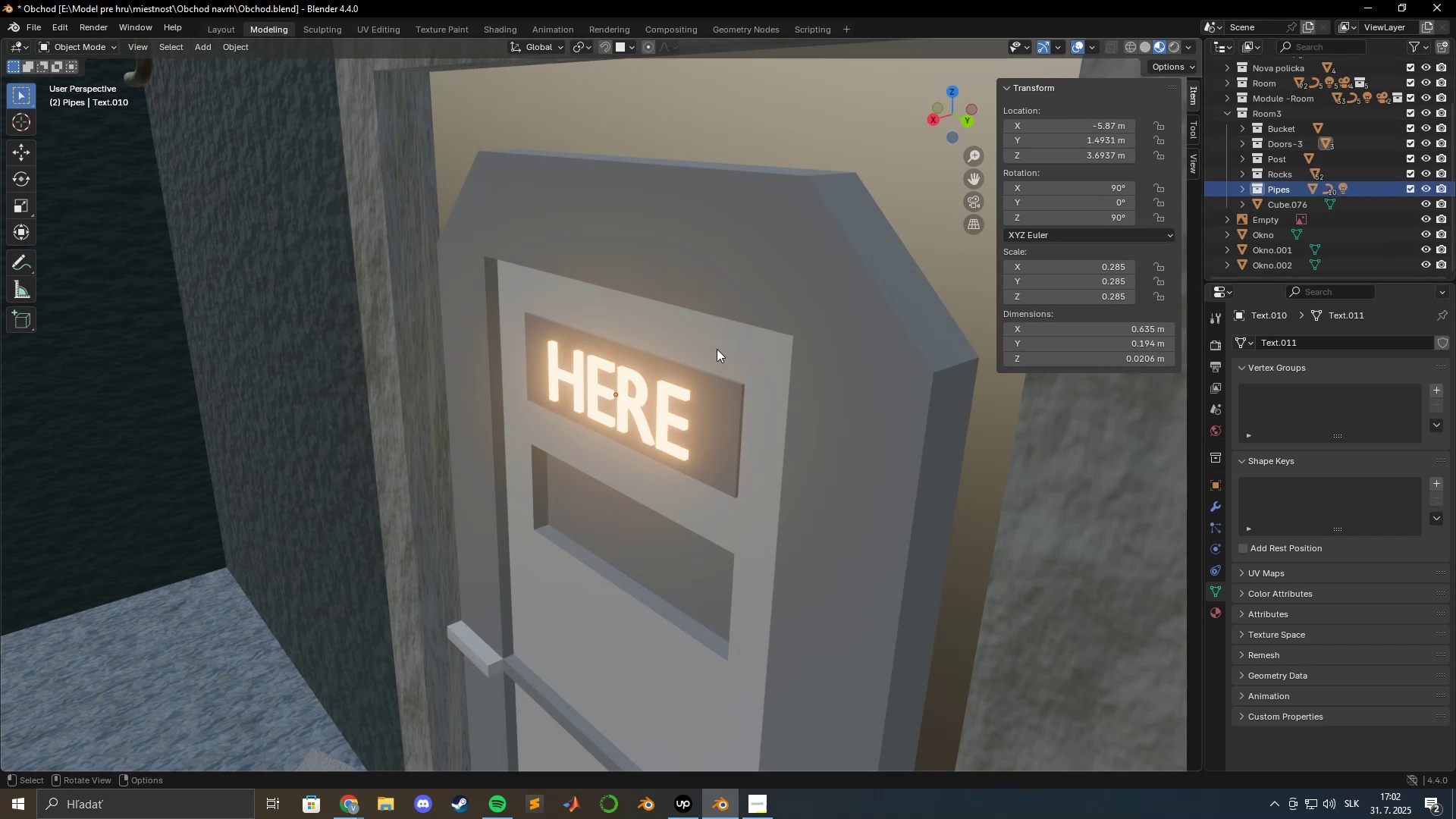 
scroll: coordinate [586, 347], scroll_direction: down, amount: 8.0
 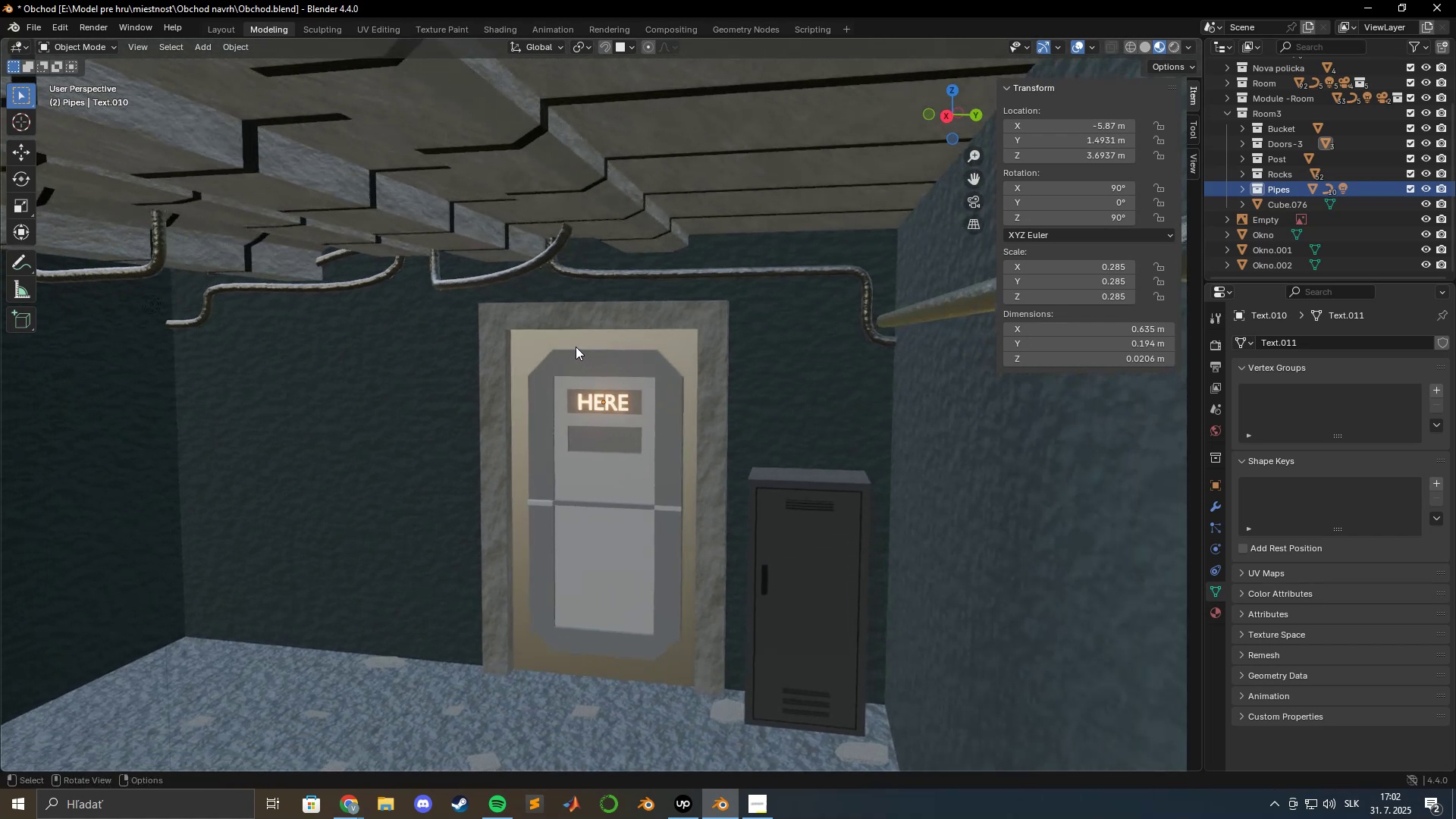 
scroll: coordinate [580, 350], scroll_direction: up, amount: 8.0
 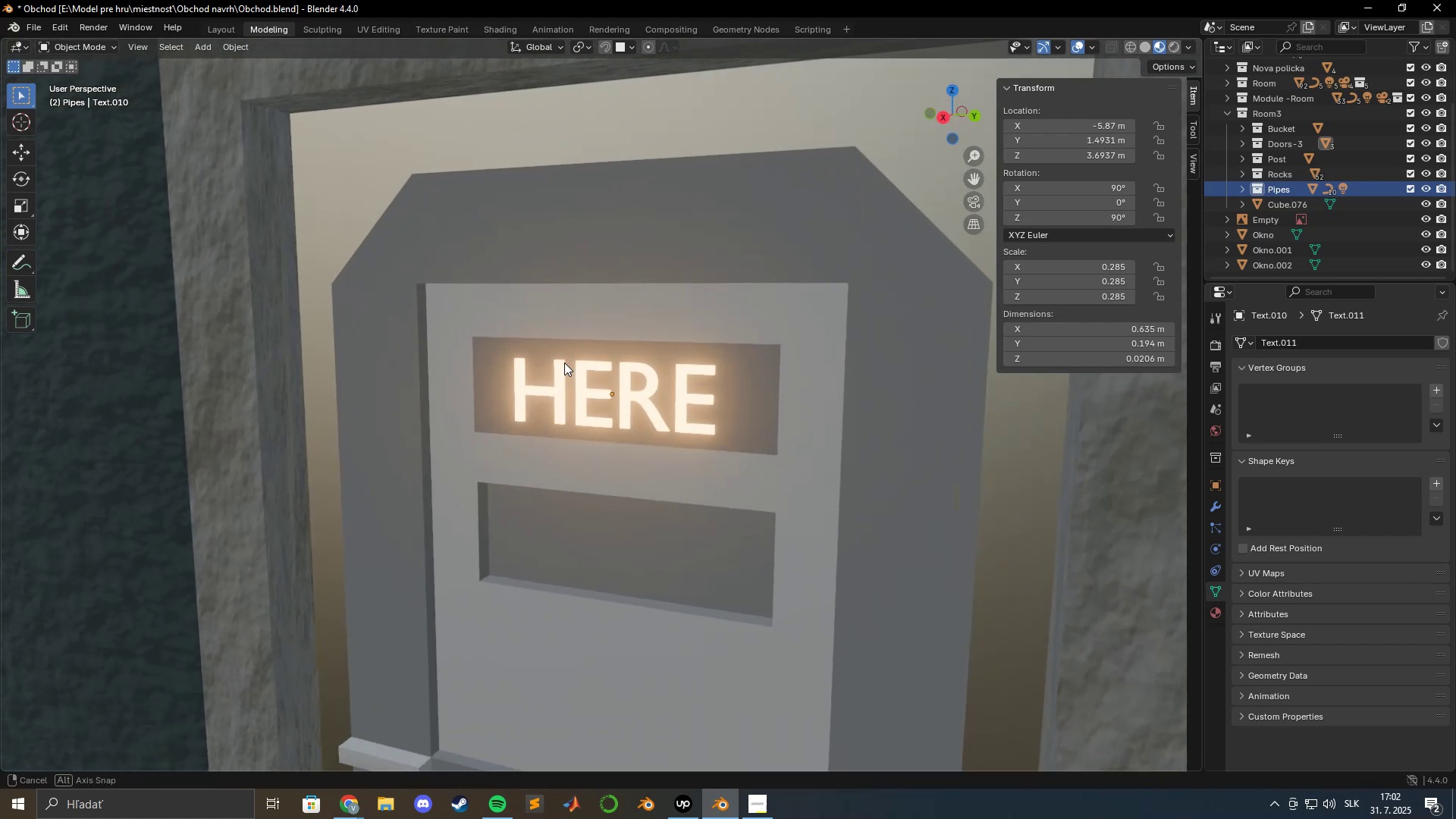 
scroll: coordinate [580, 355], scroll_direction: down, amount: 7.0
 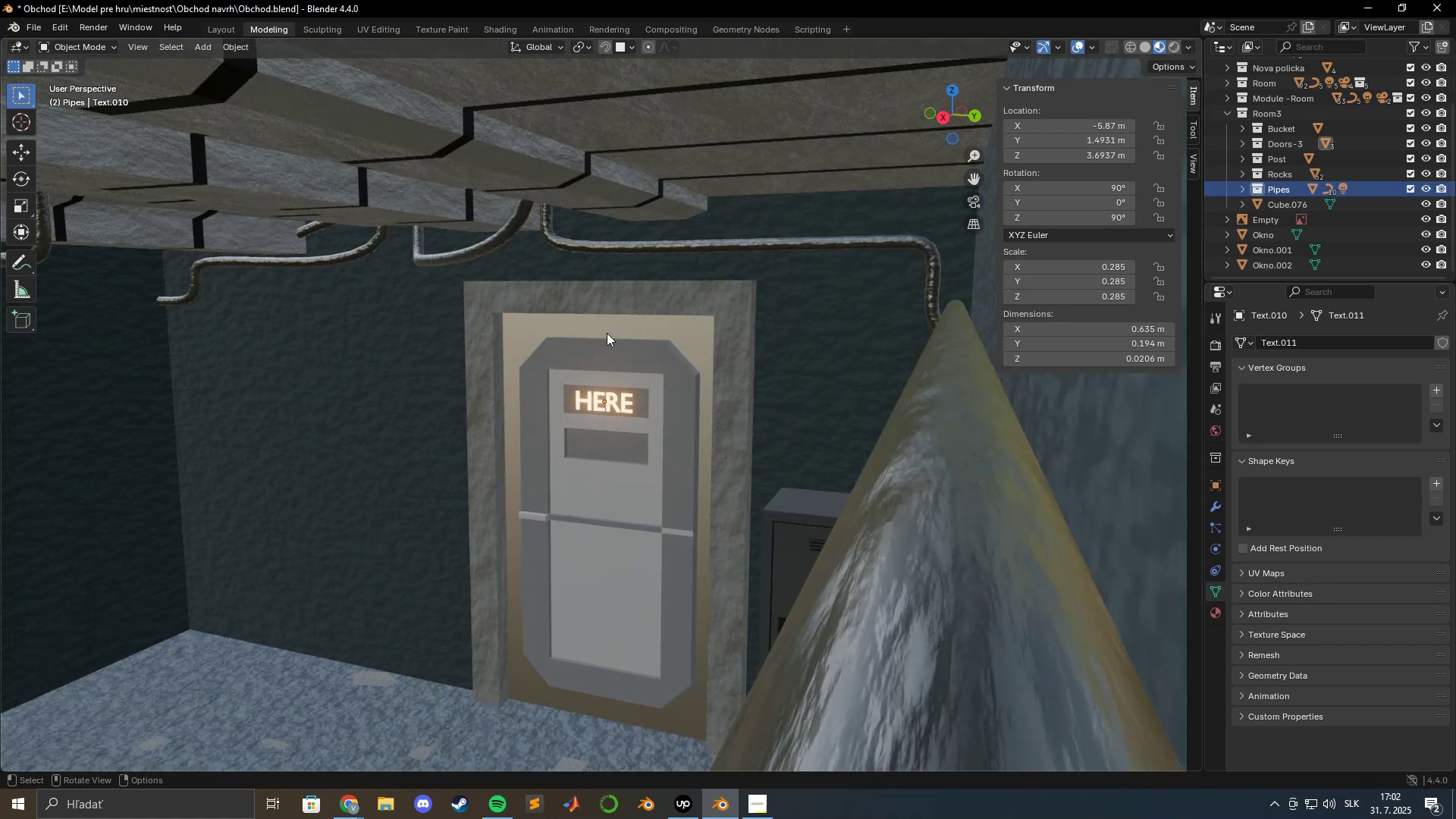 
left_click([599, 299])
 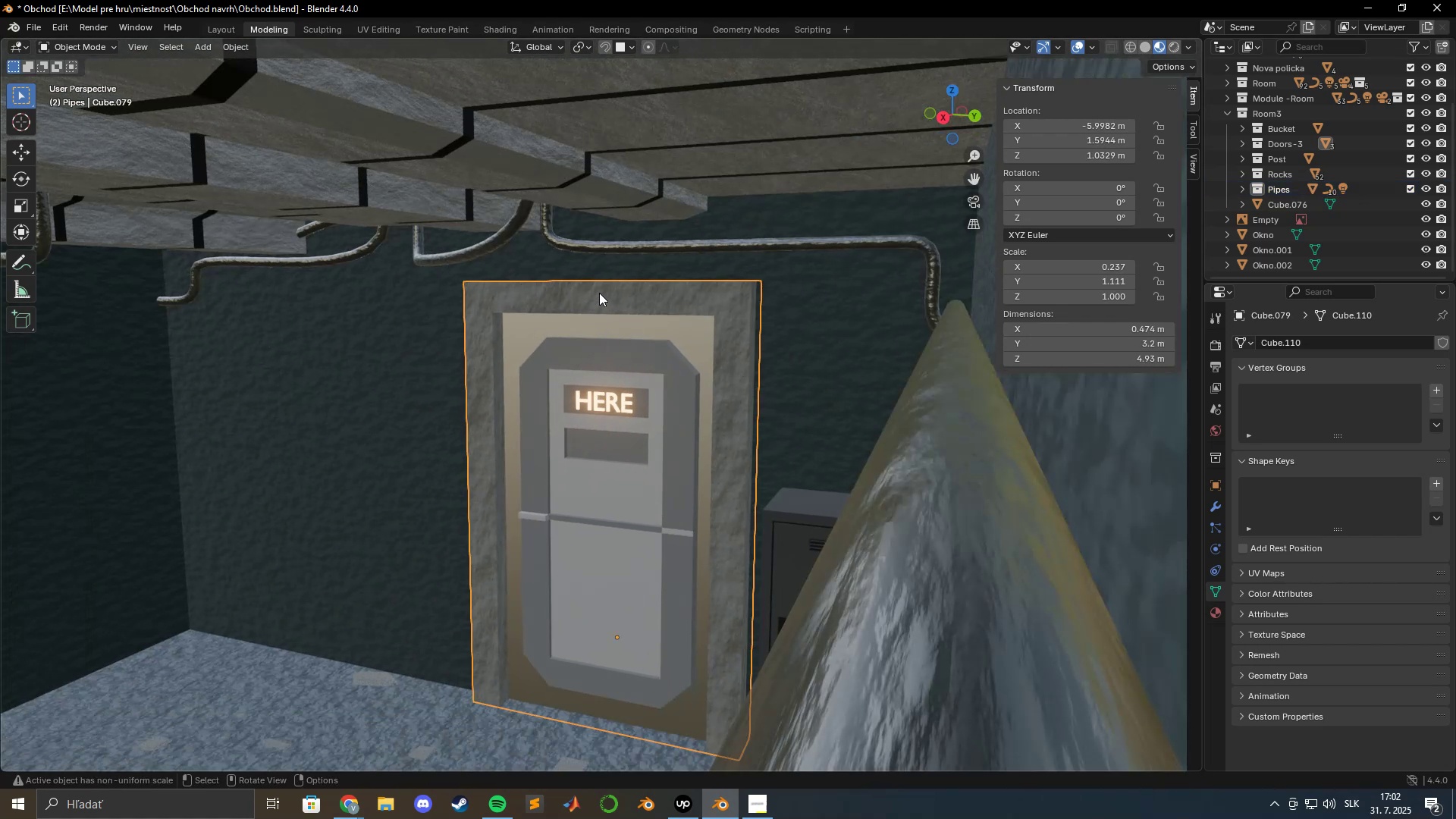 
key(Tab)
 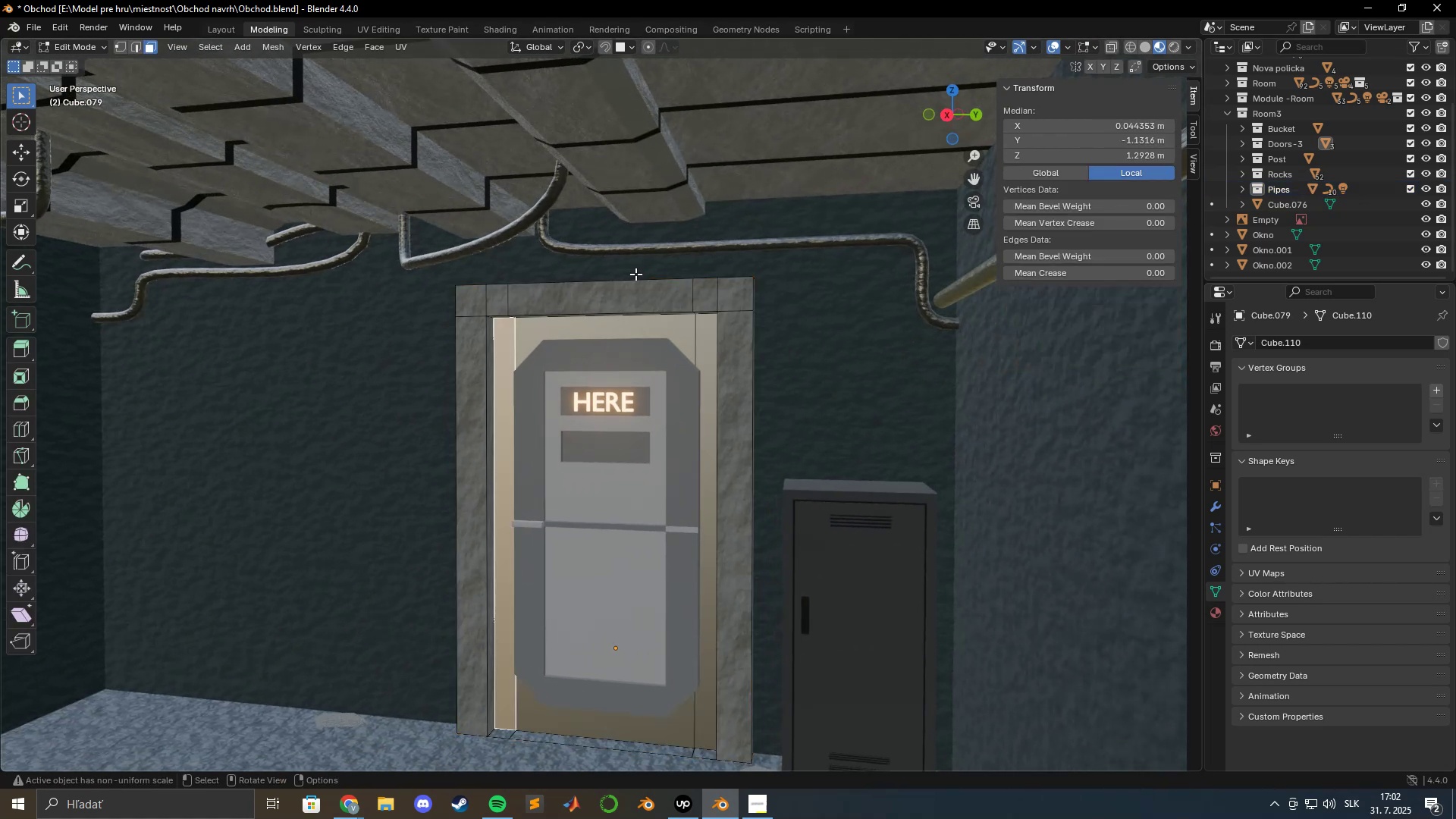 
key(Tab)
 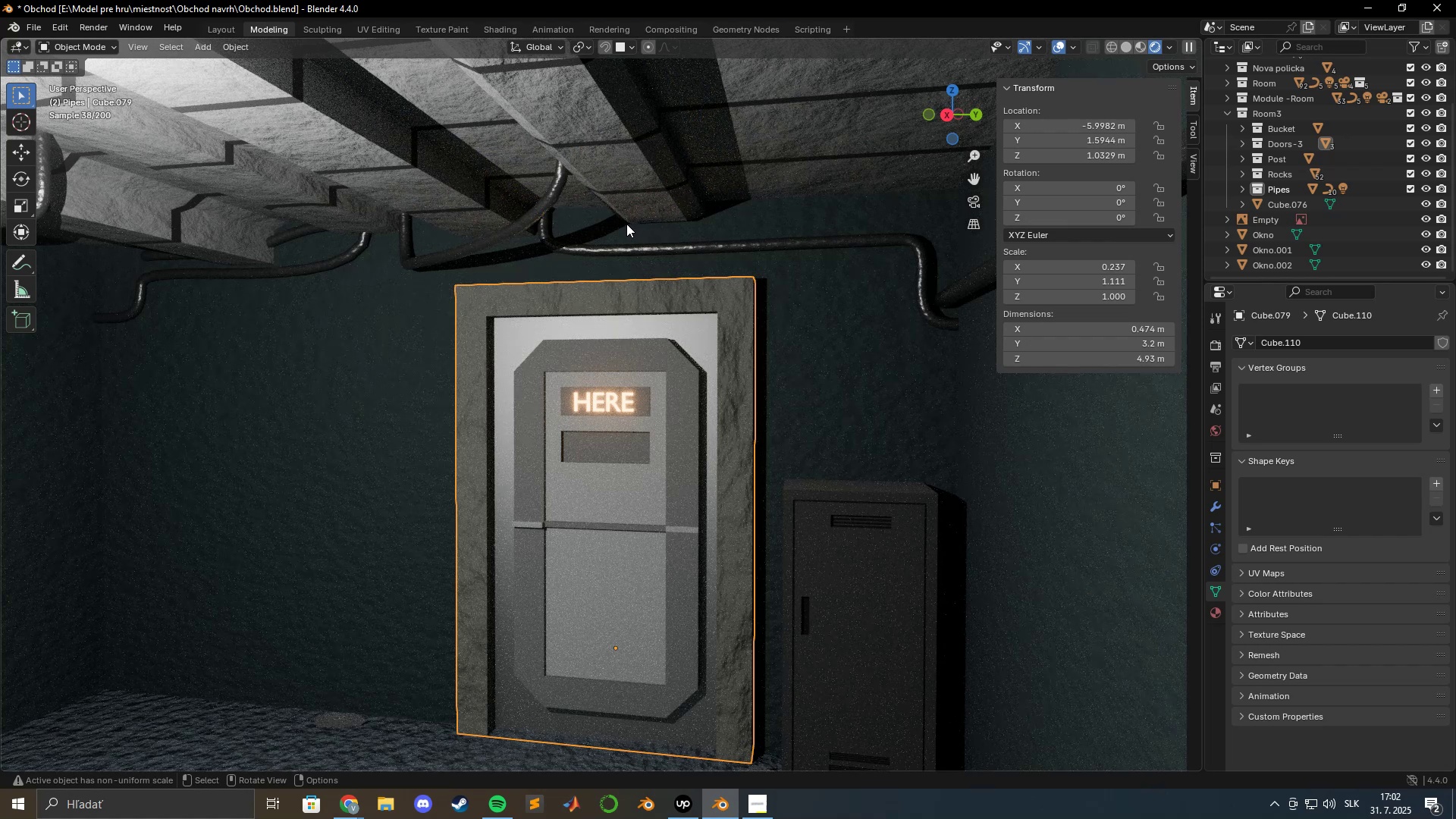 
wait(7.14)
 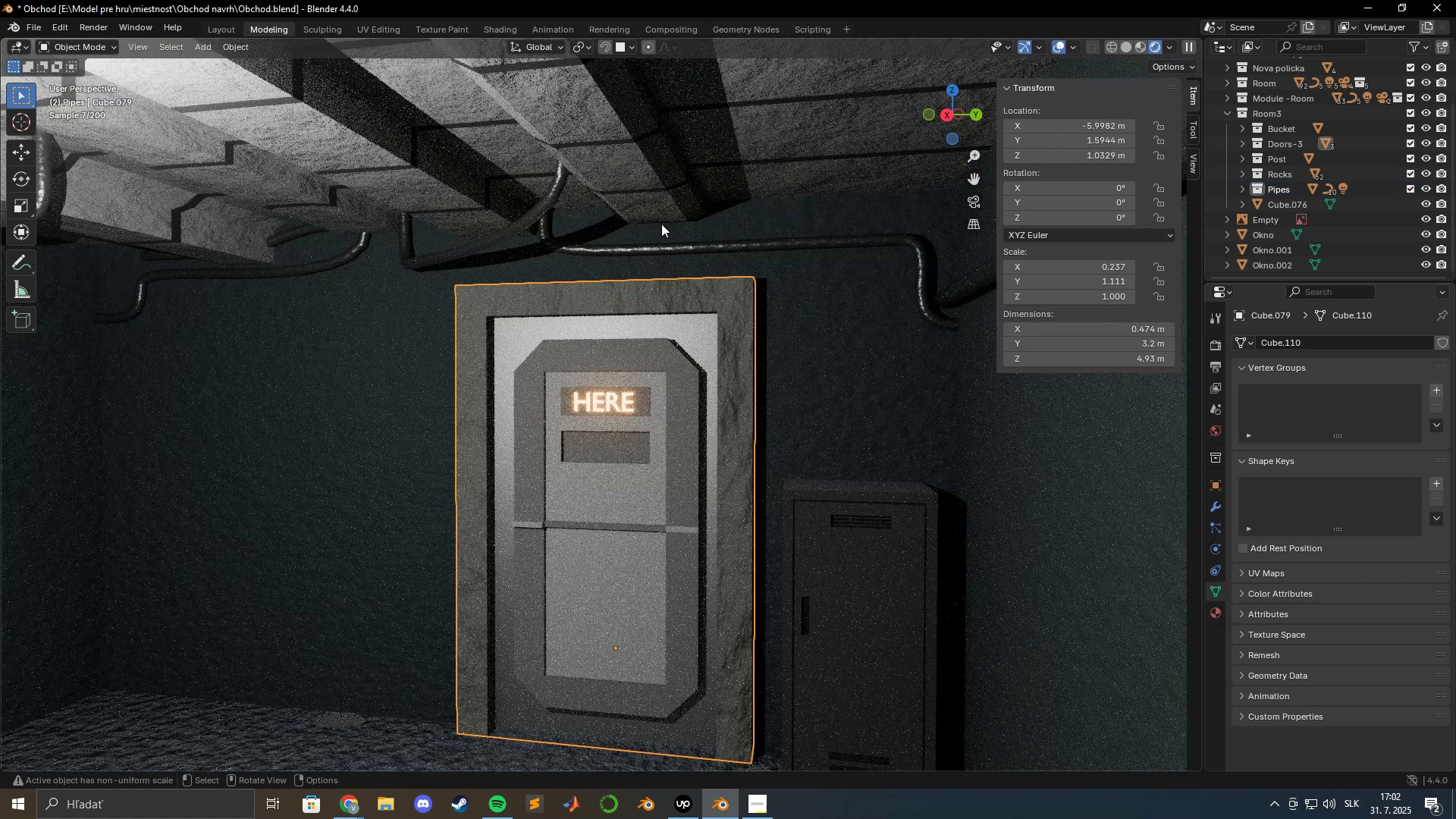 
left_click([1138, 46])
 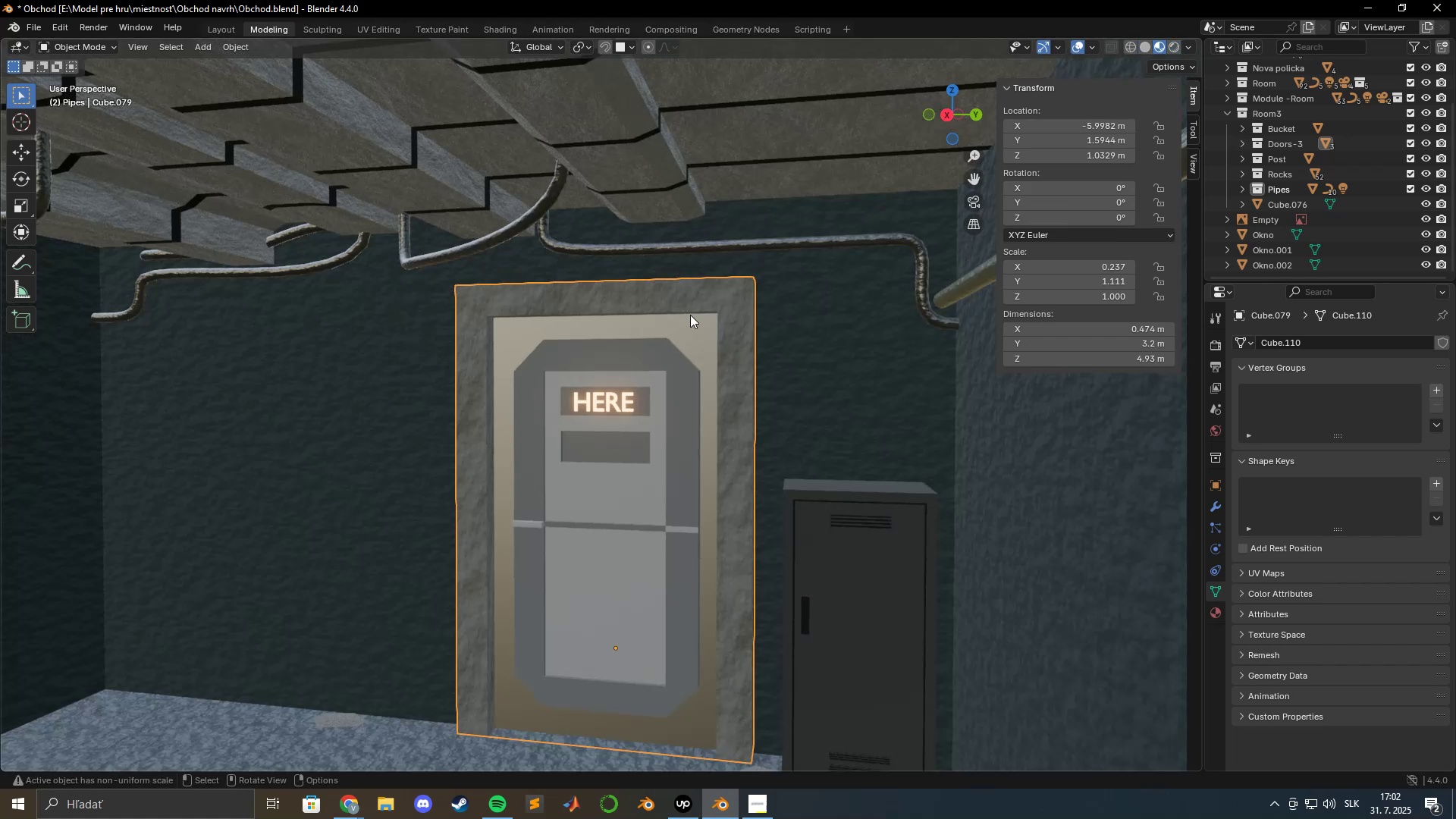 
scroll: coordinate [648, 326], scroll_direction: up, amount: 5.0
 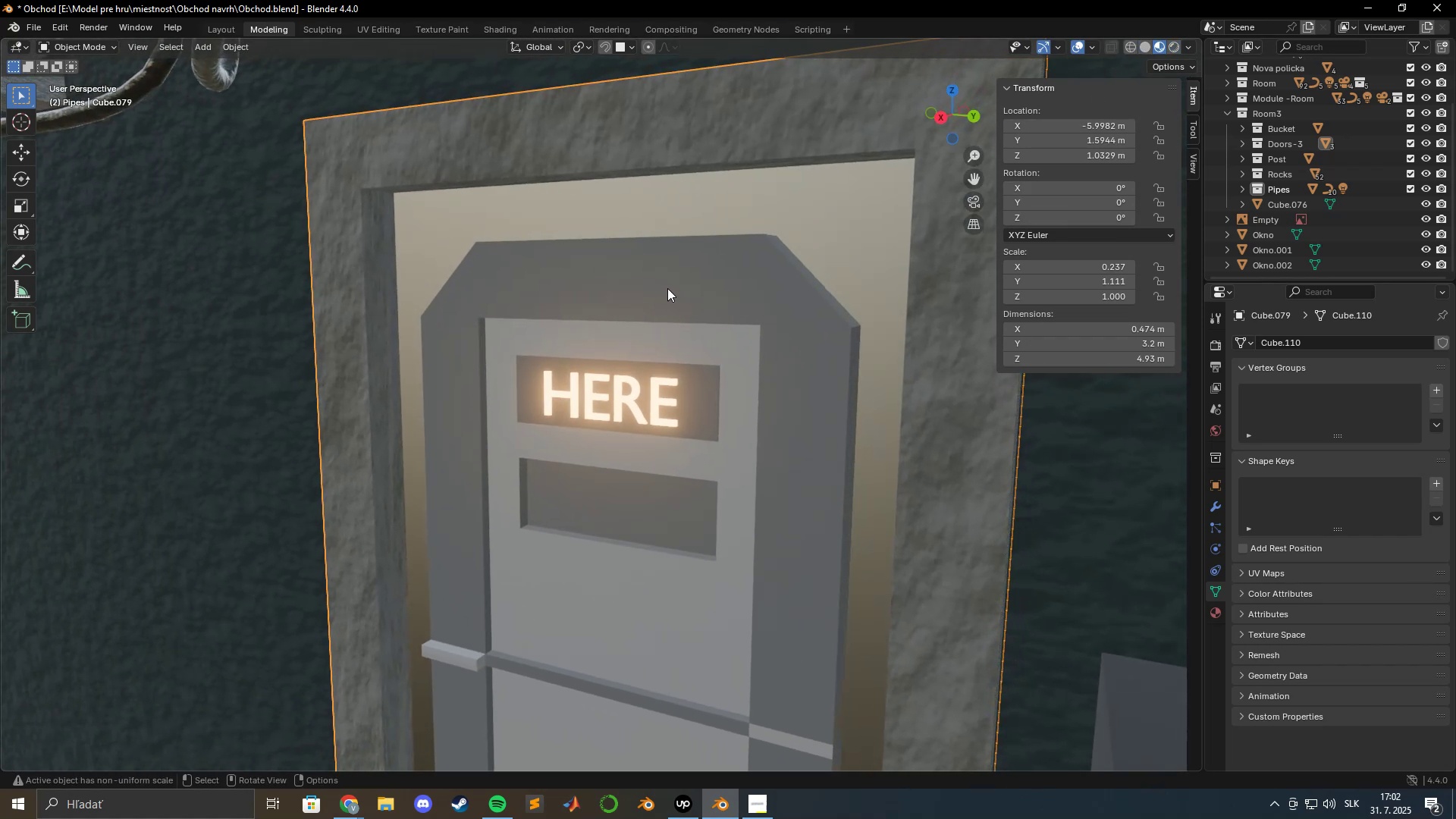 
hold_key(key=ShiftLeft, duration=0.38)
 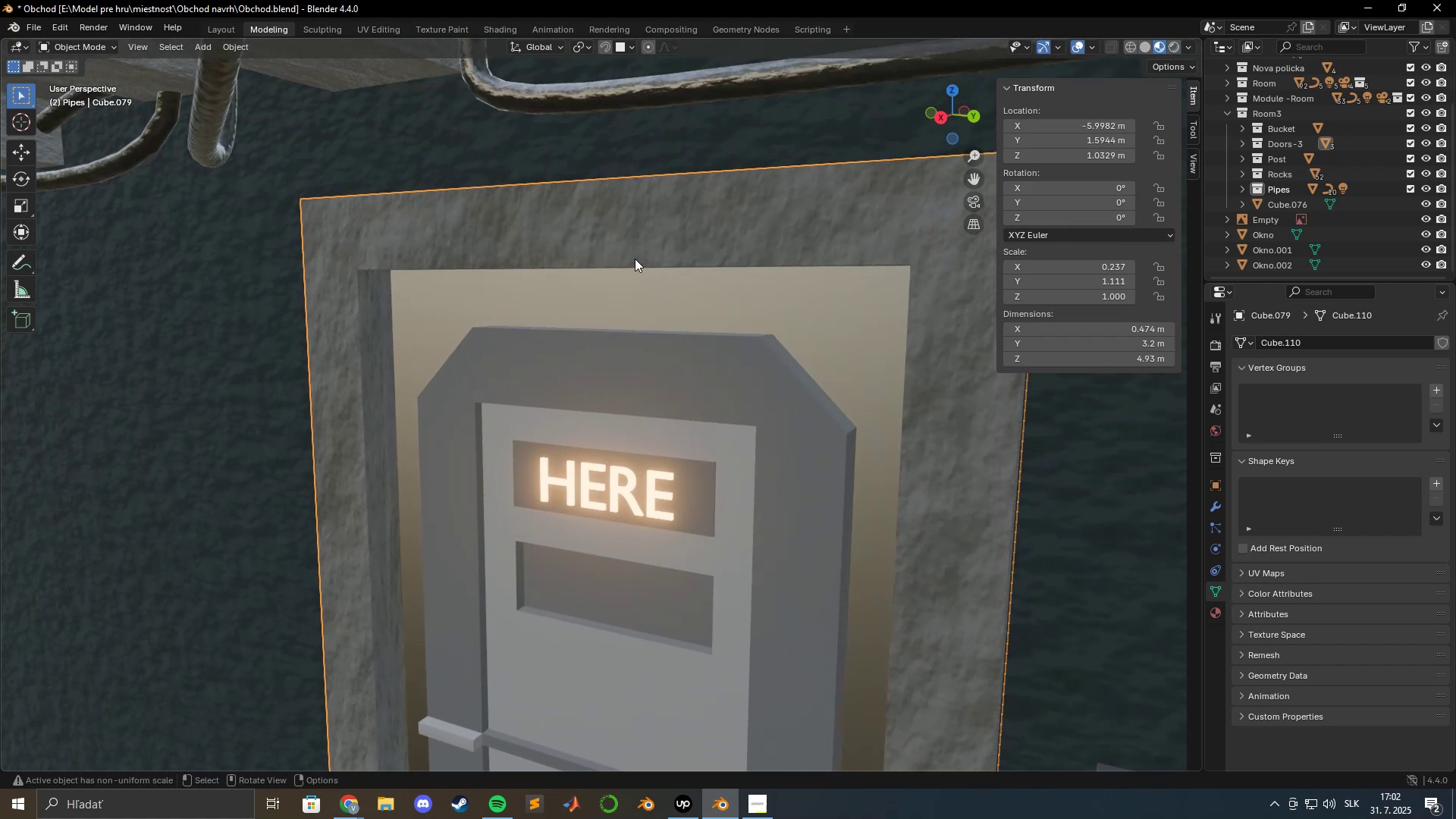 
key(Tab)
 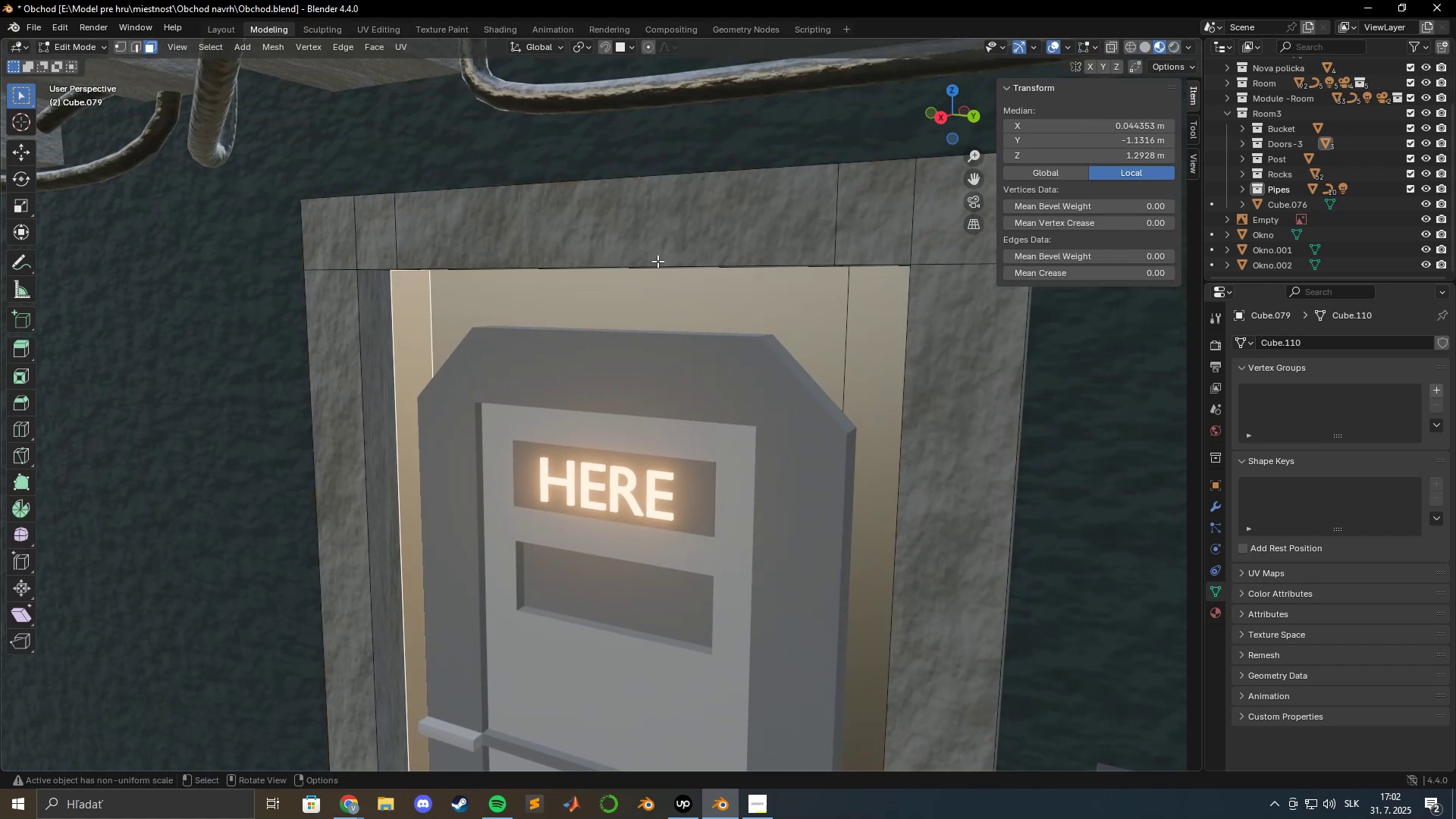 
key(Tab)
 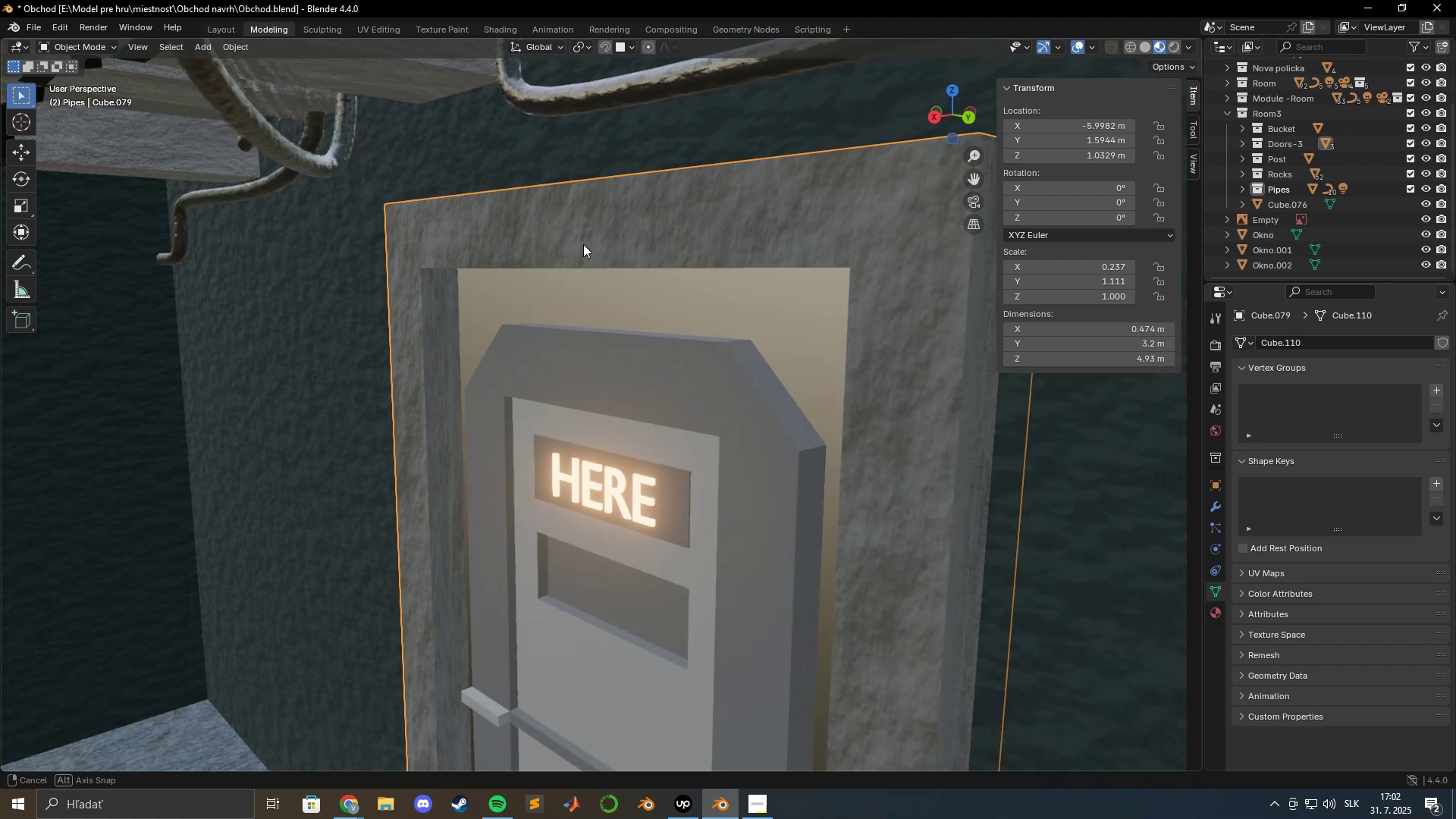 
wait(5.32)
 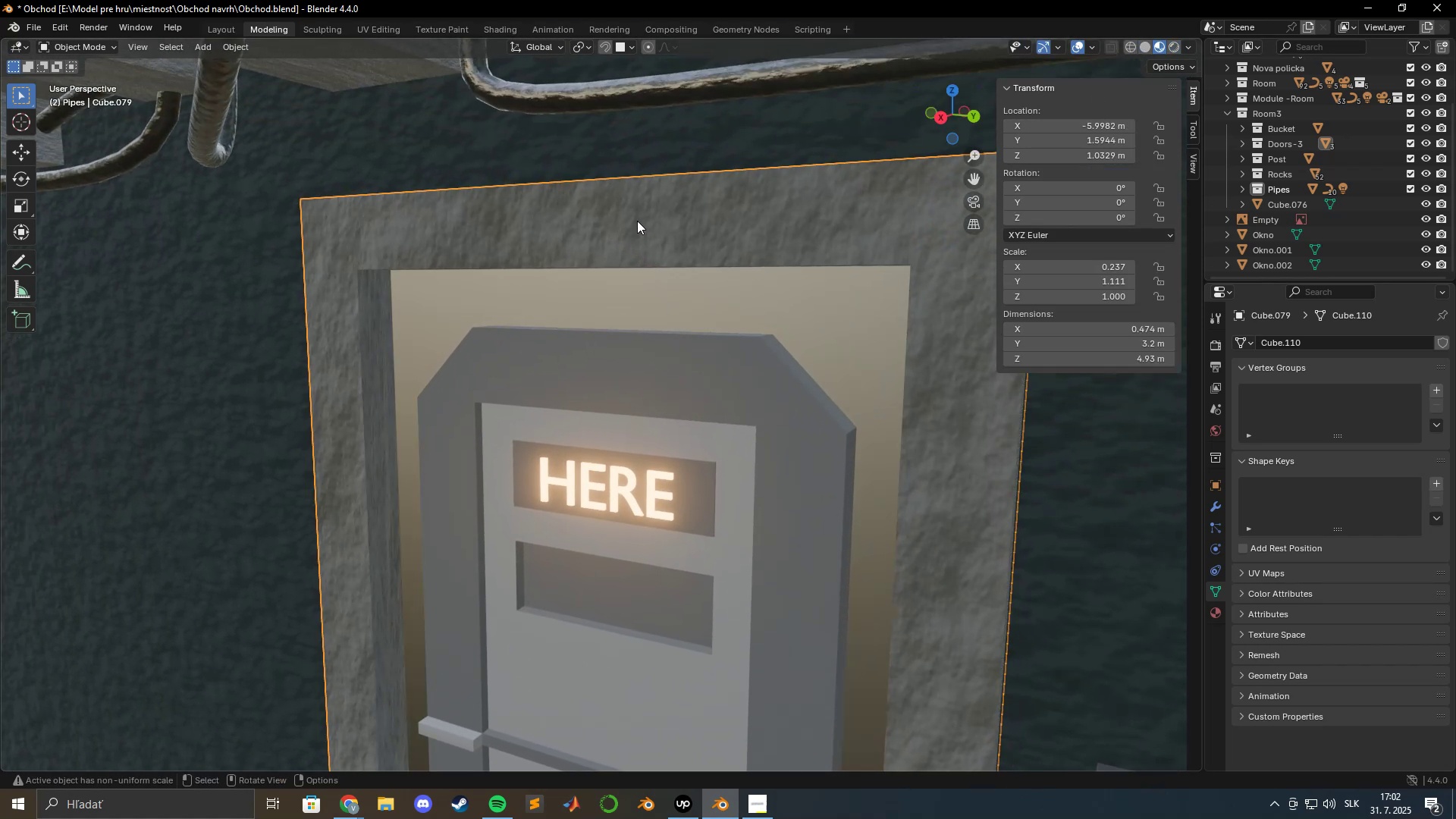 
scroll: coordinate [634, 246], scroll_direction: down, amount: 3.0
 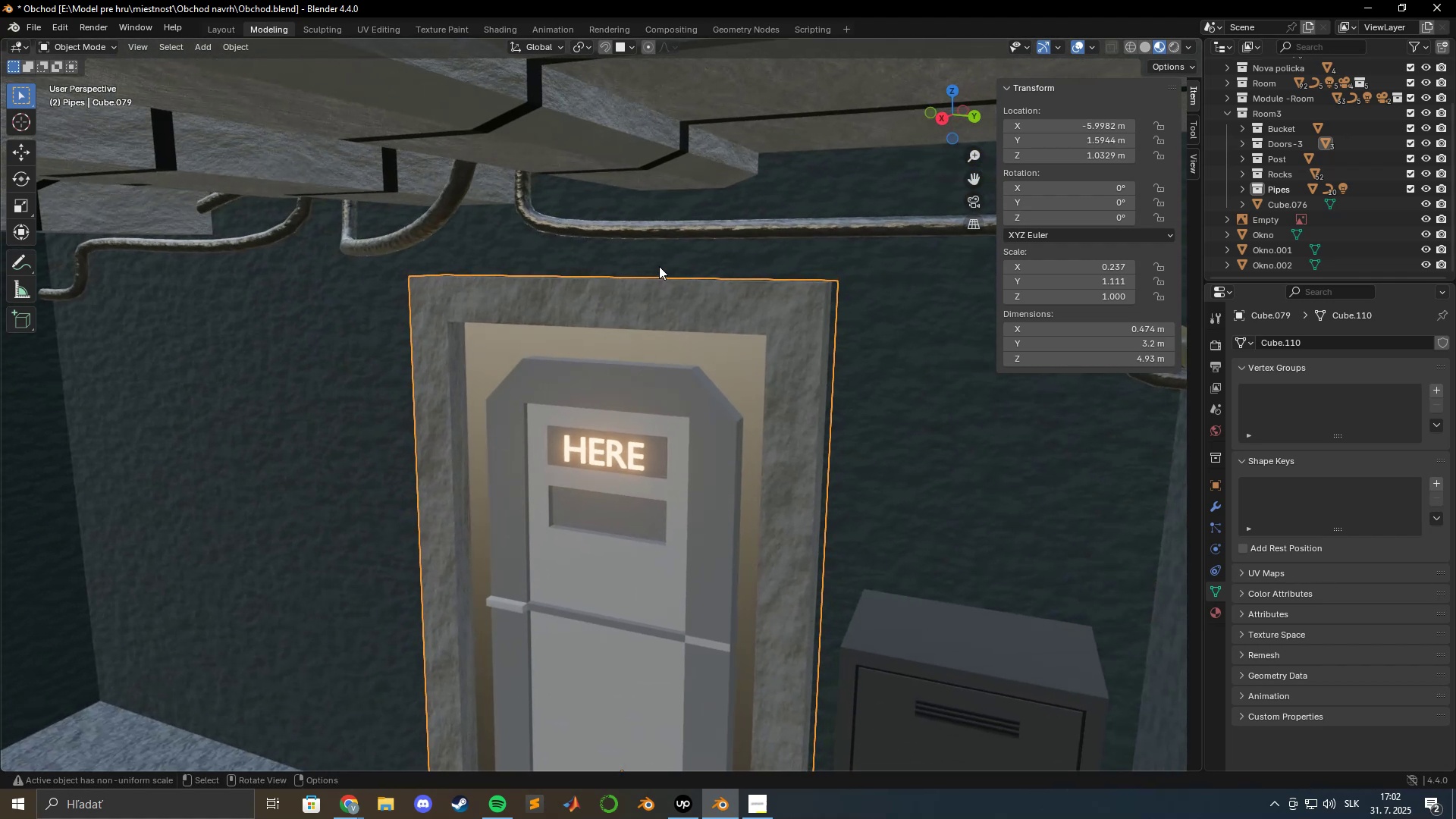 
scroll: coordinate [591, 281], scroll_direction: up, amount: 4.0
 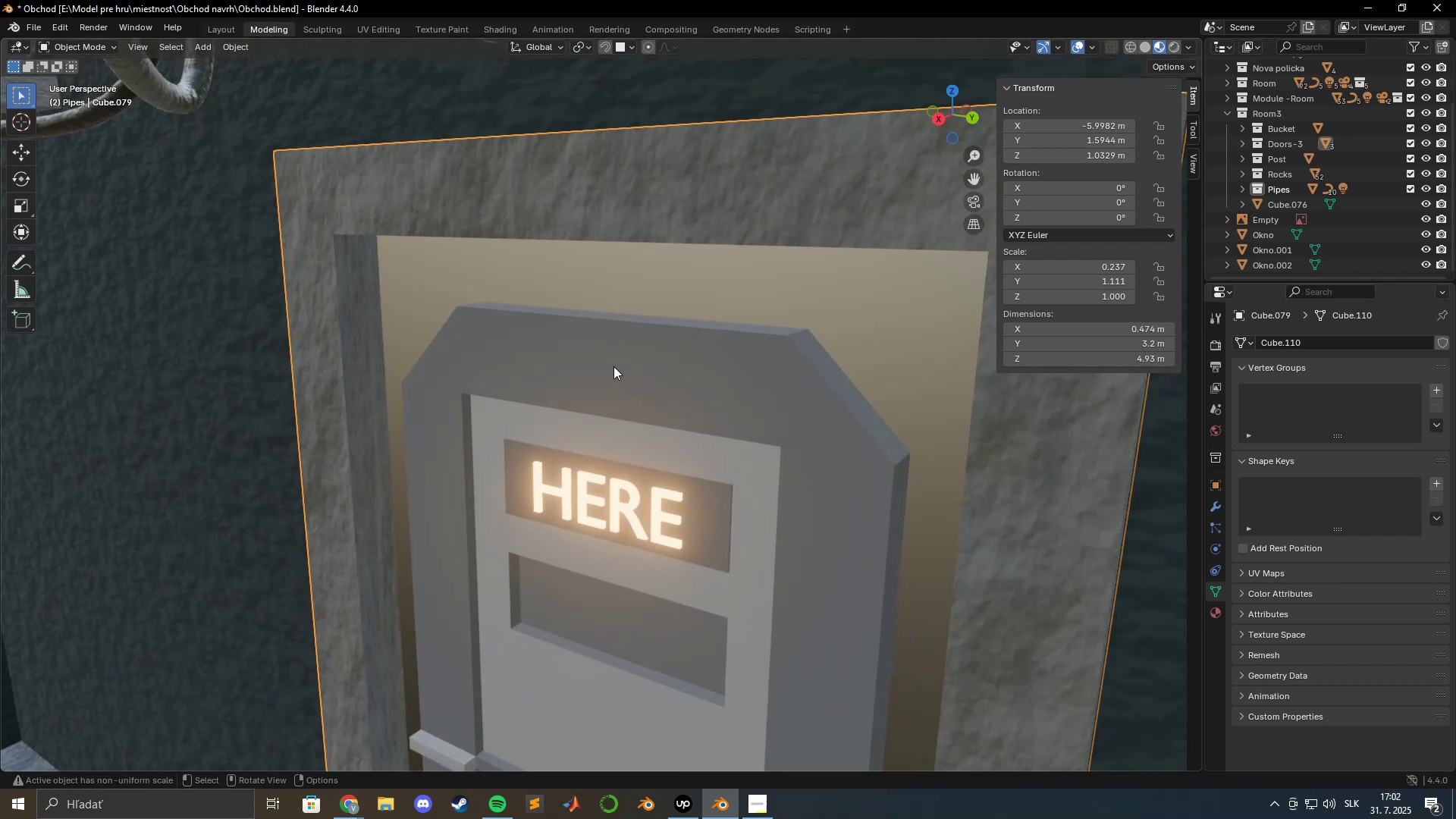 
scroll: coordinate [642, 359], scroll_direction: down, amount: 4.0
 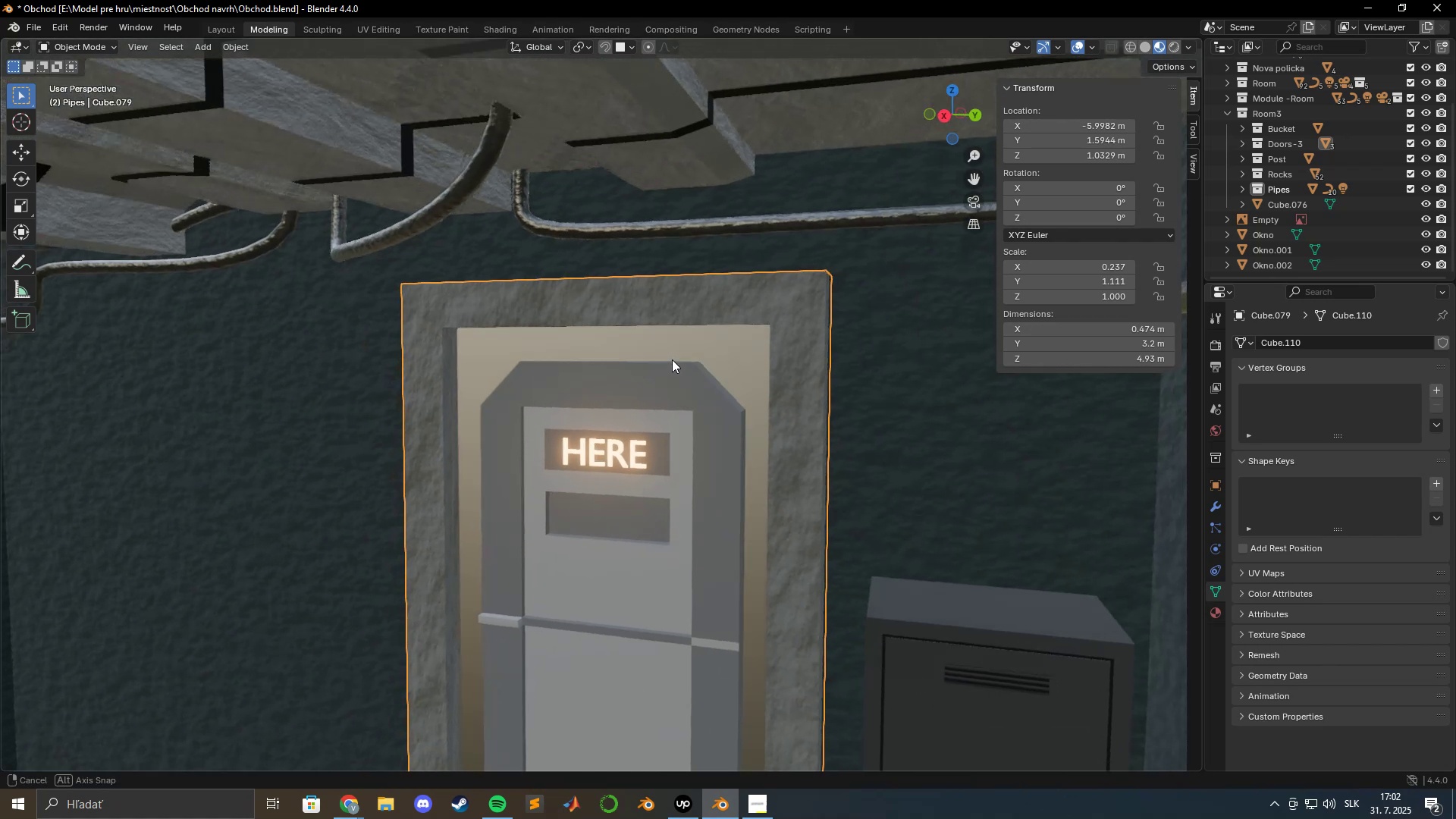 
hold_key(key=ShiftLeft, duration=0.42)
 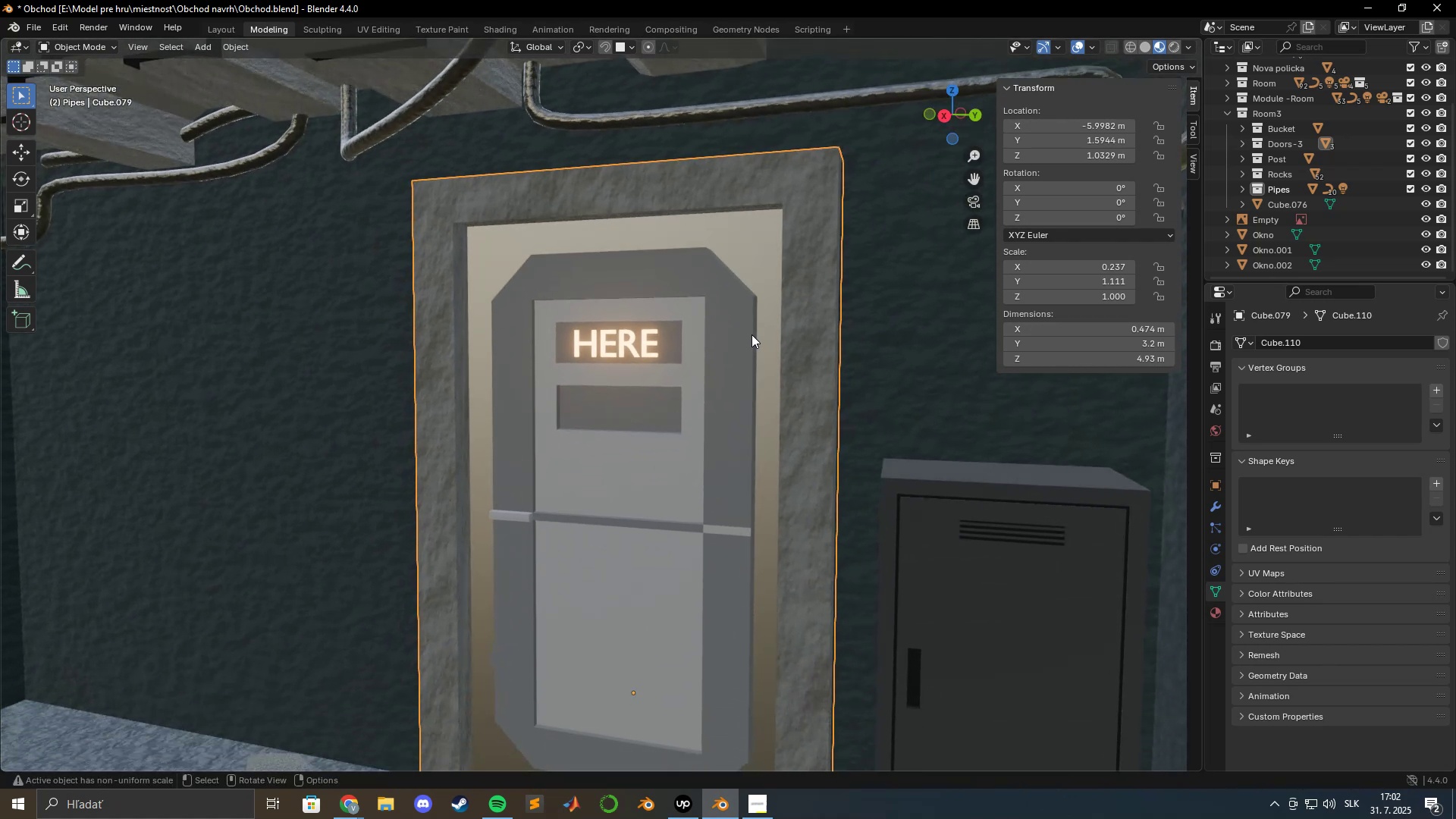 
key(Tab)
 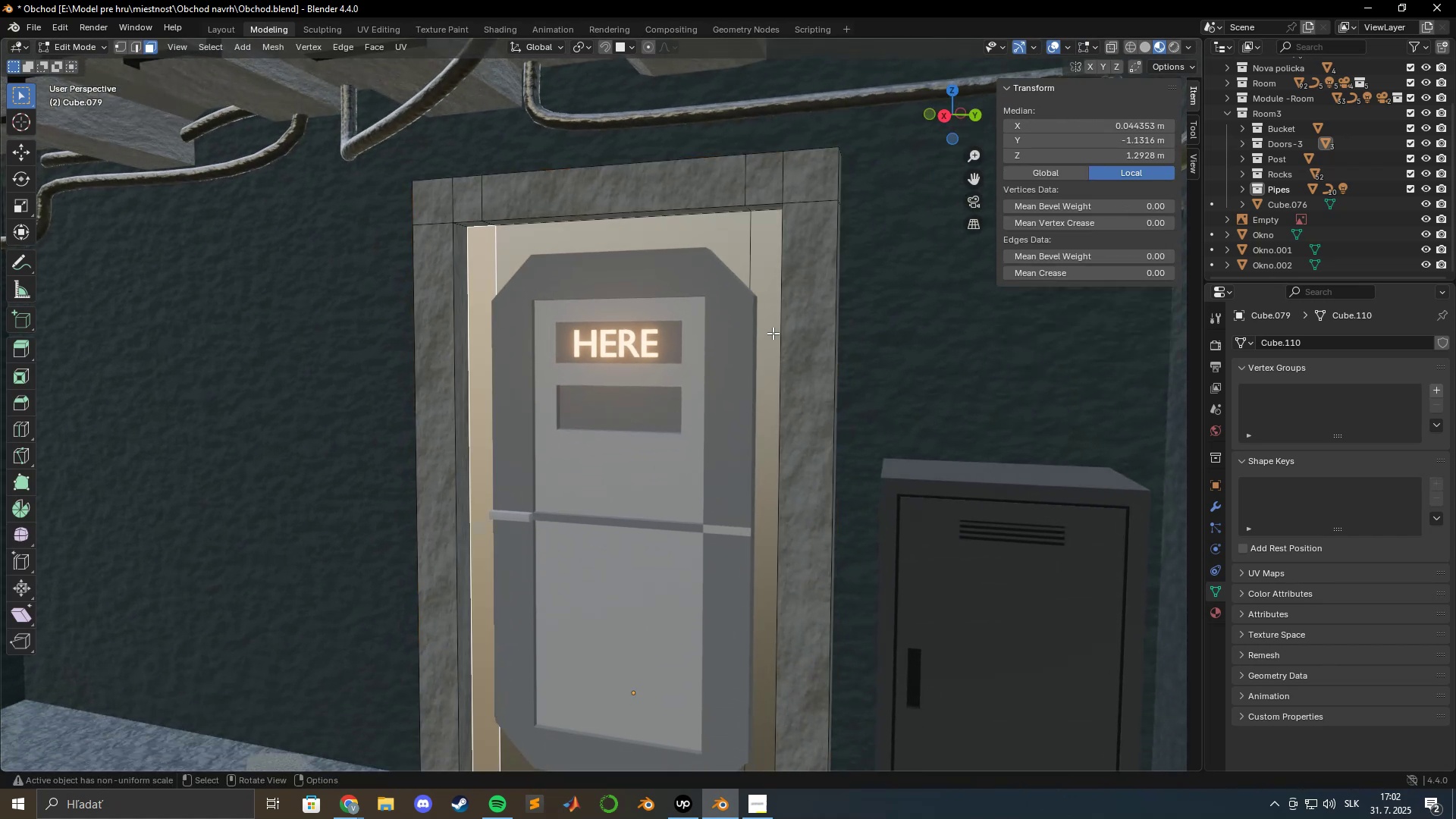 
hold_key(key=ShiftLeft, duration=0.85)
left_click([774, 281])
 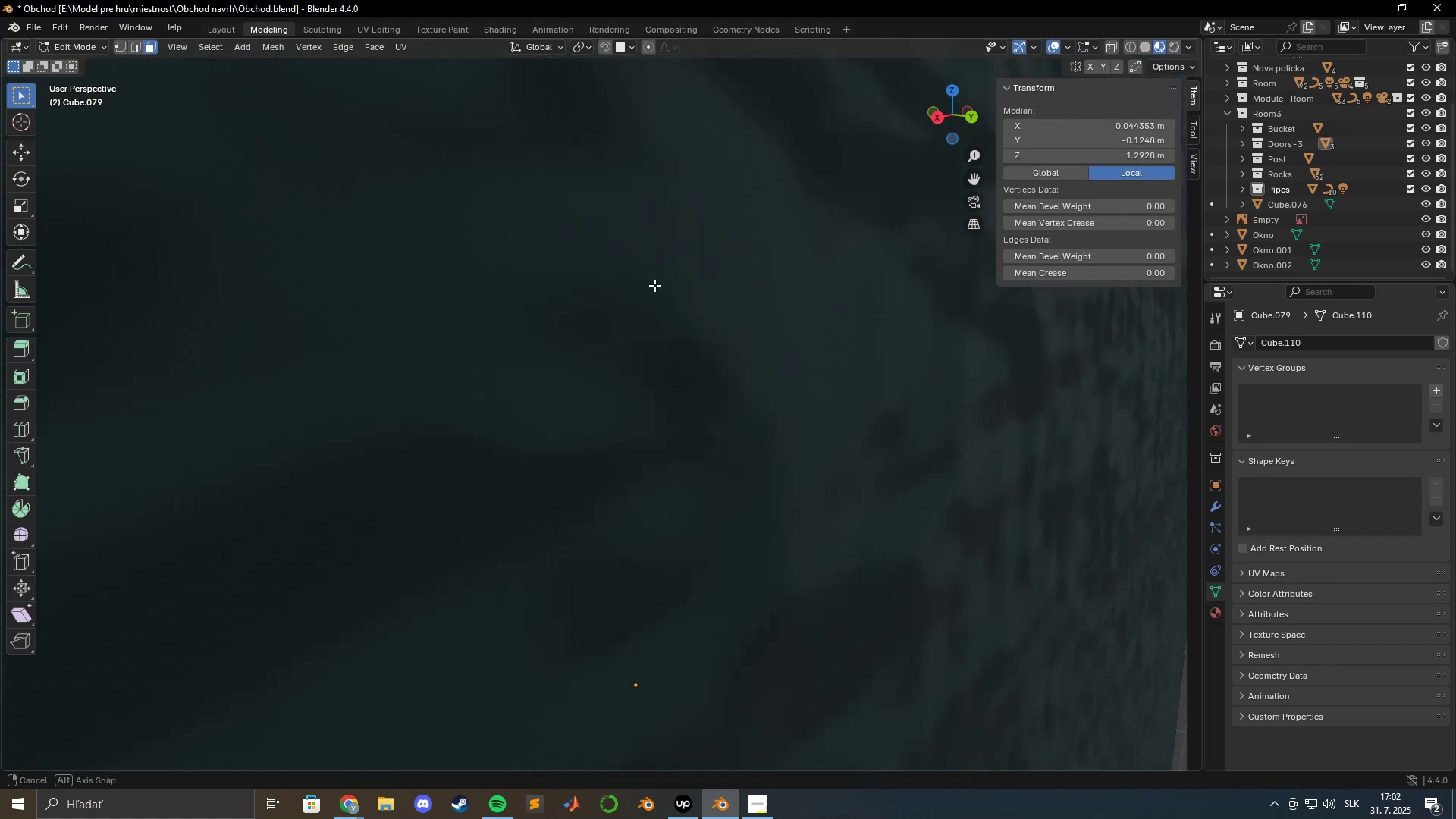 
scroll: coordinate [670, 318], scroll_direction: up, amount: 4.0
 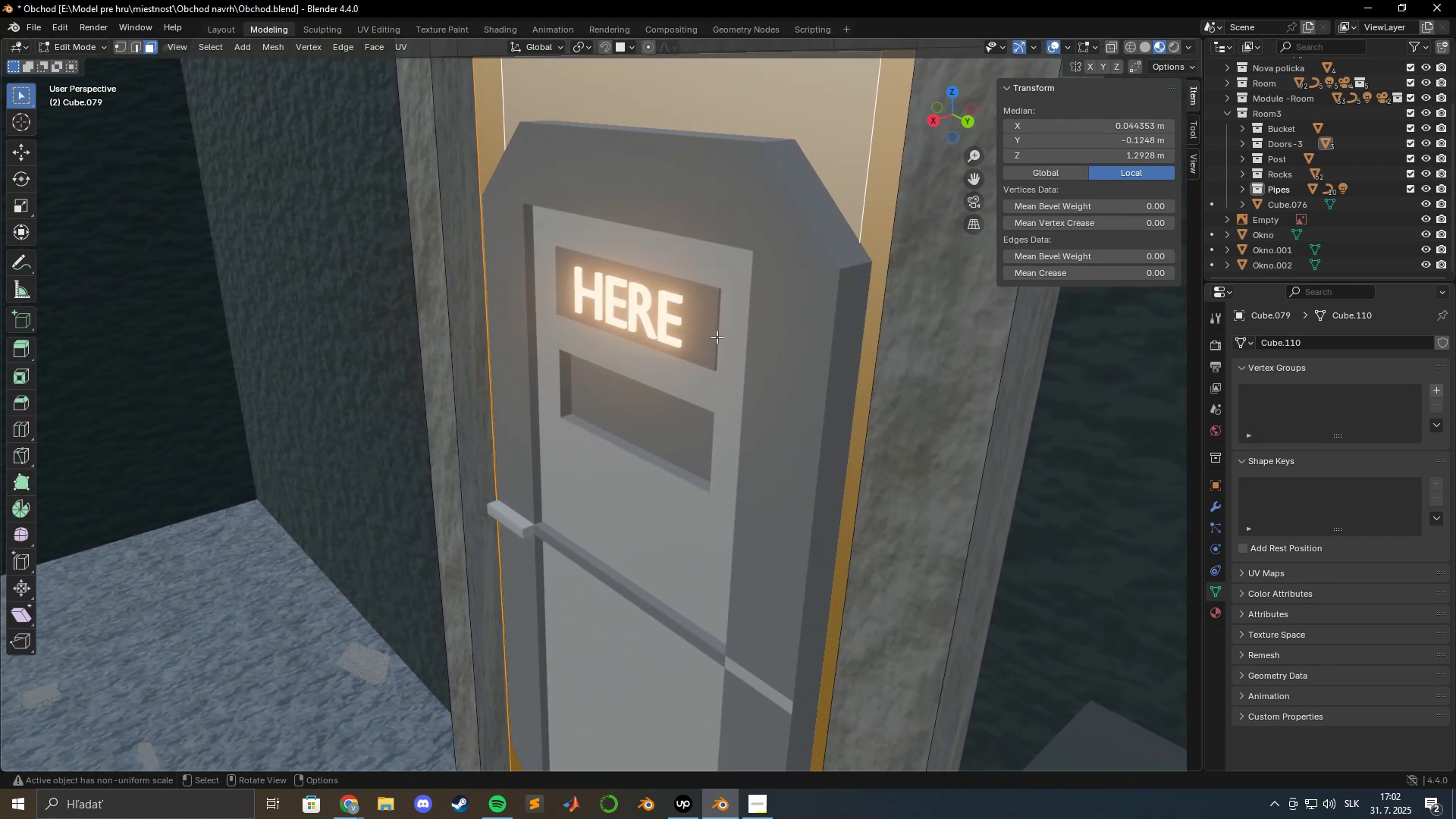 
key(Tab)
 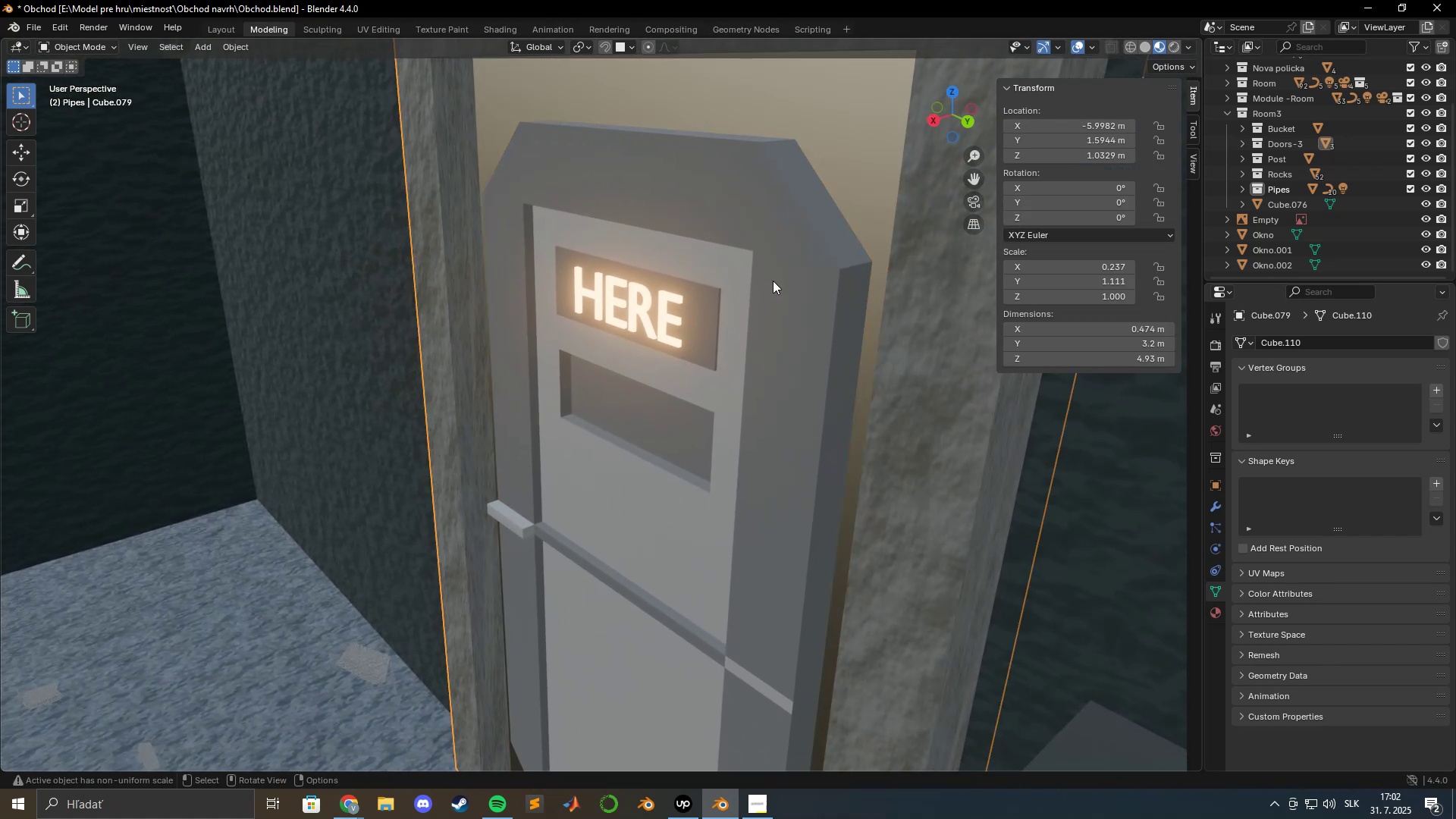 
left_click([773, 281])
 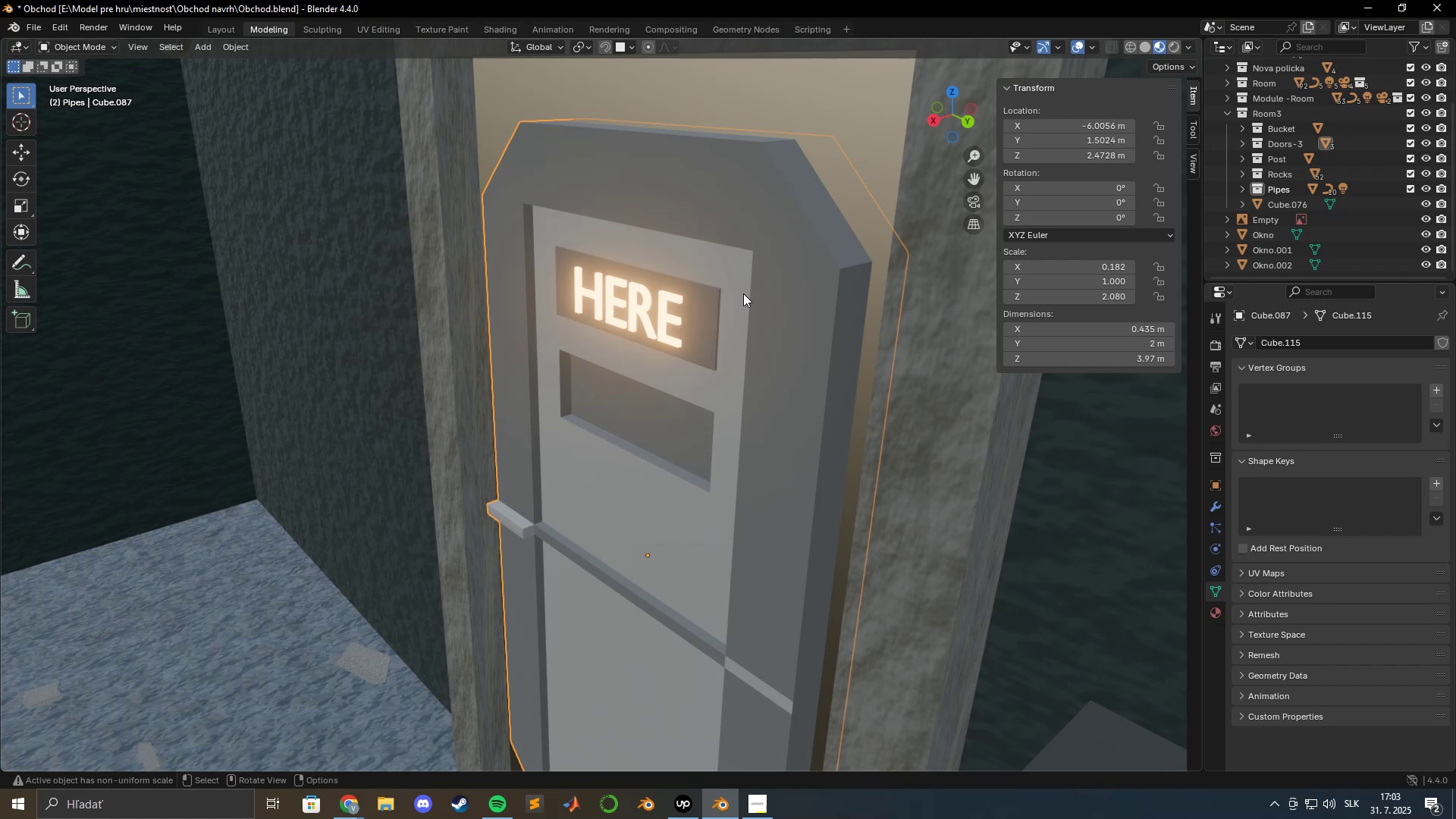 
type(gx)
key(Escape)
 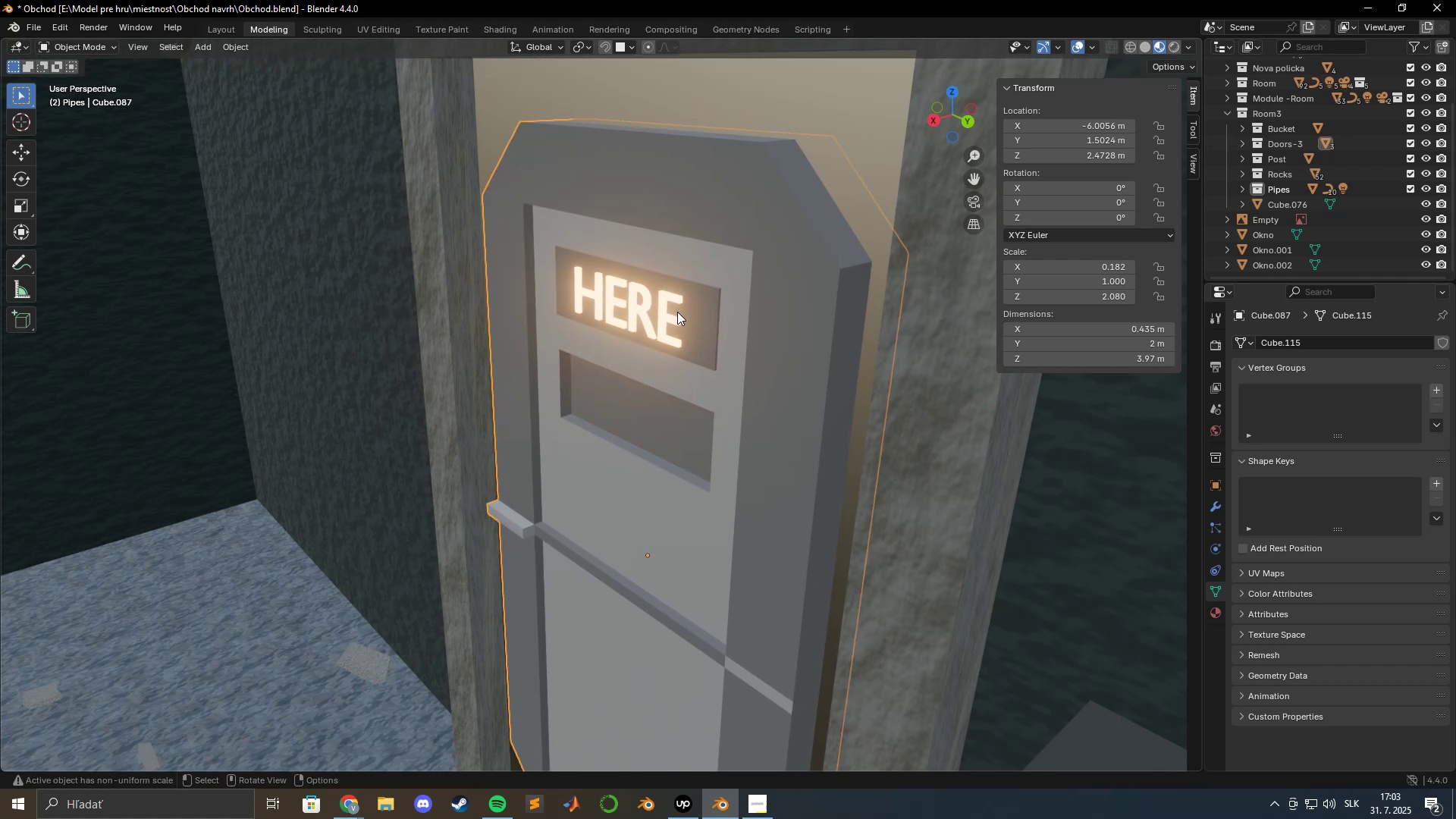 
hold_key(key=ShiftLeft, duration=1.5)
left_click([672, 311])
 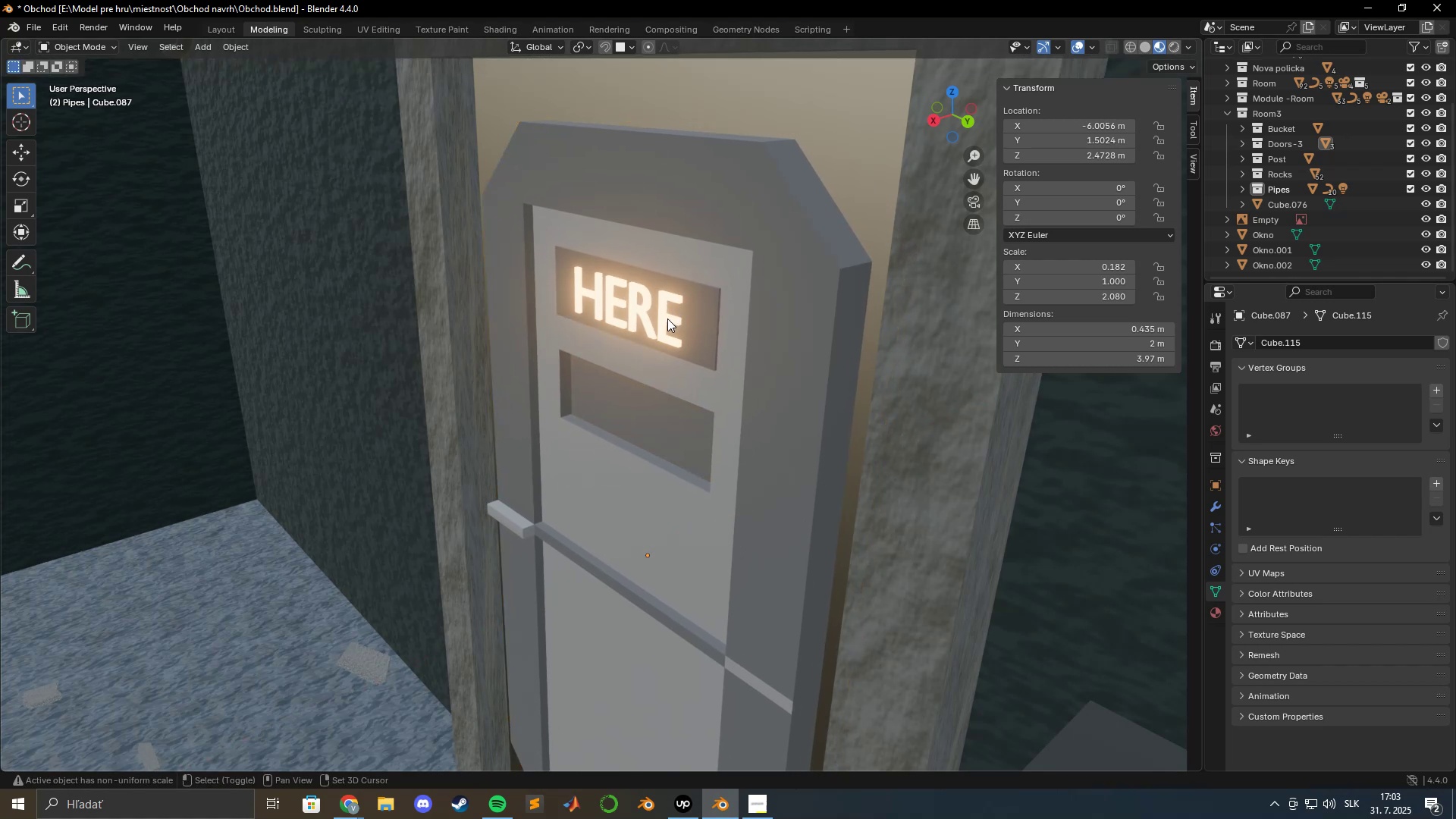 
left_click([667, 318])
 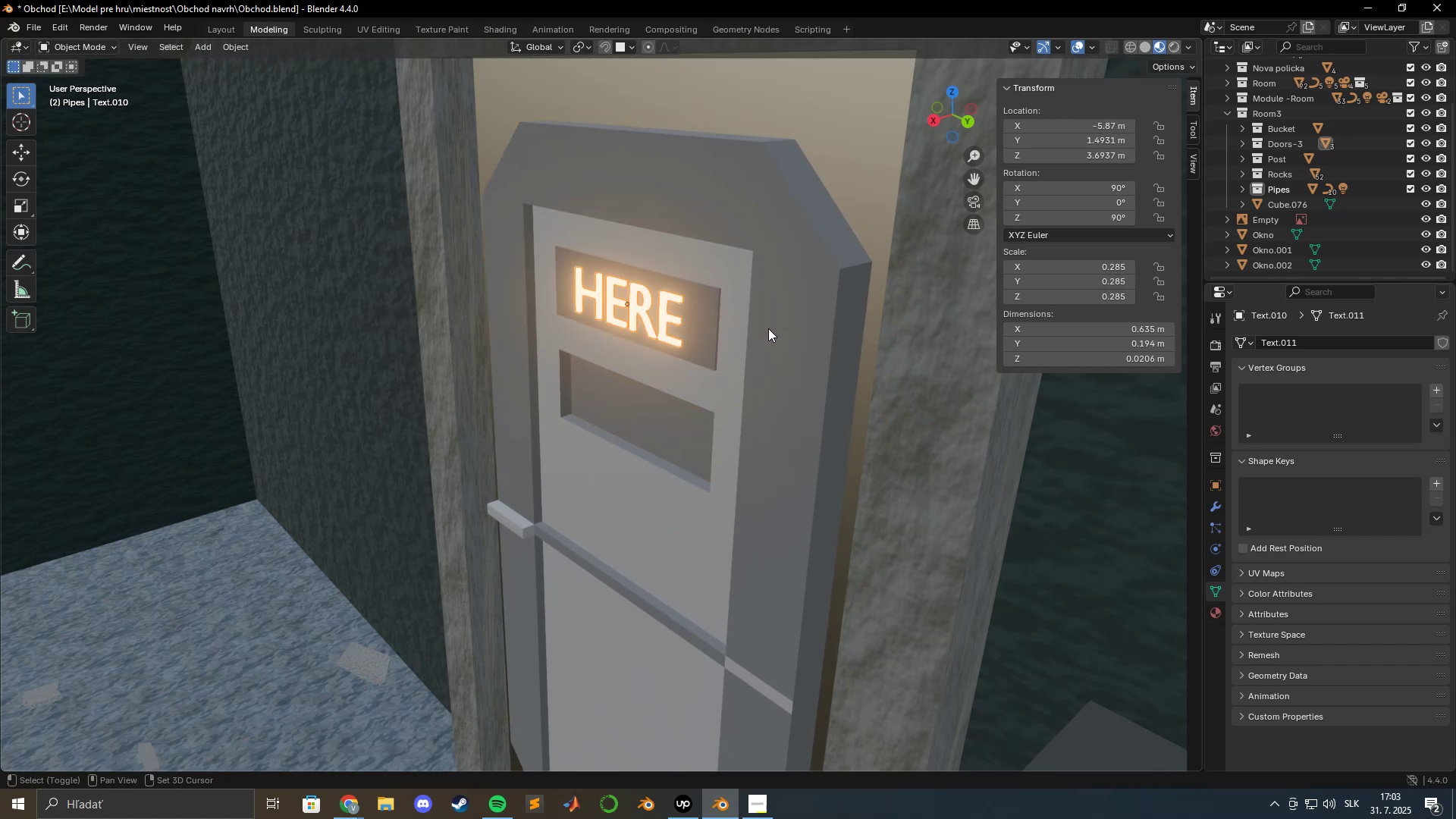 
left_click([787, 334])
 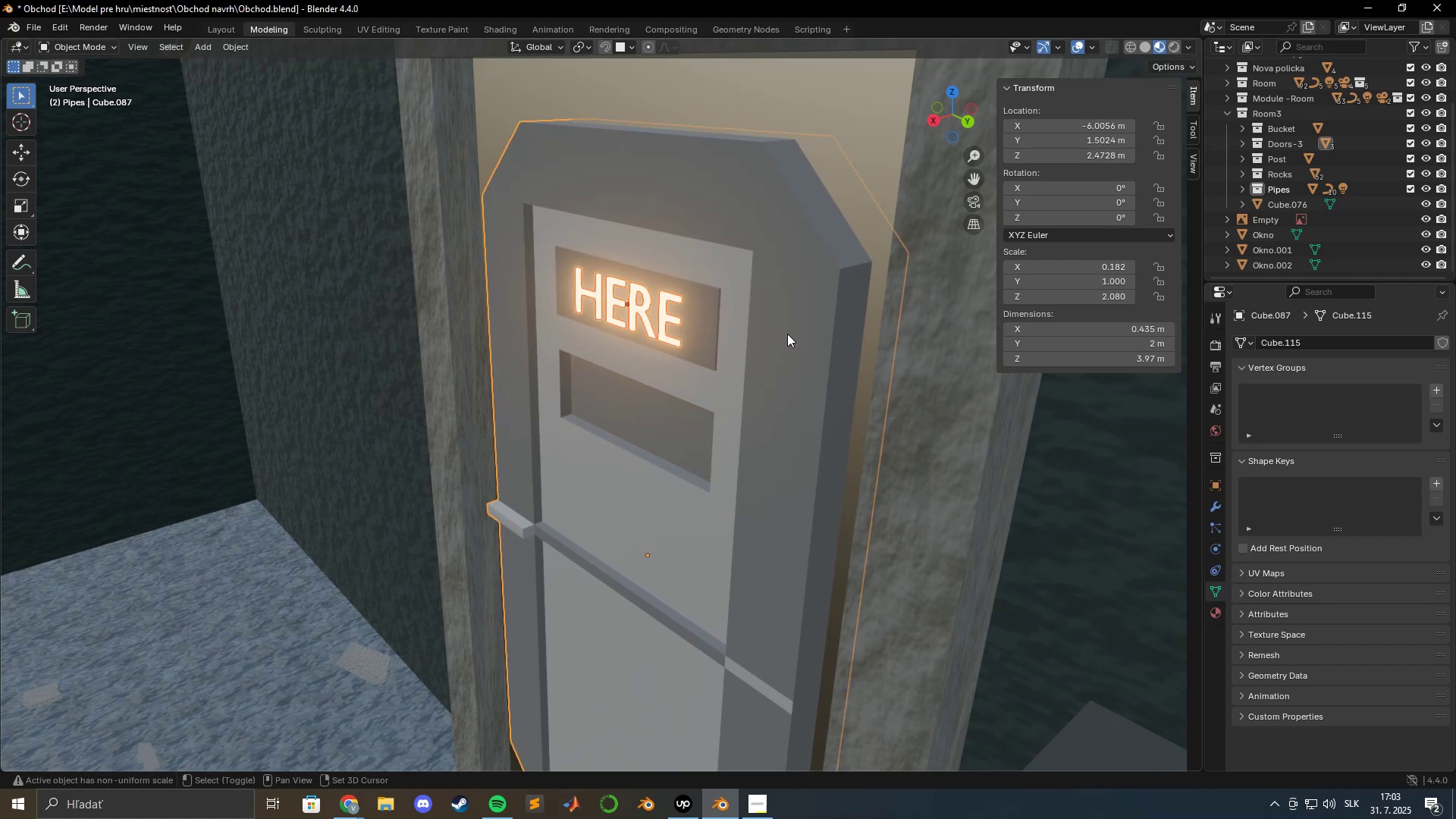 
type(gx)
 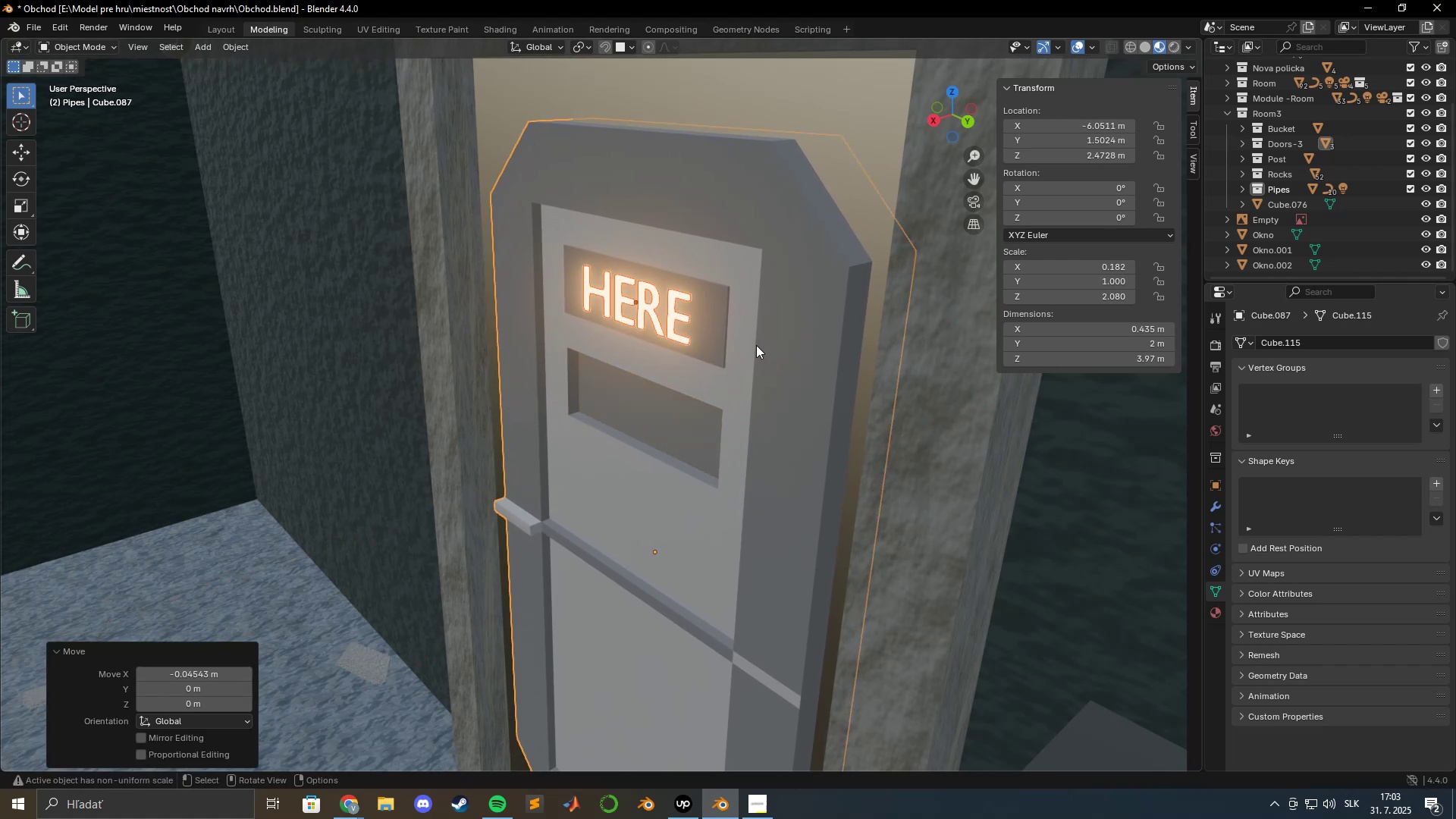 
 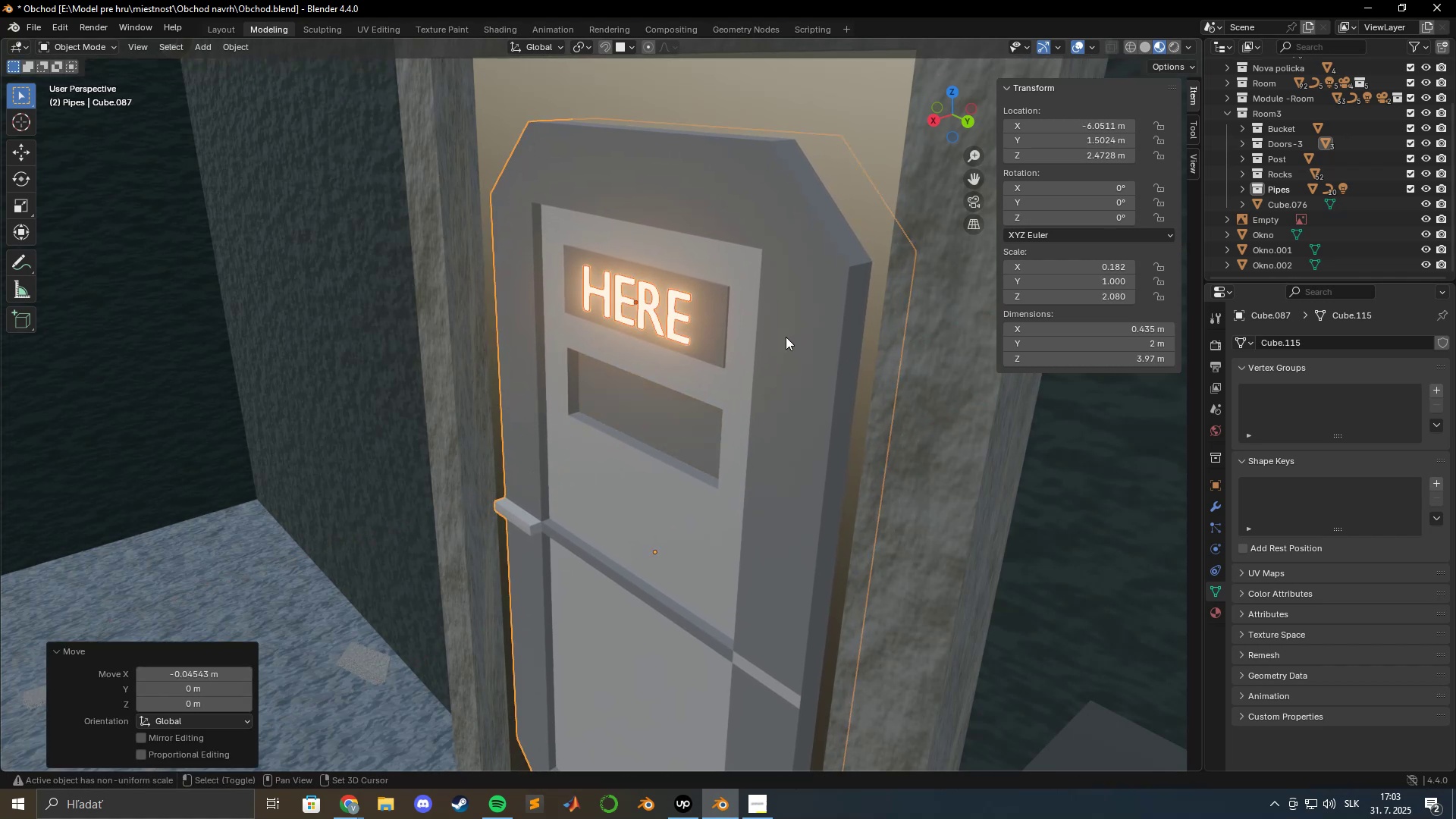 
left_click([786, 337])
 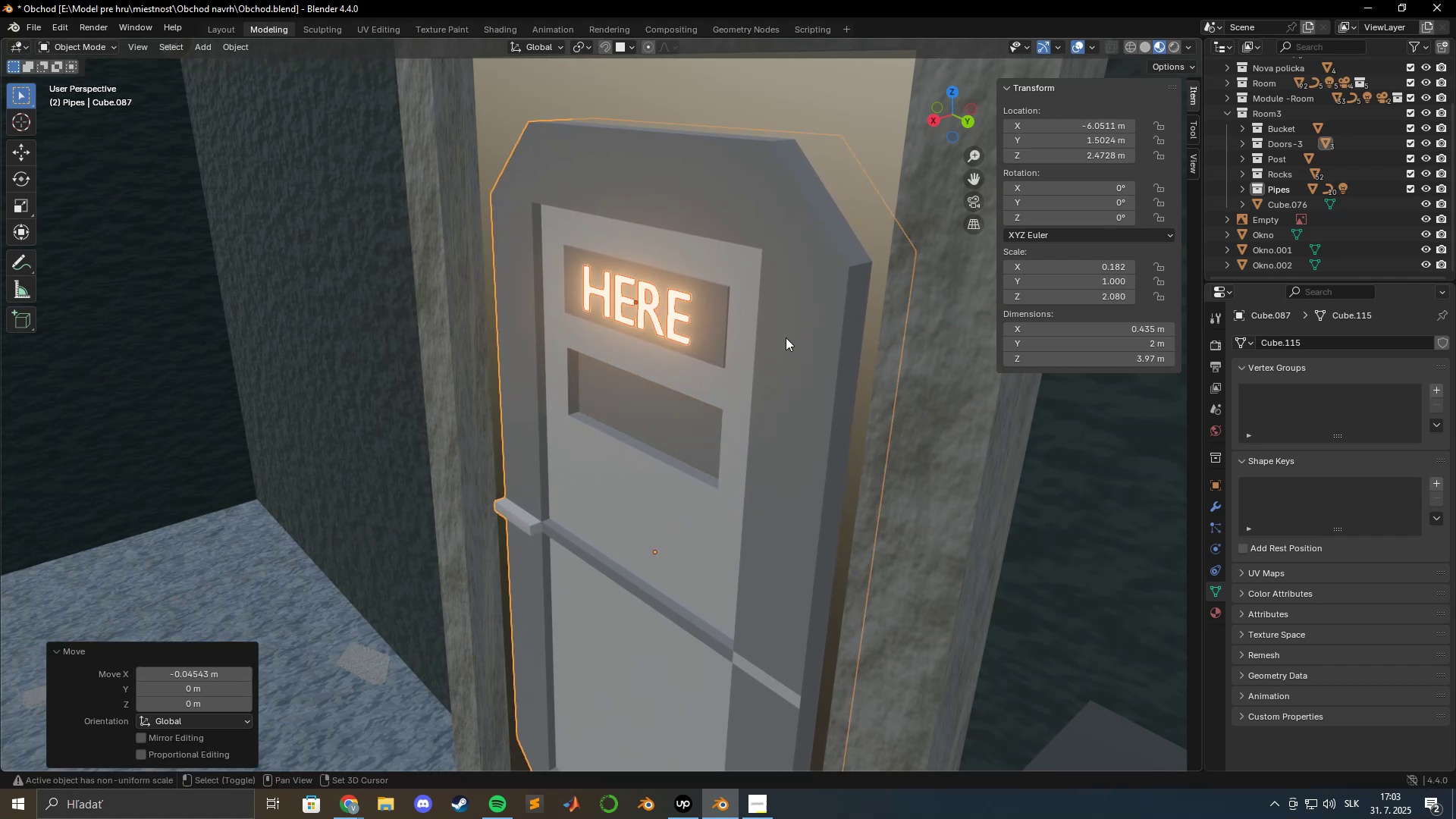 
key(Shift+ShiftLeft)
 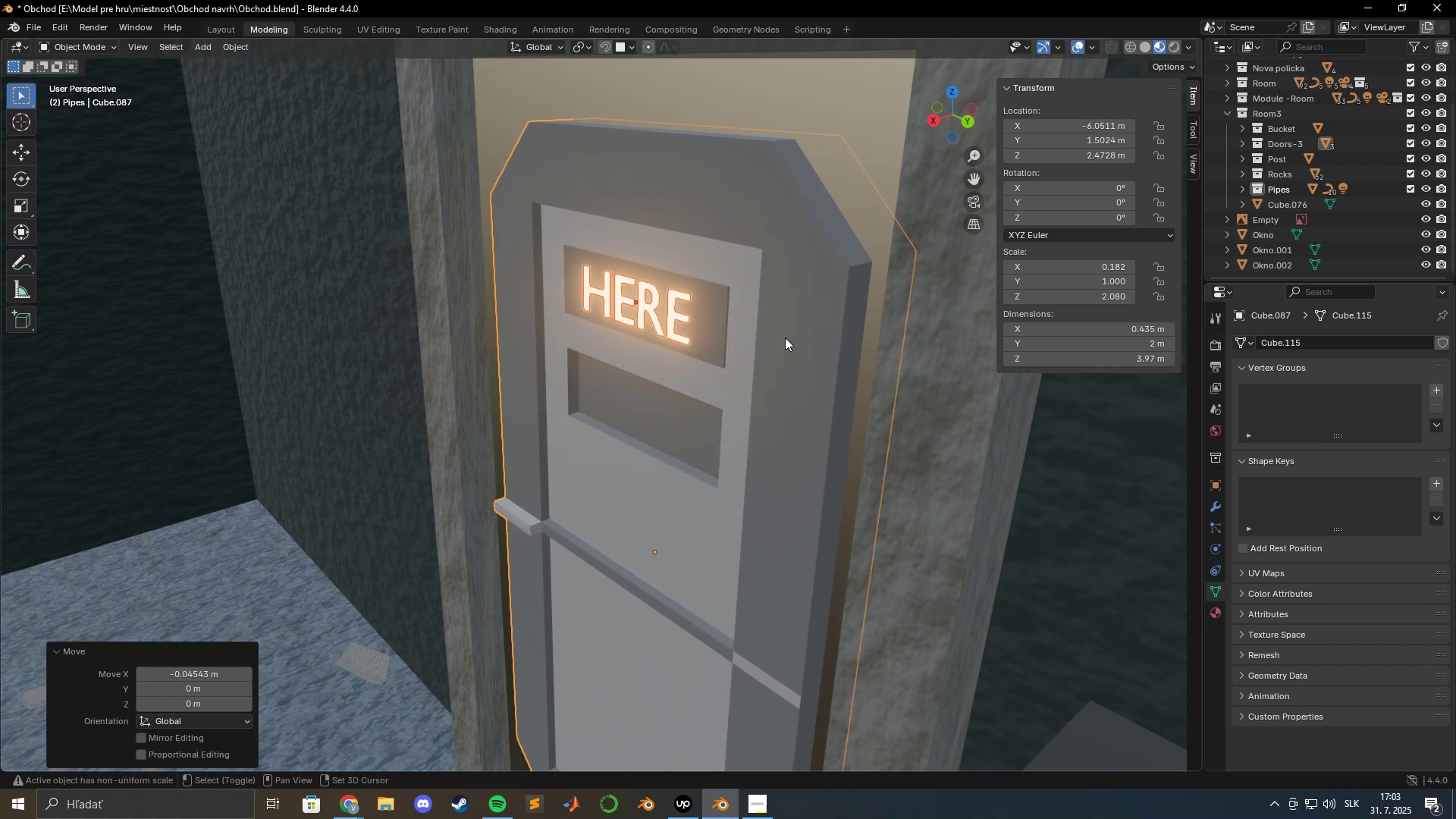 
key(Shift+ShiftLeft)
 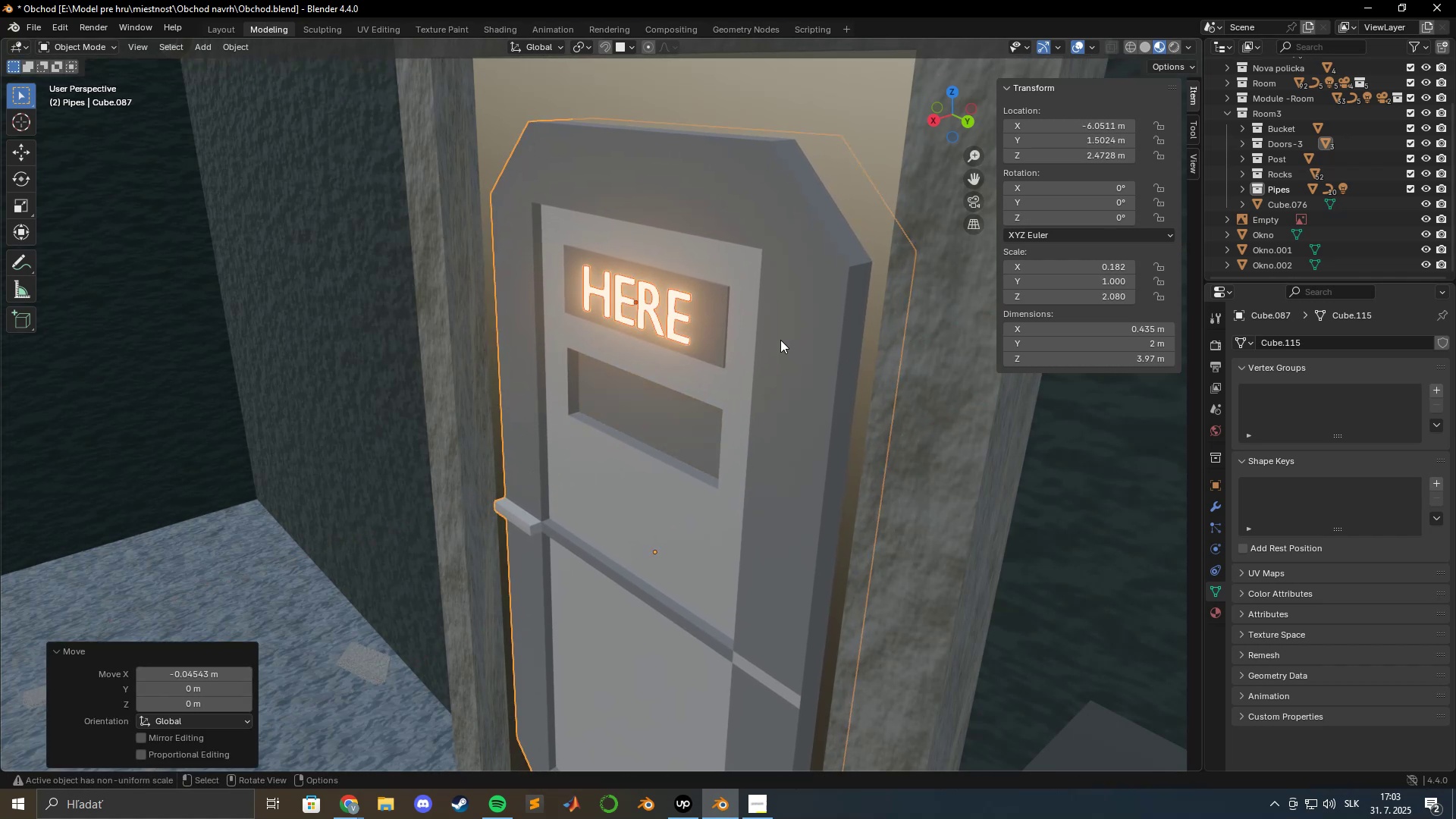 
key(Shift+ShiftLeft)
 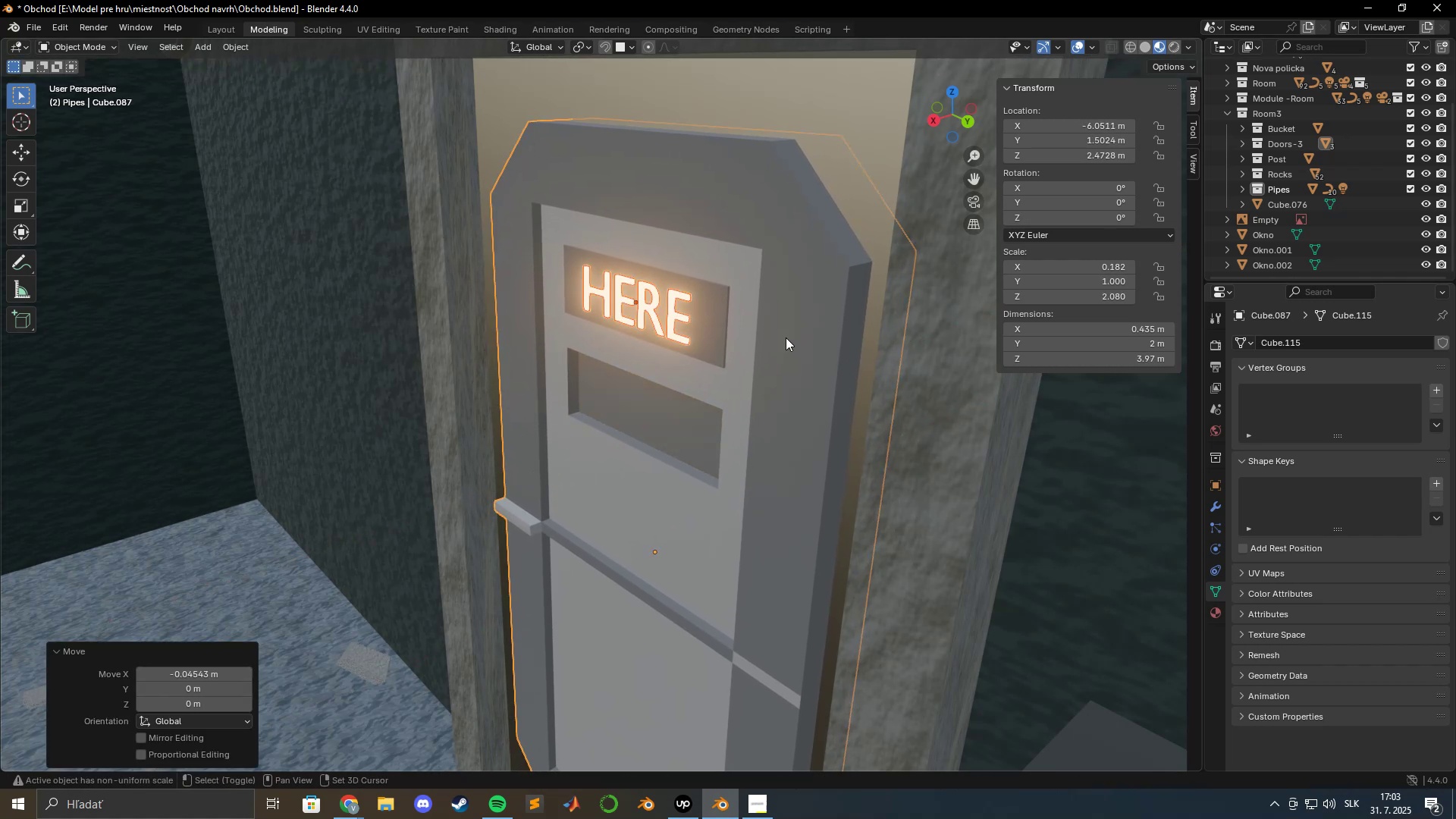 
key(Shift+ShiftLeft)
 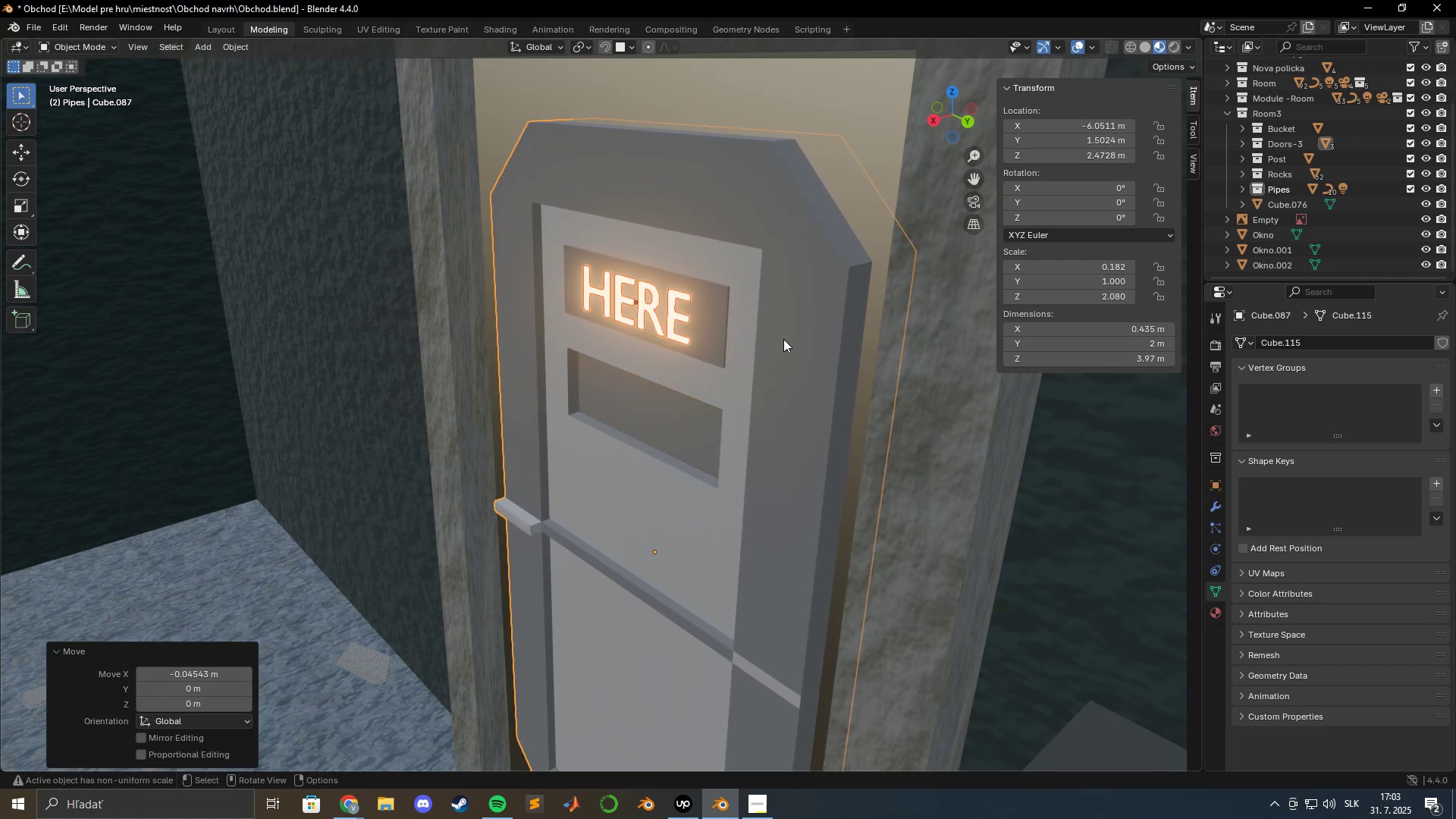 
key(Shift+ShiftLeft)
 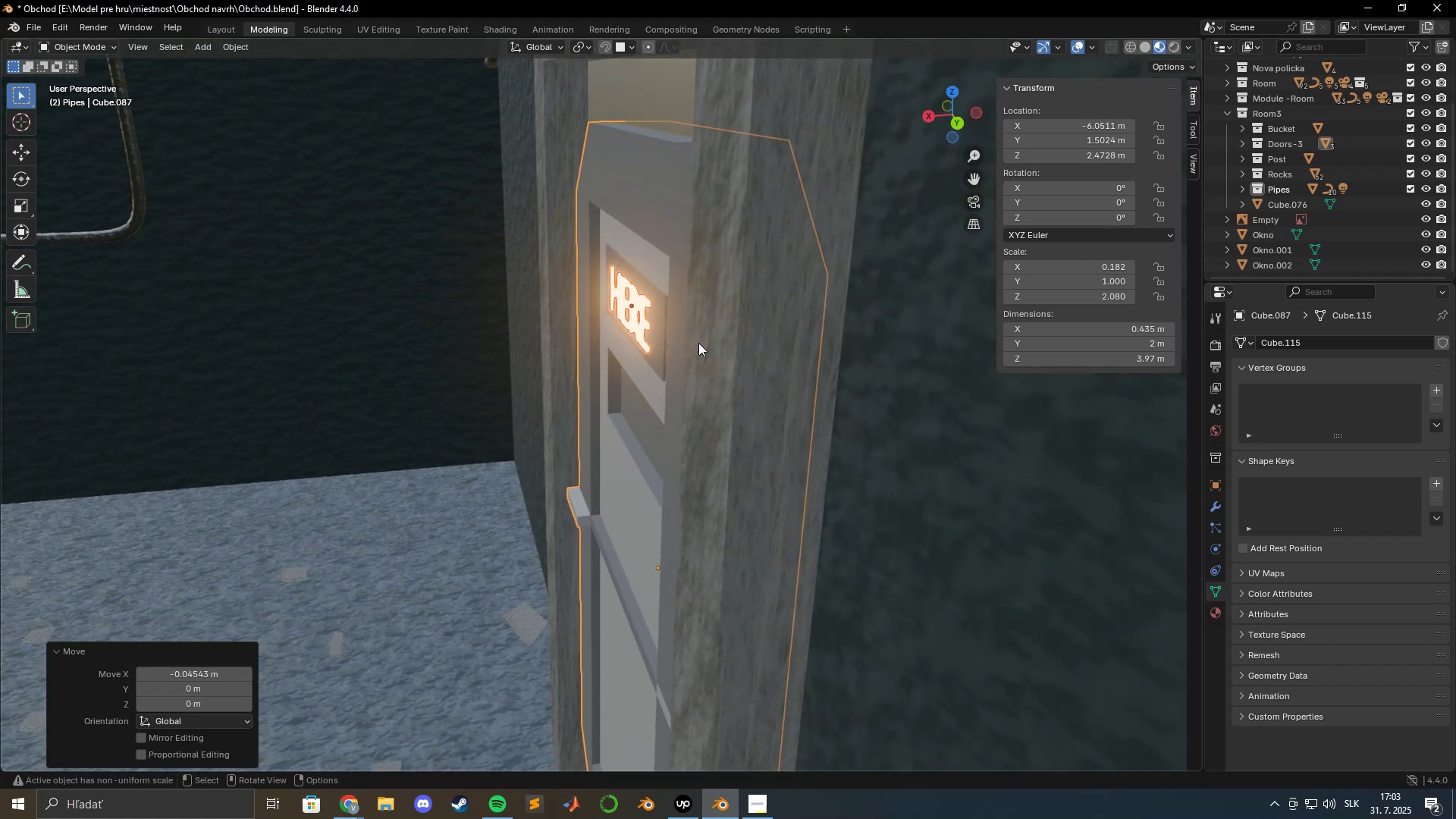 
scroll: coordinate [693, 338], scroll_direction: up, amount: 1.0
 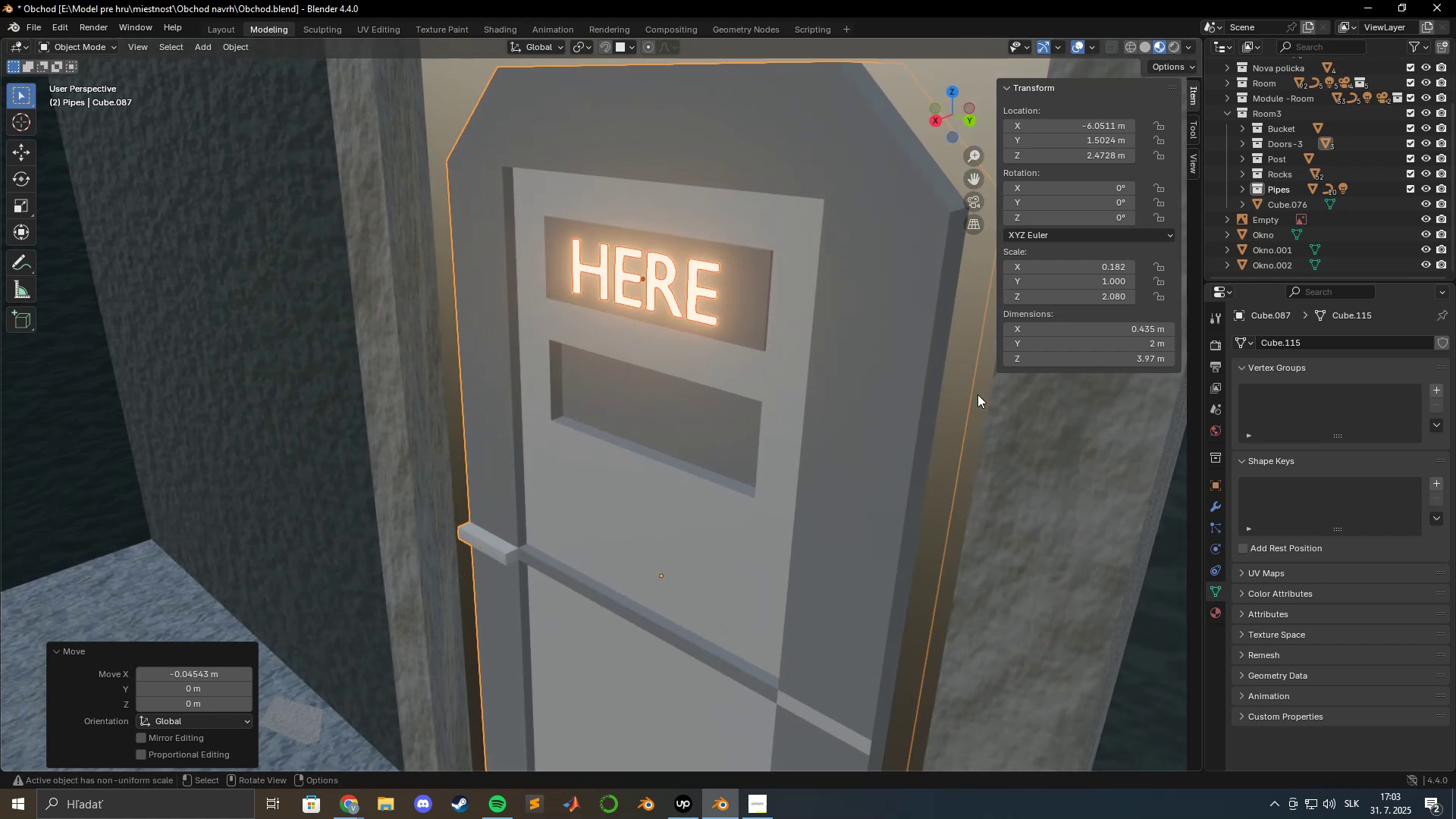 
key(Tab)
type(gx)
 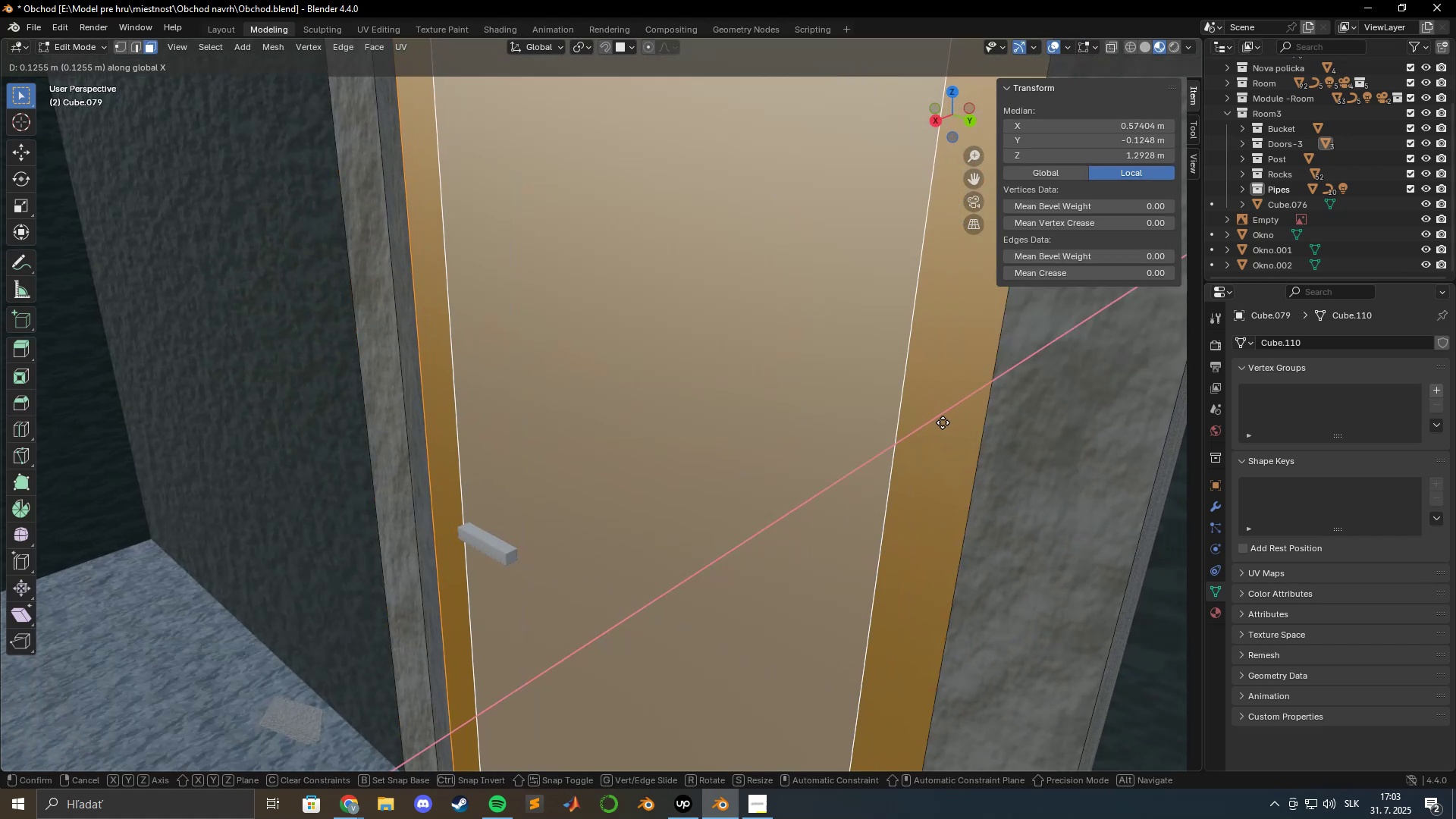 
hold_key(key=ShiftLeft, duration=1.5)
 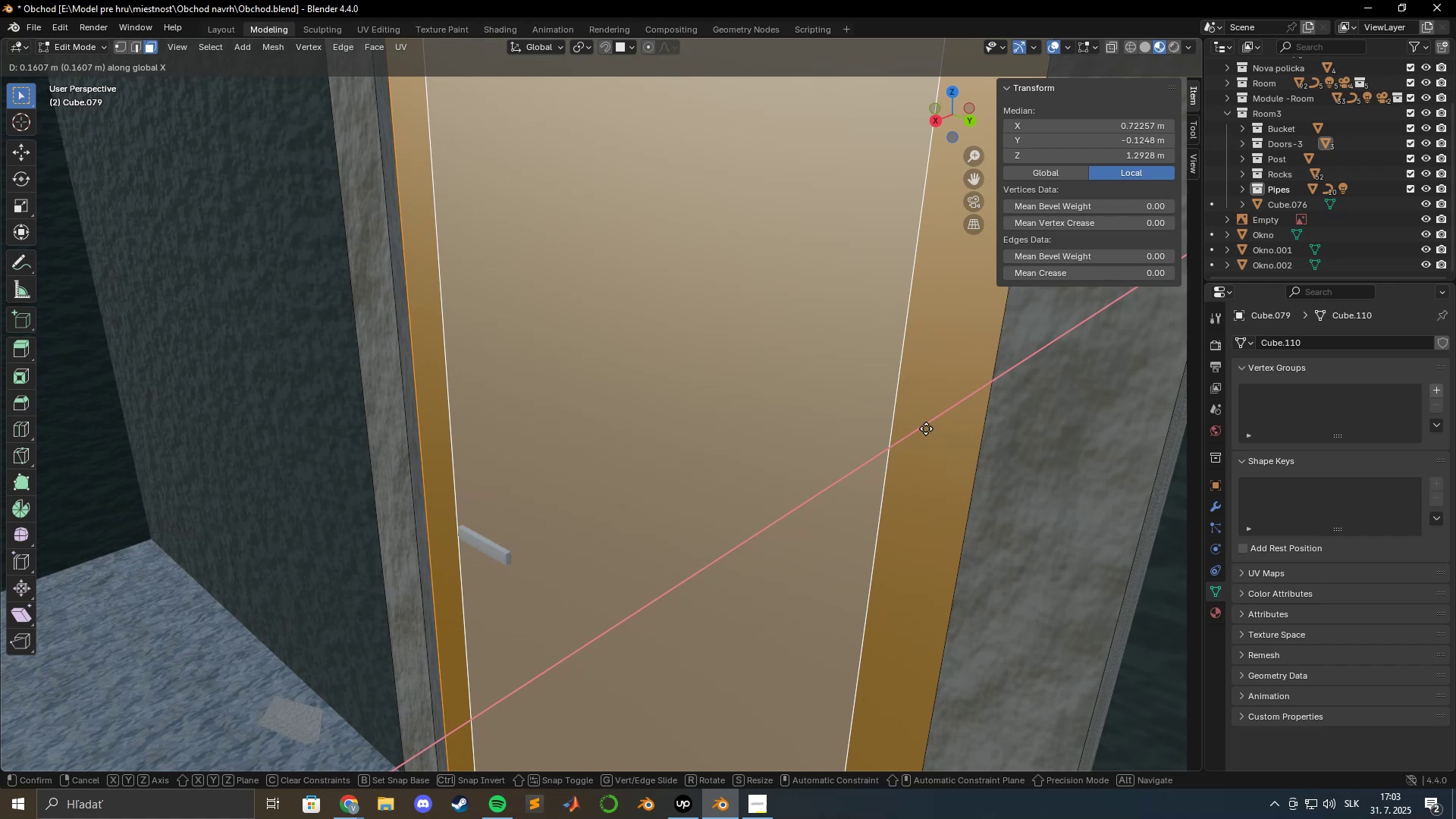 
key(Escape)
 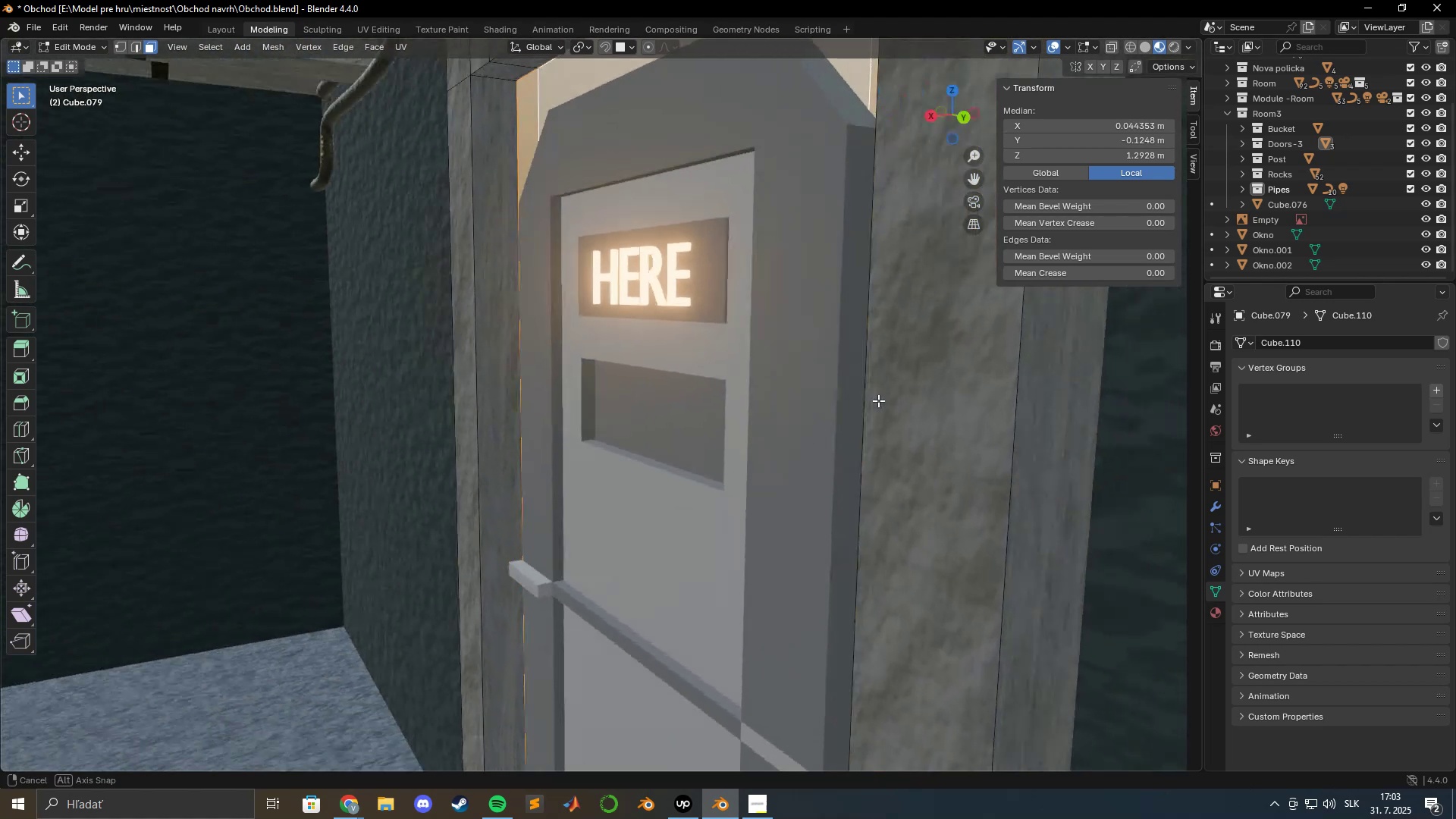 
key(Tab)
 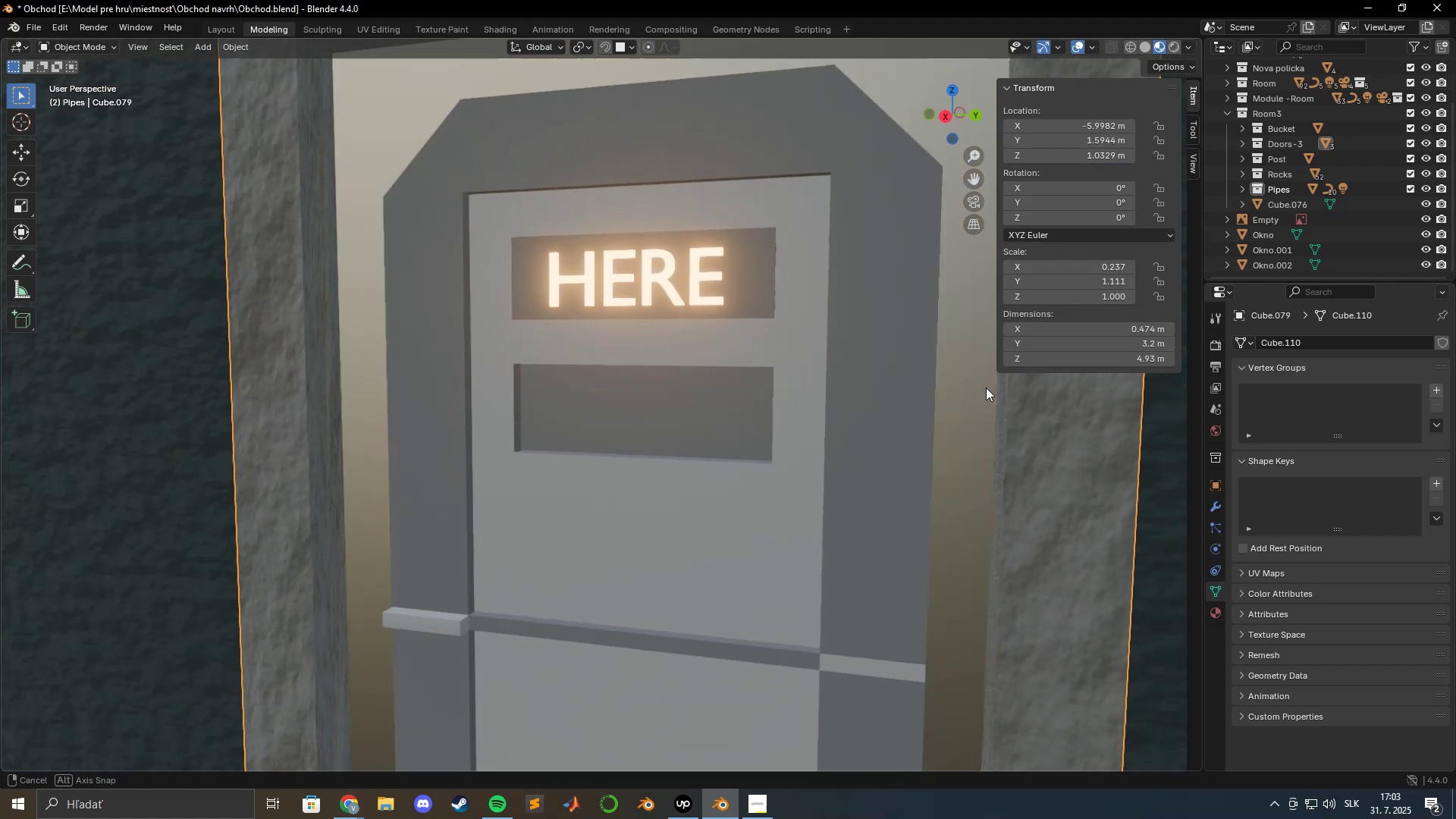 
scroll: coordinate [849, 388], scroll_direction: down, amount: 7.0
 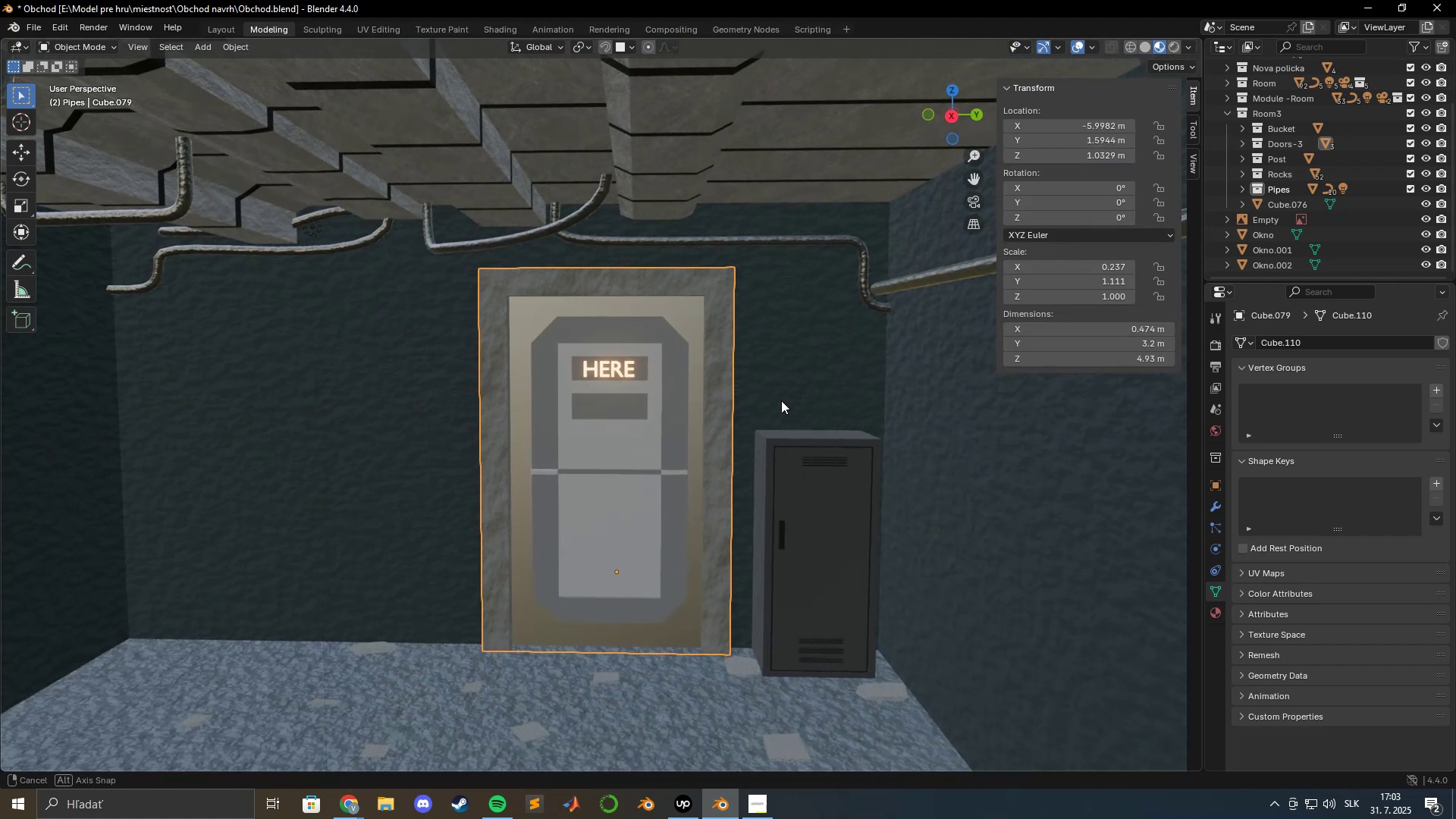 
hold_key(key=ShiftLeft, duration=0.49)
 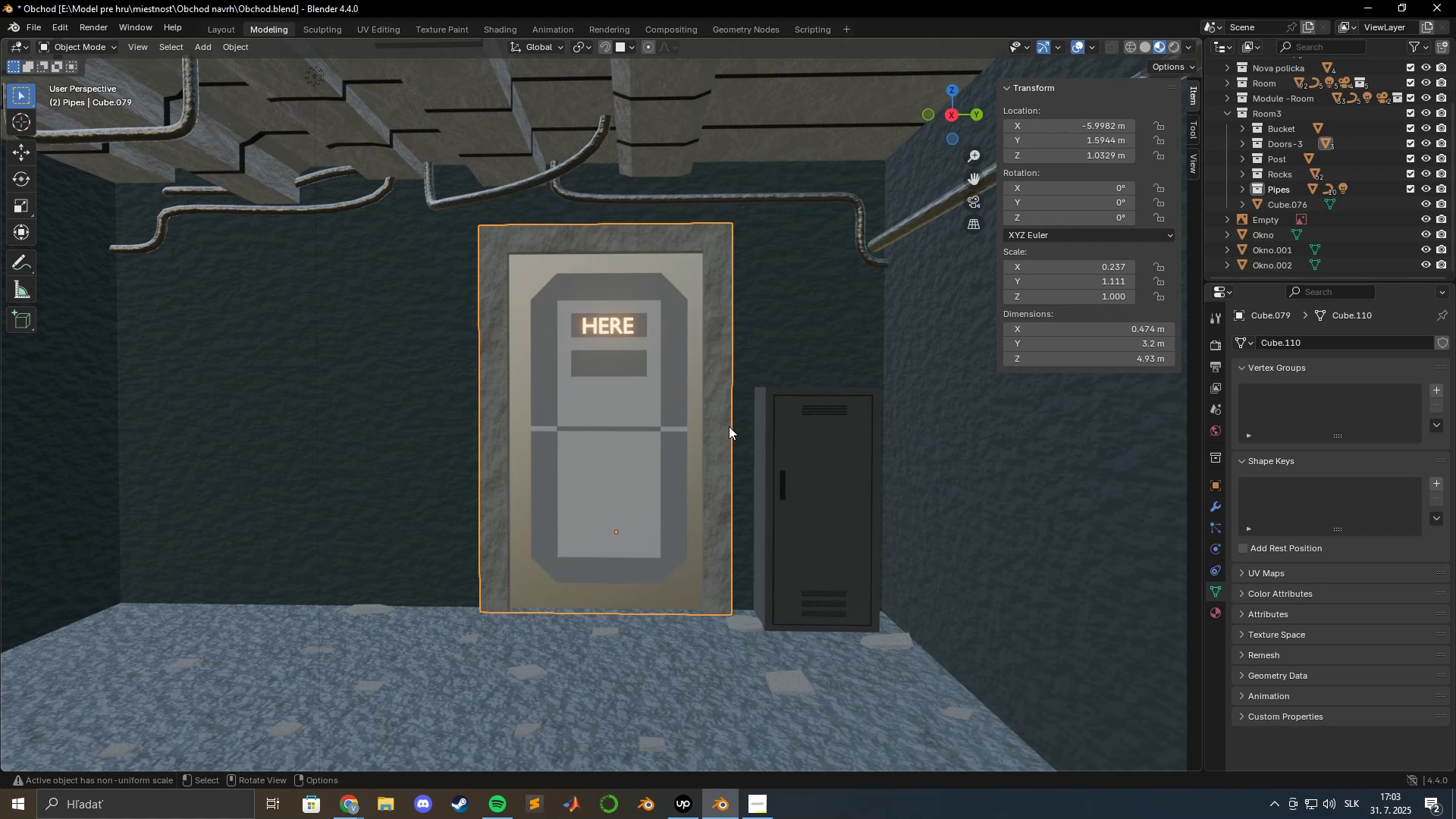 
wait(6.25)
 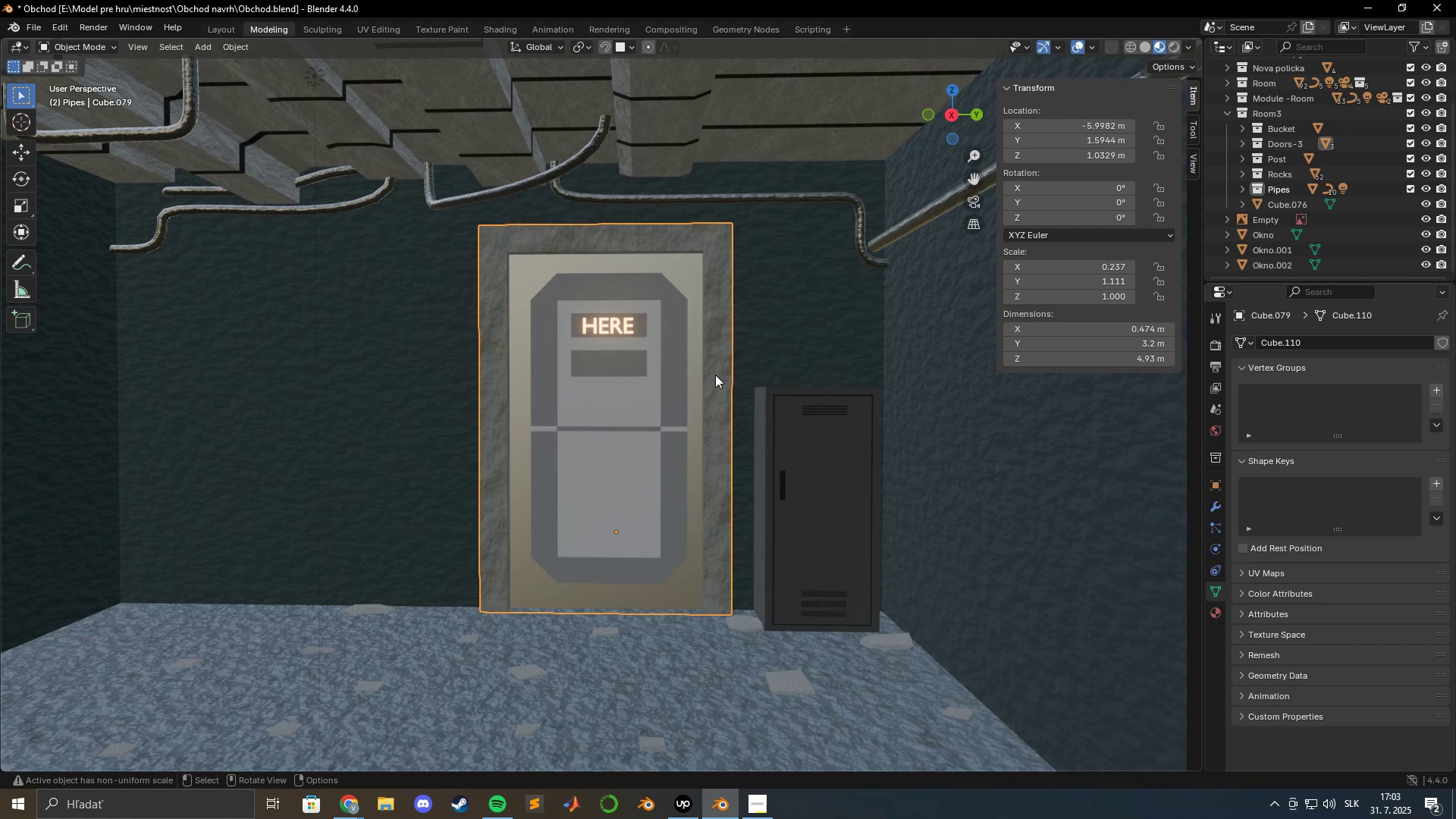 
left_click([1172, 45])
 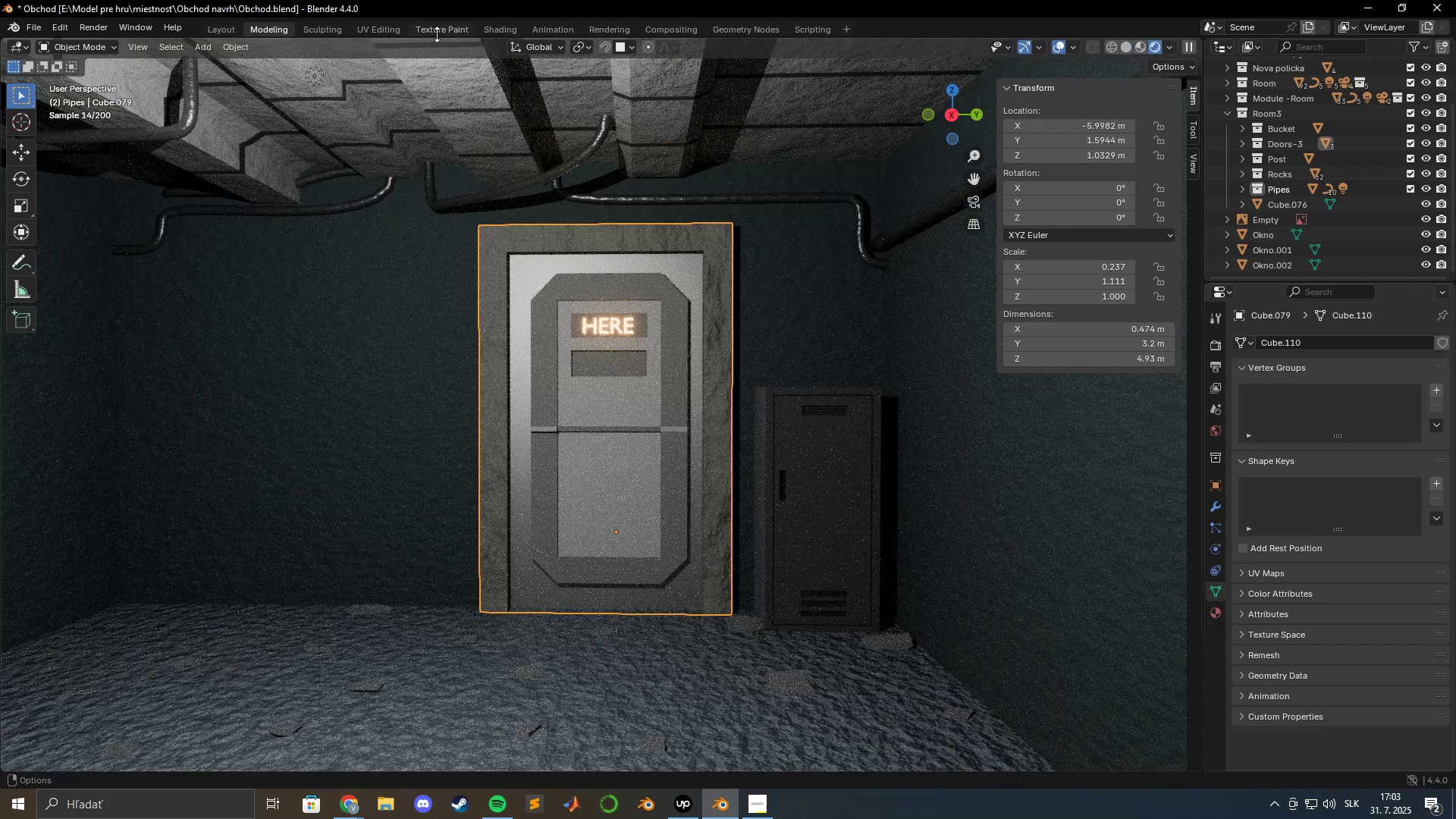 
left_click([492, 32])
 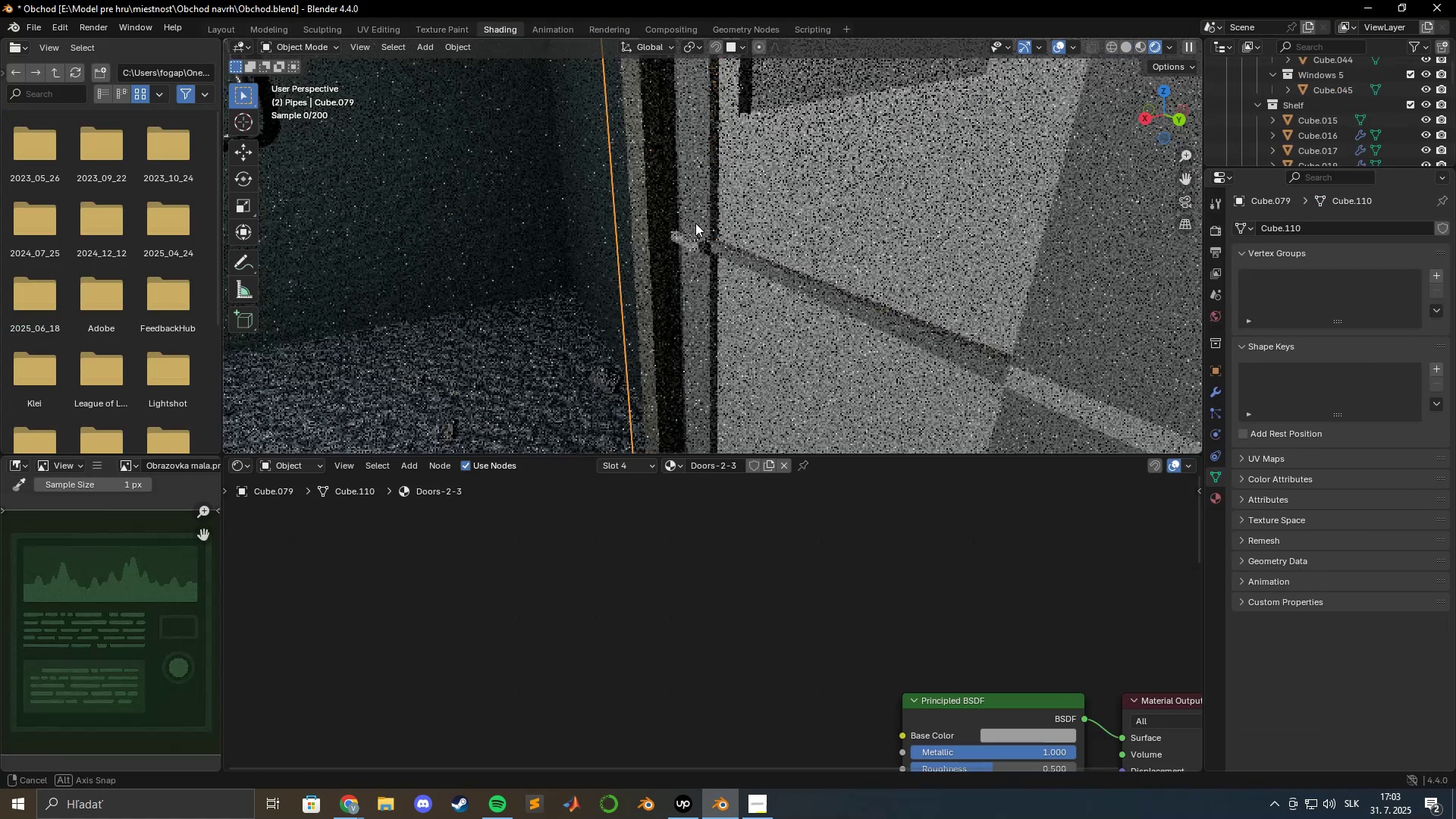 
scroll: coordinate [765, 221], scroll_direction: down, amount: 4.0
 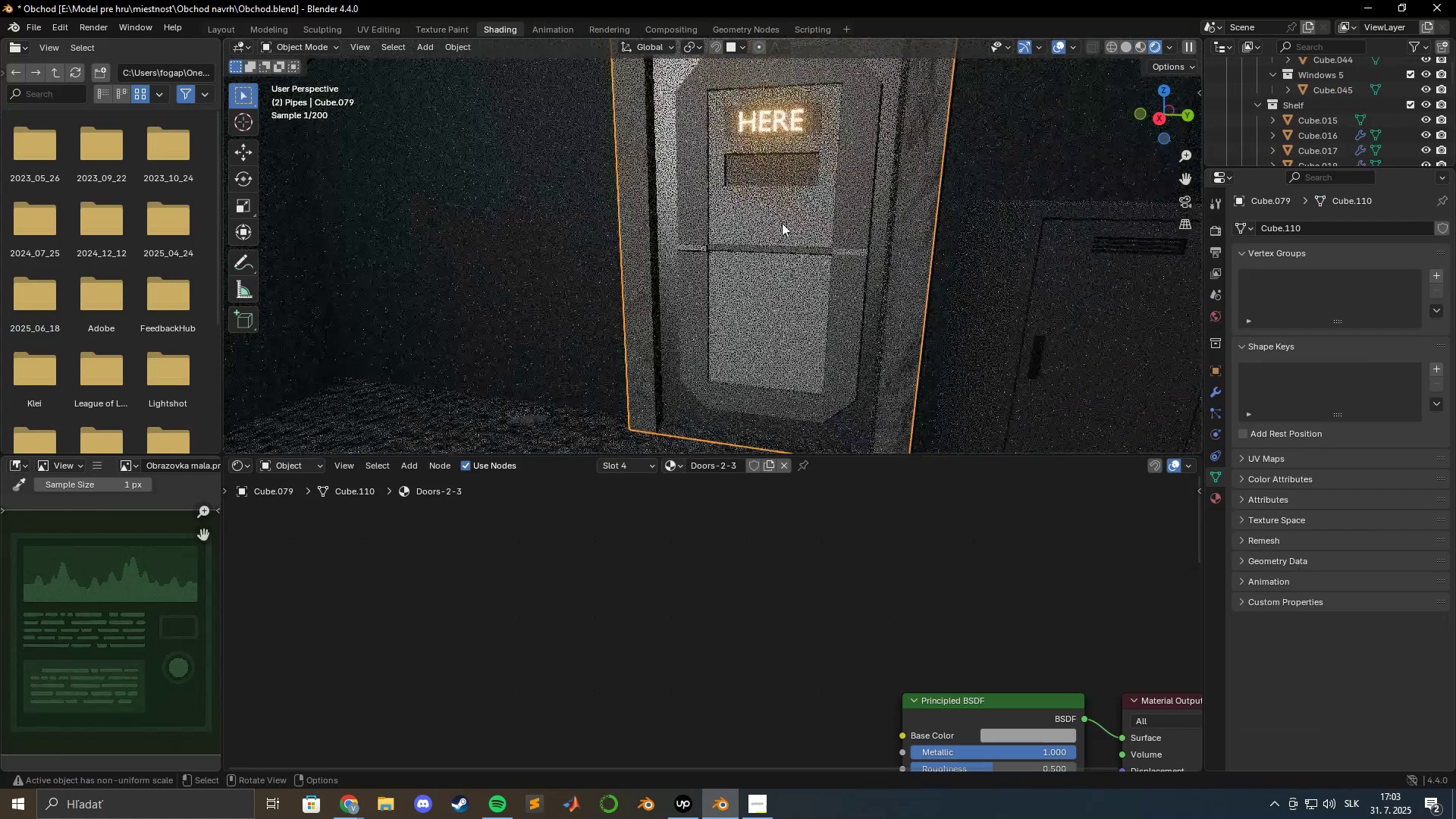 
hold_key(key=ShiftLeft, duration=0.47)
 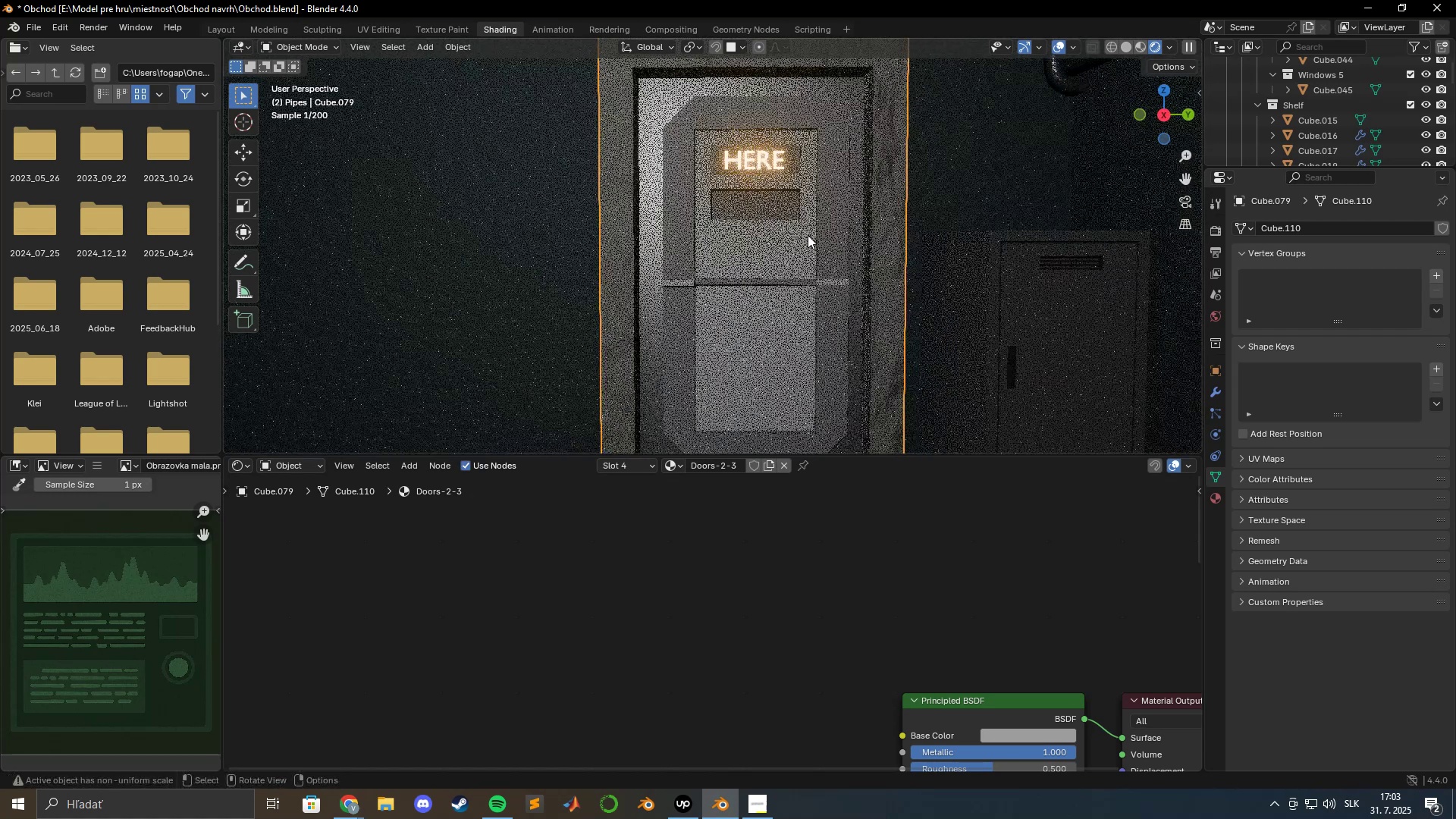 
scroll: coordinate [791, 246], scroll_direction: down, amount: 4.0
 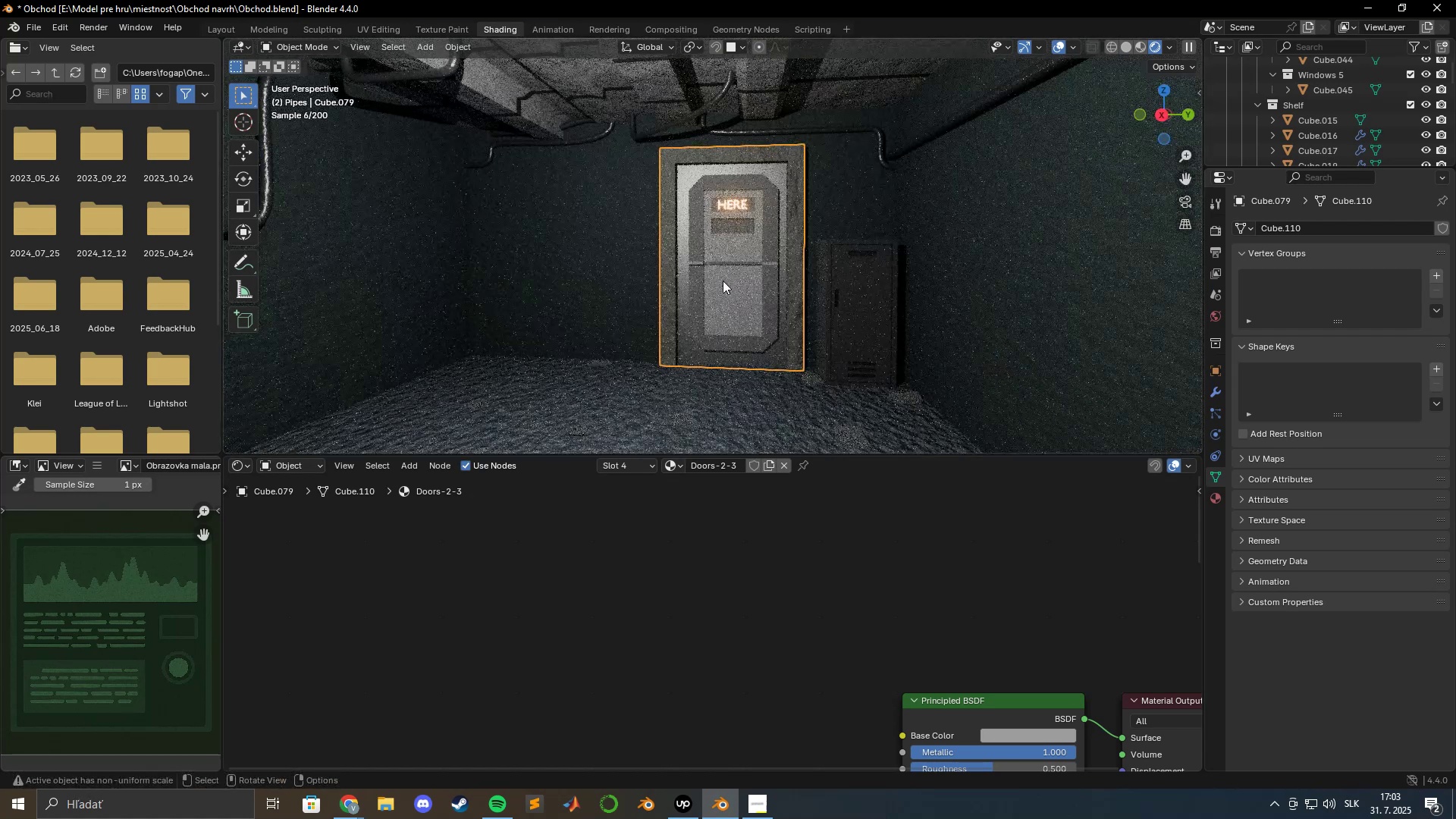 
key(Tab)
 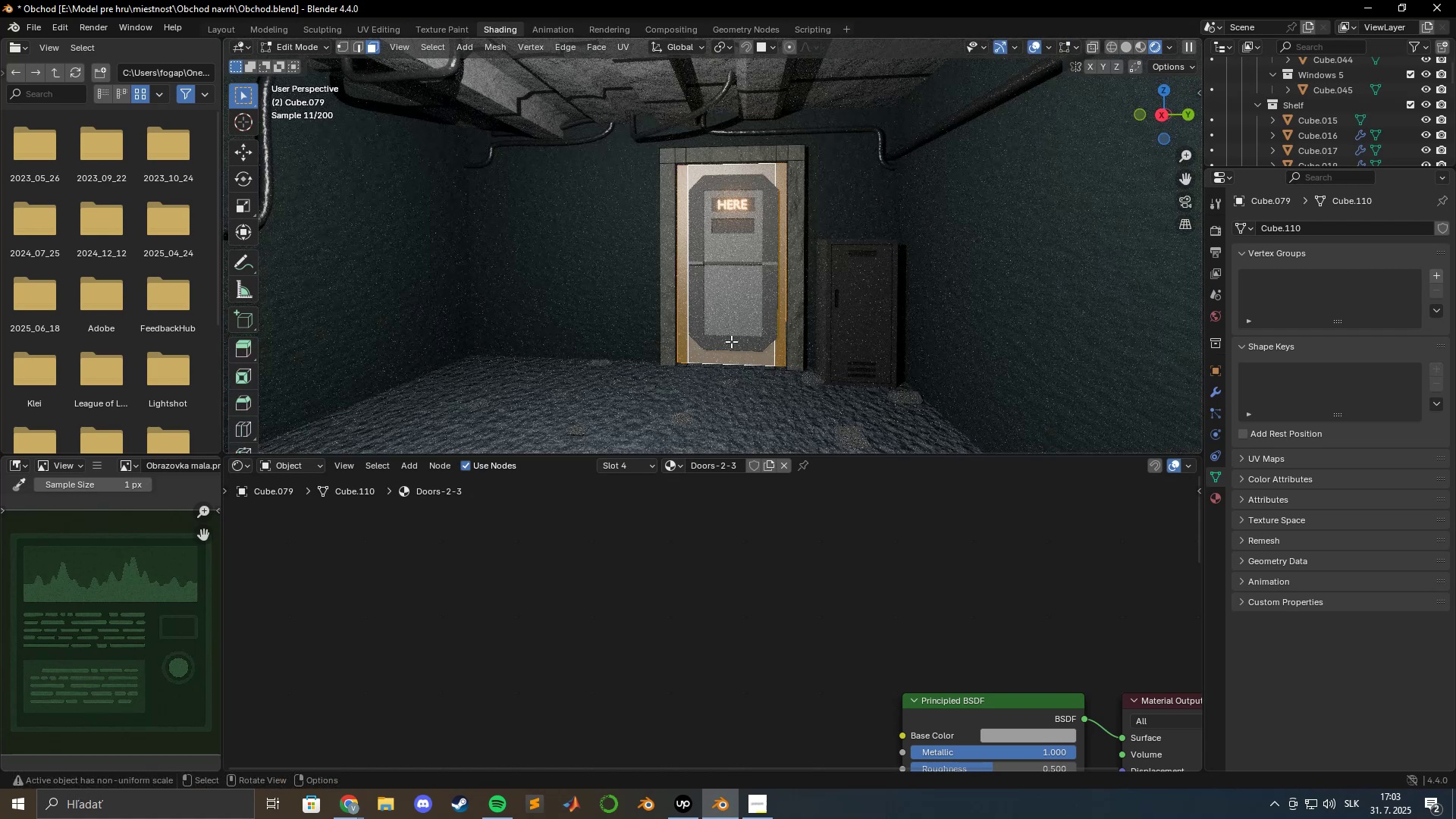 
key(Shift+ShiftLeft)
 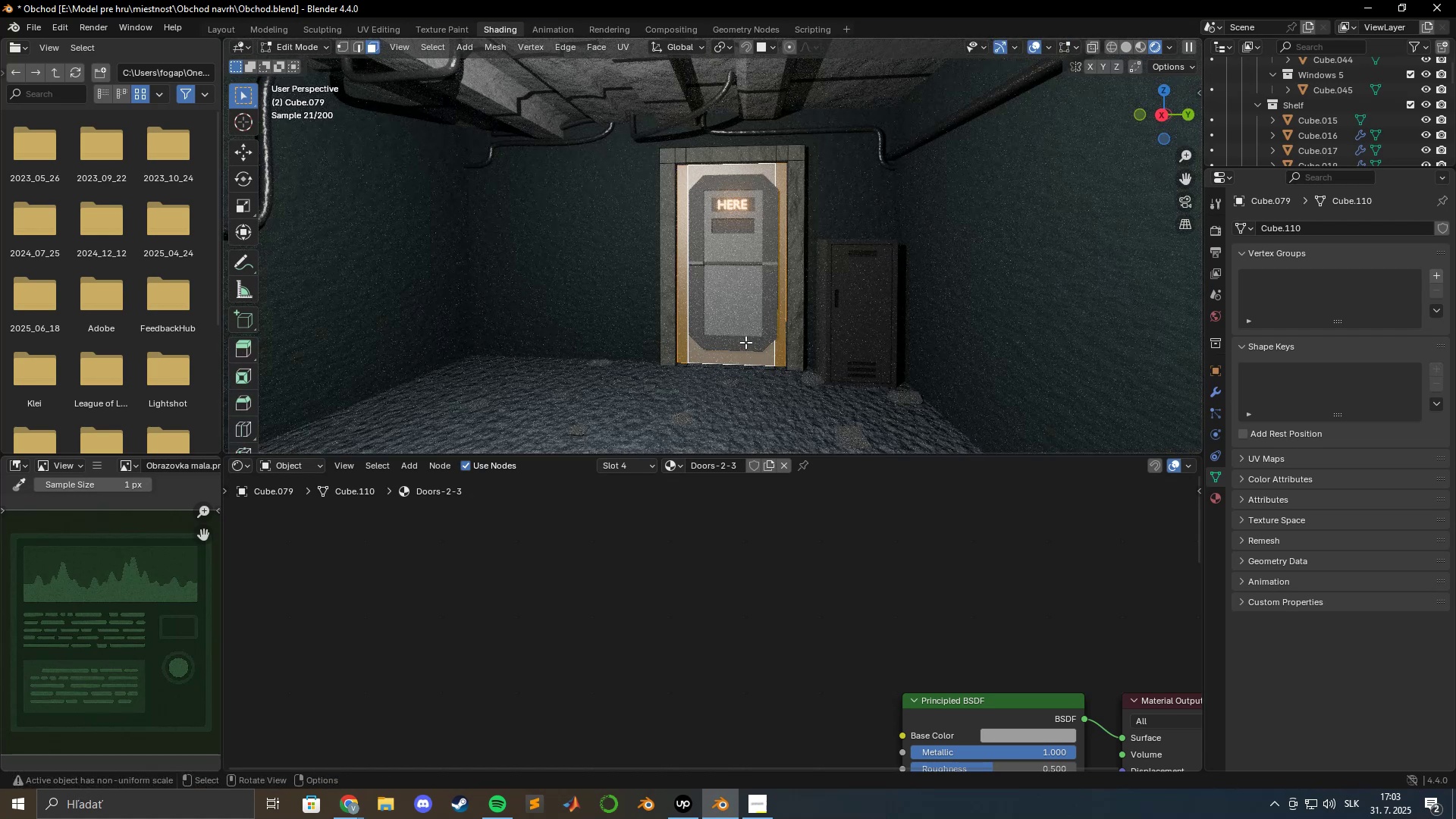 
scroll: coordinate [747, 343], scroll_direction: up, amount: 4.0
 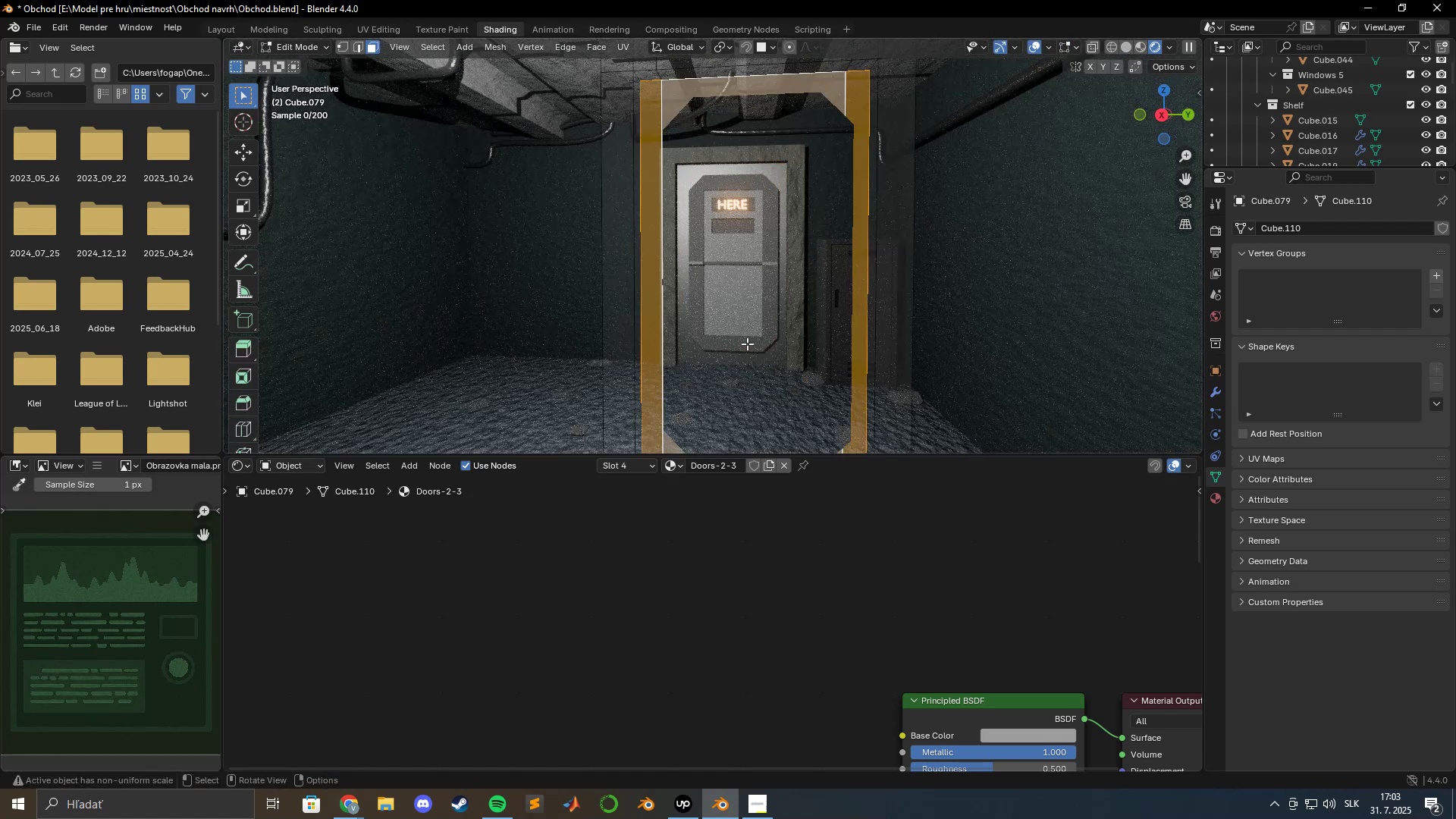 
hold_key(key=ShiftLeft, duration=0.63)
 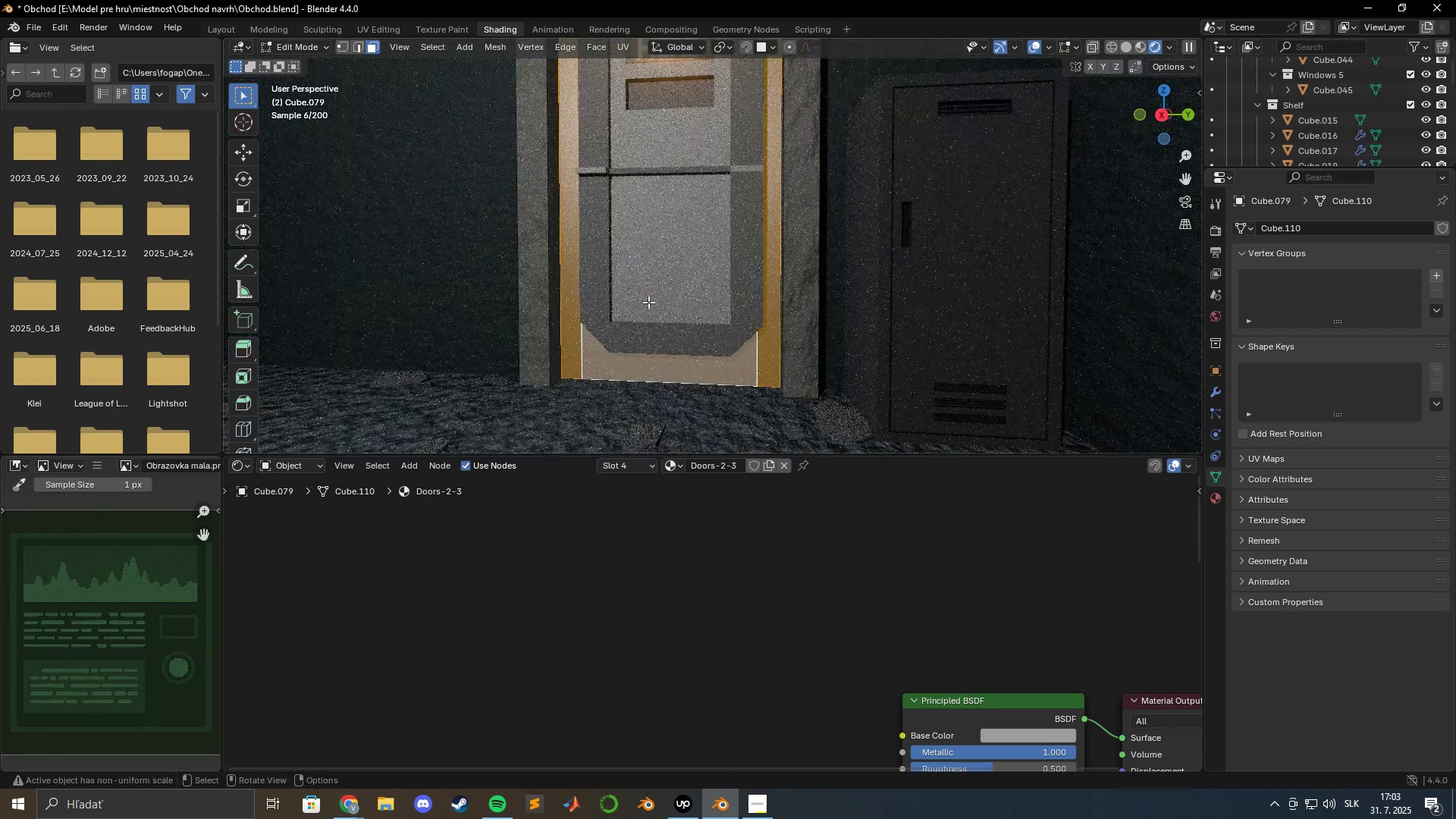 
key(Tab)
 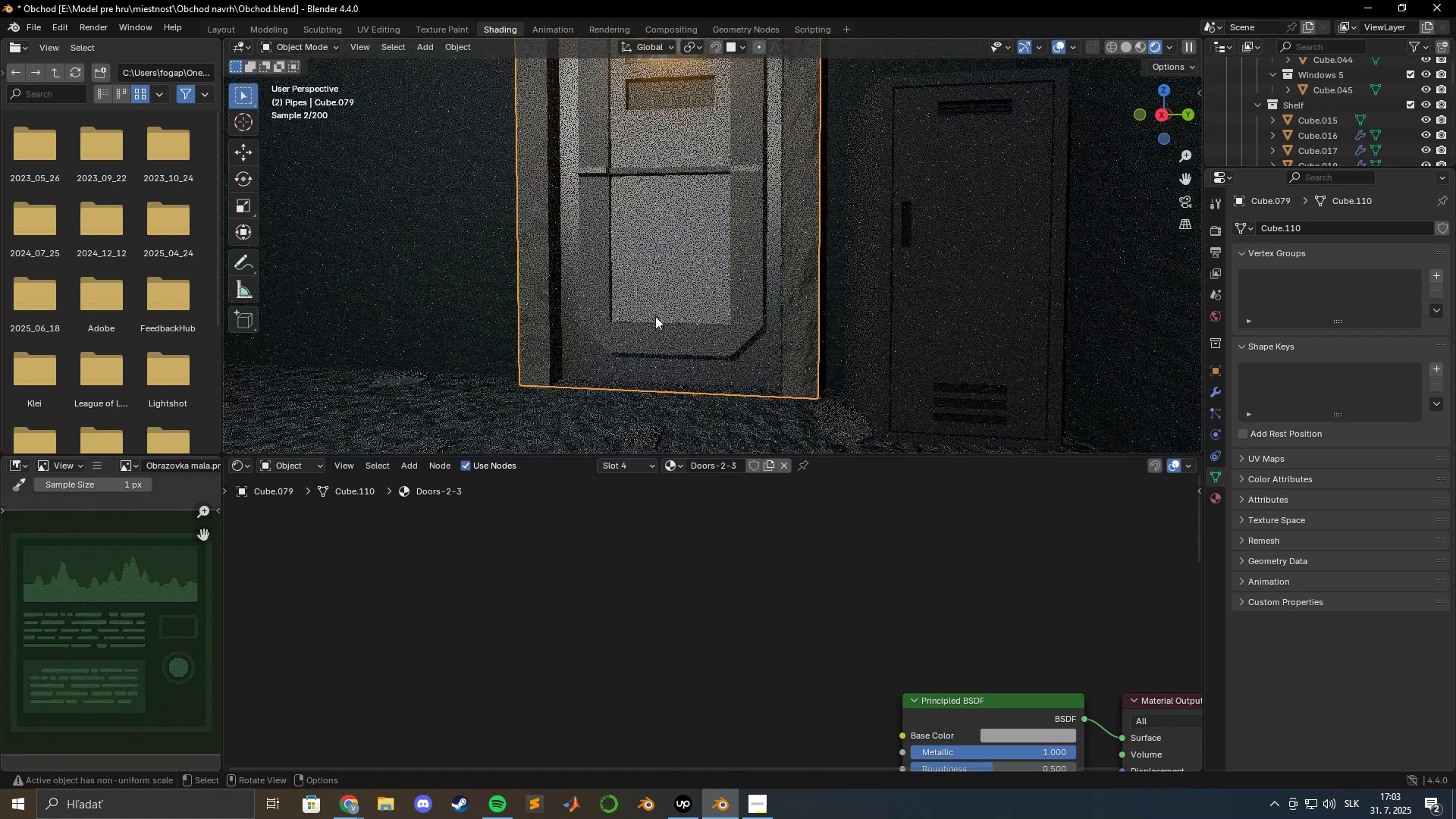 
left_click([655, 316])
 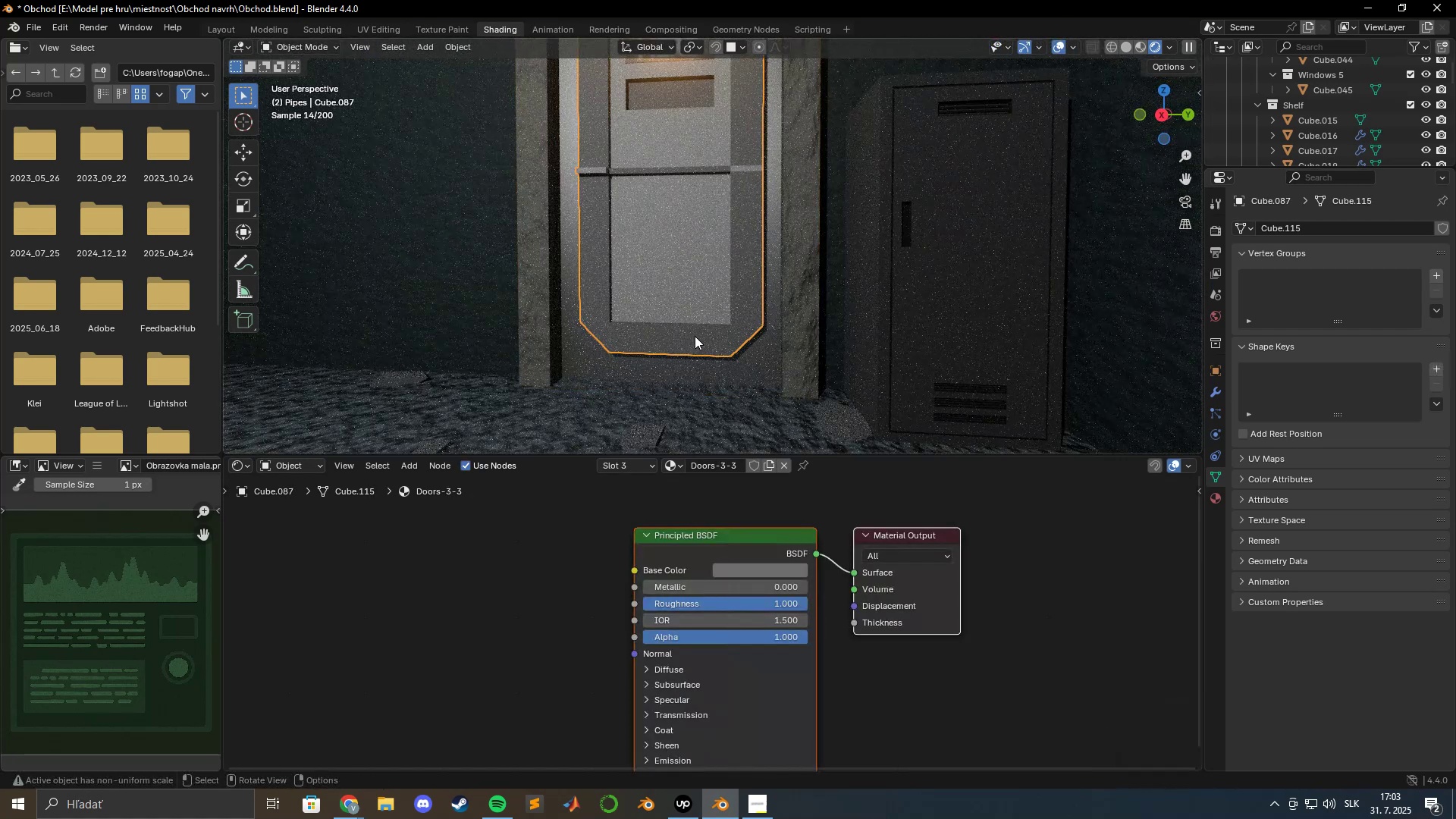 
scroll: coordinate [697, 334], scroll_direction: up, amount: 4.0
 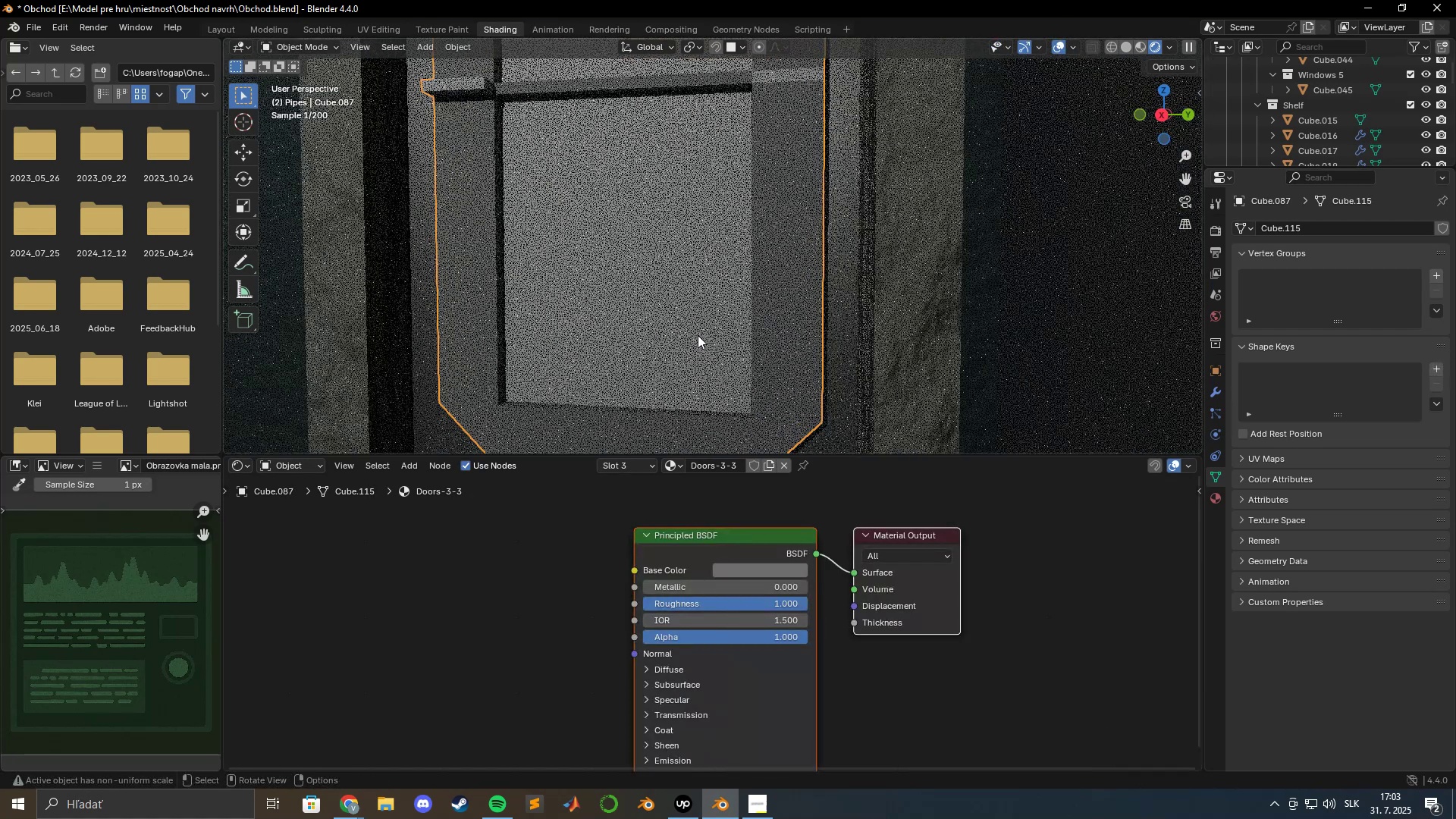 
hold_key(key=ShiftLeft, duration=0.54)
 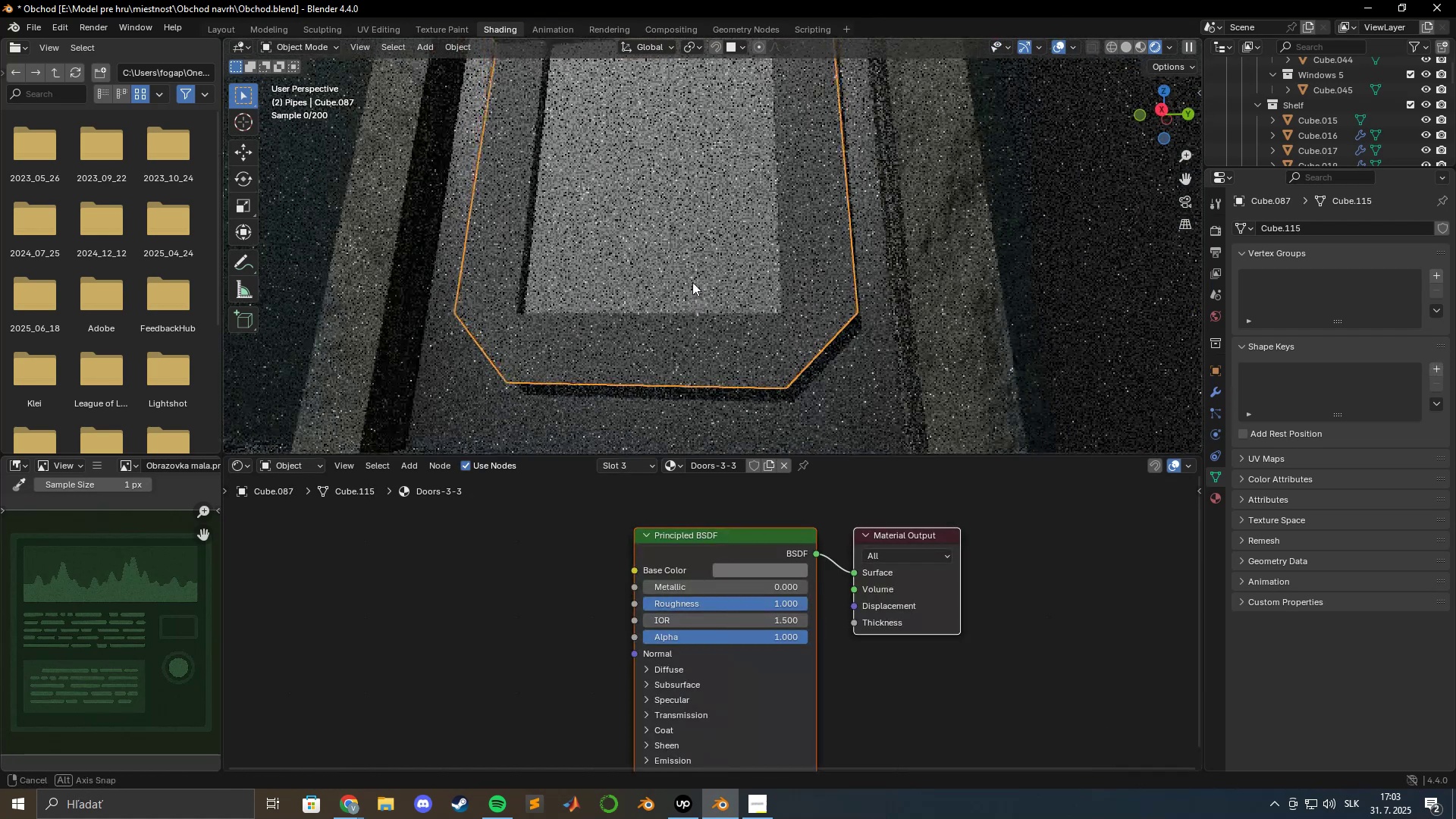 
key(Tab)
 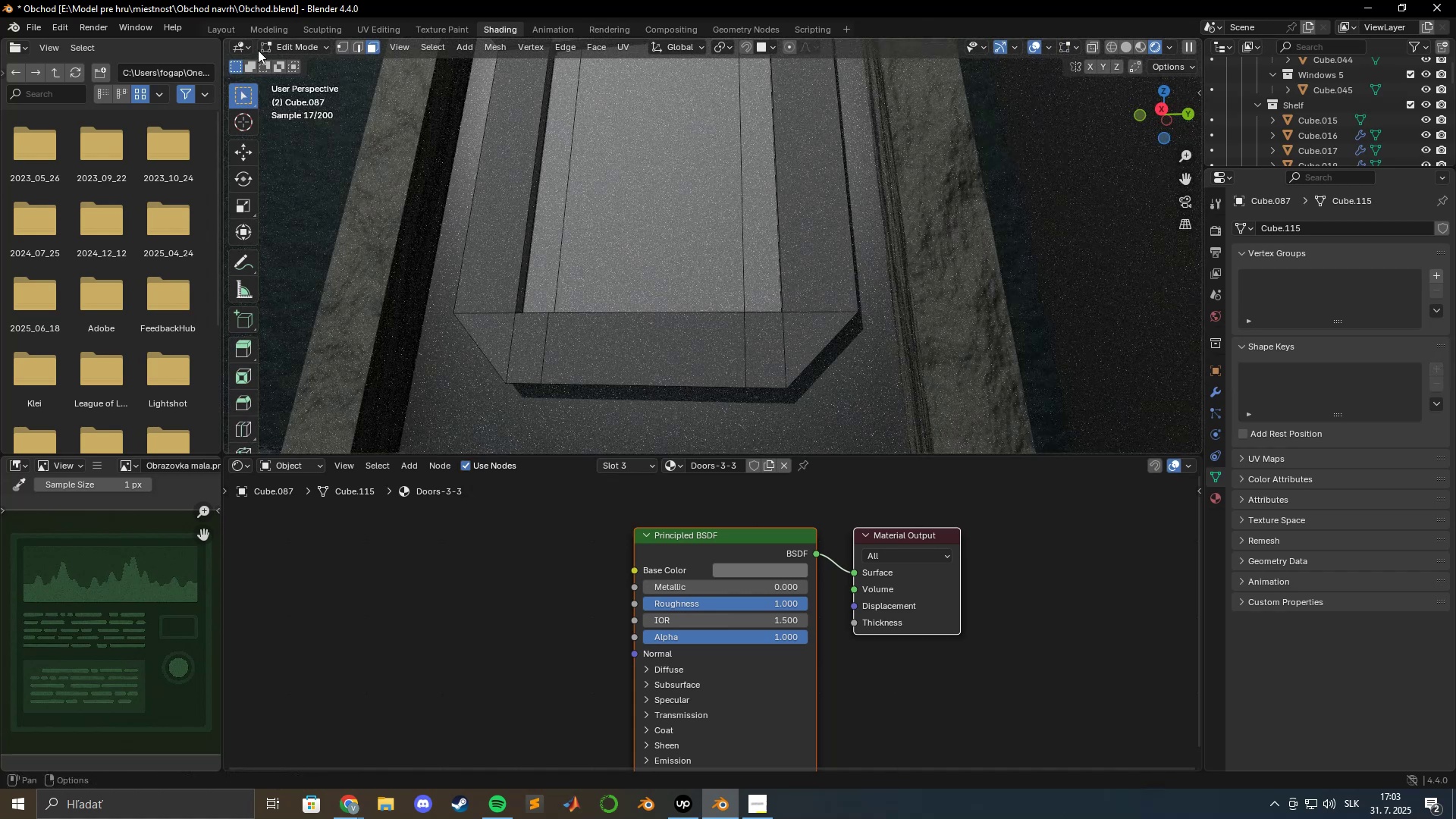 
left_click([268, 30])
 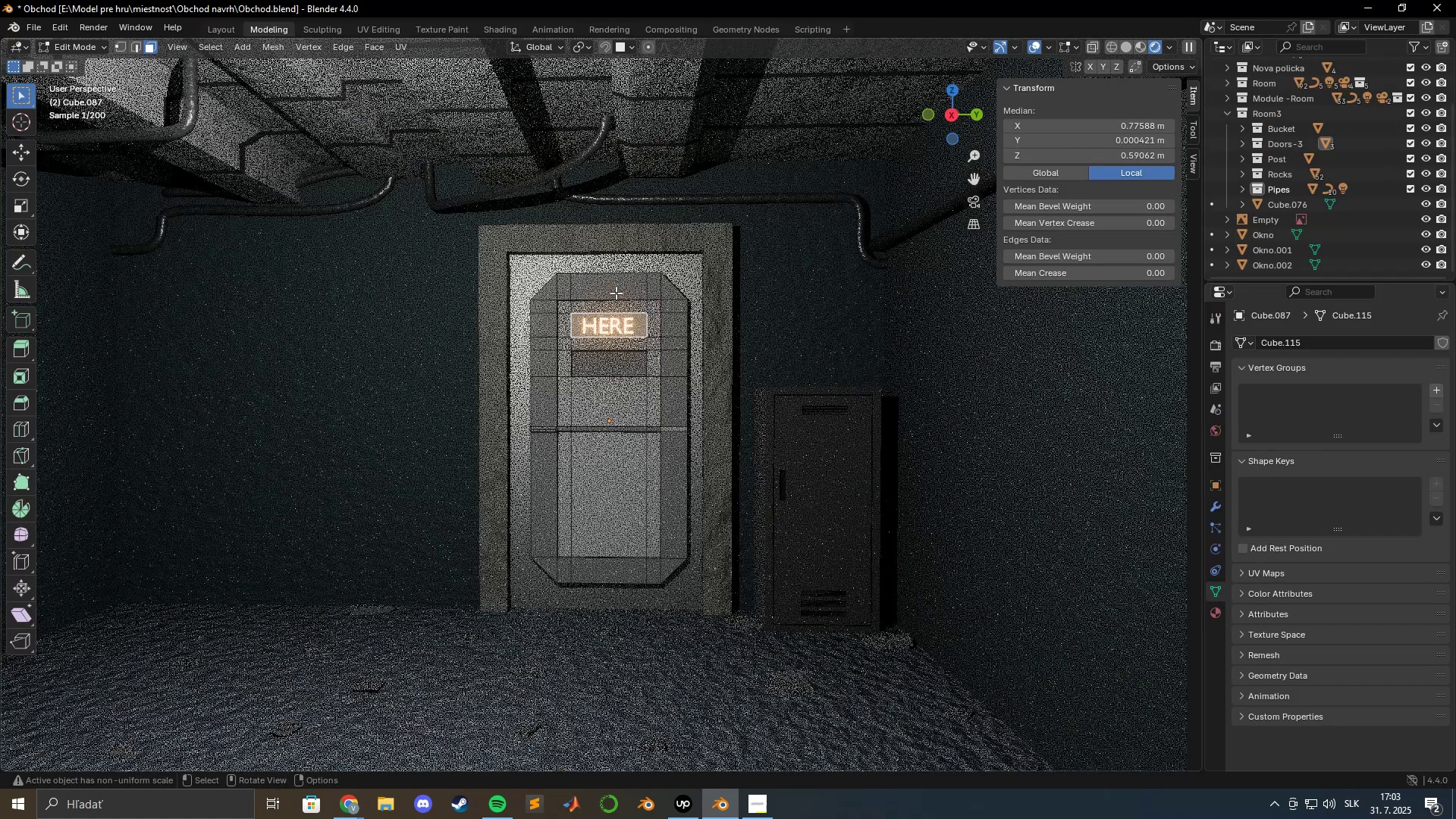 
key(Tab)
 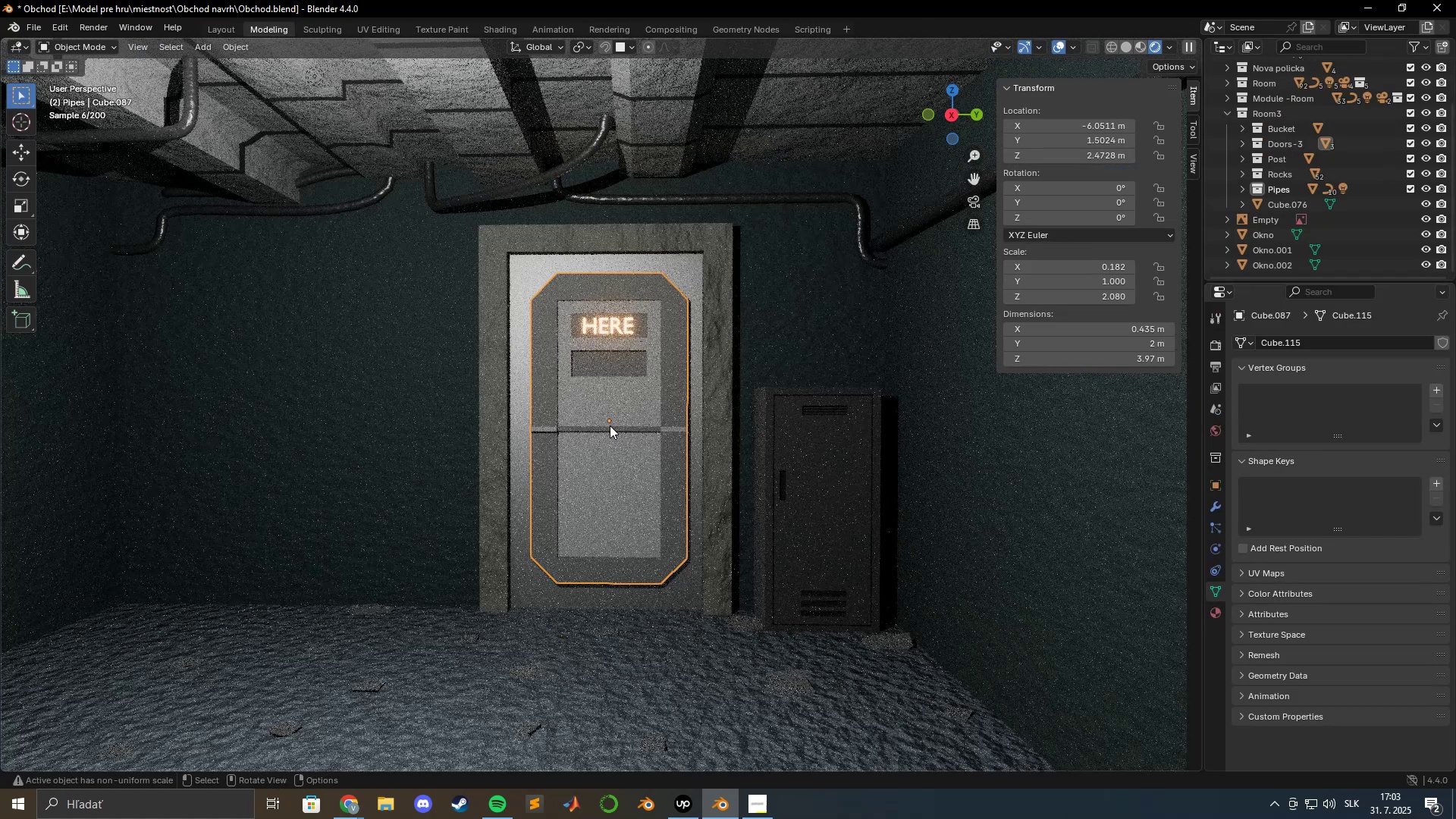 
key(NumpadDecimal)
 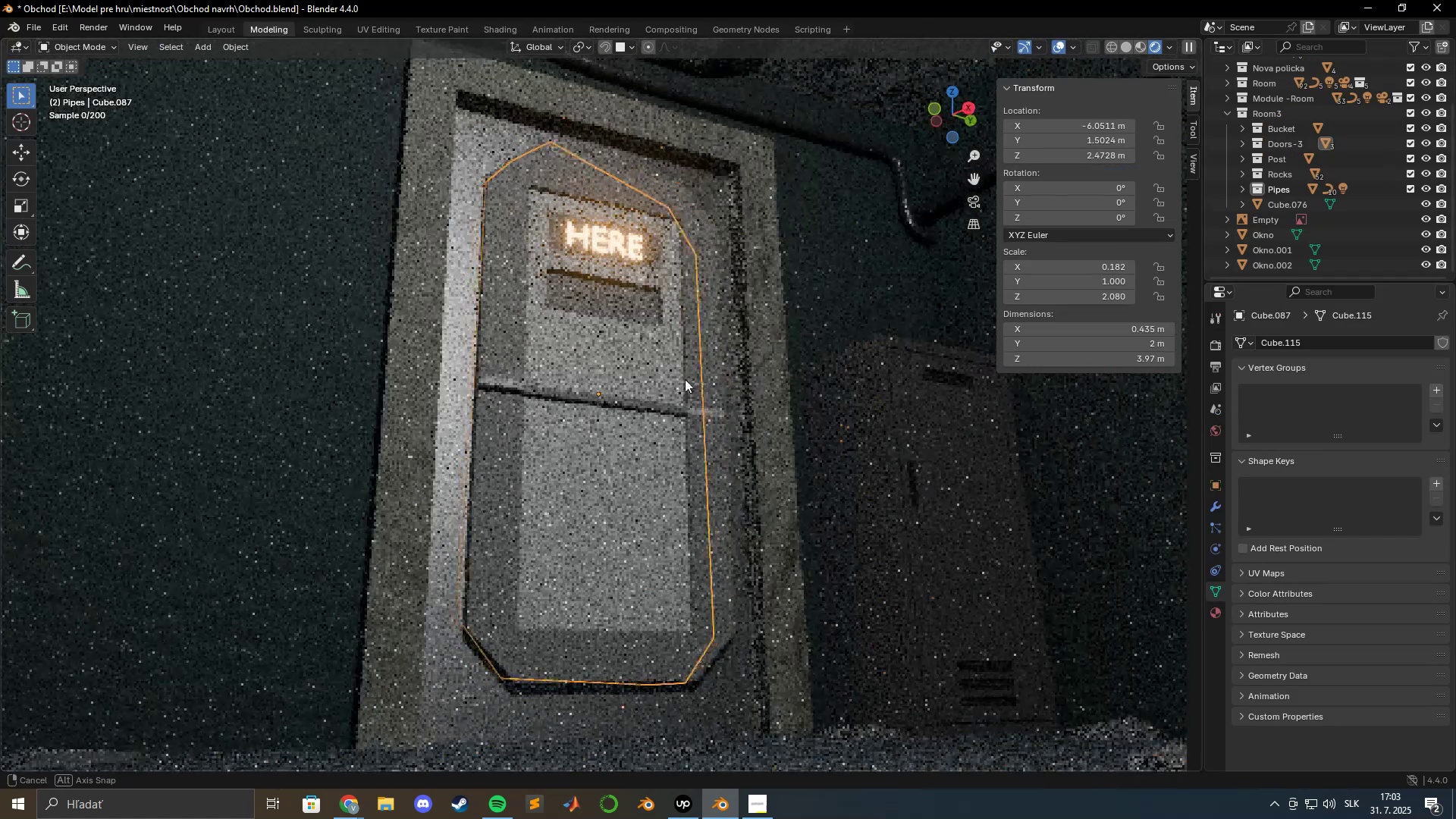 
key(Tab)
 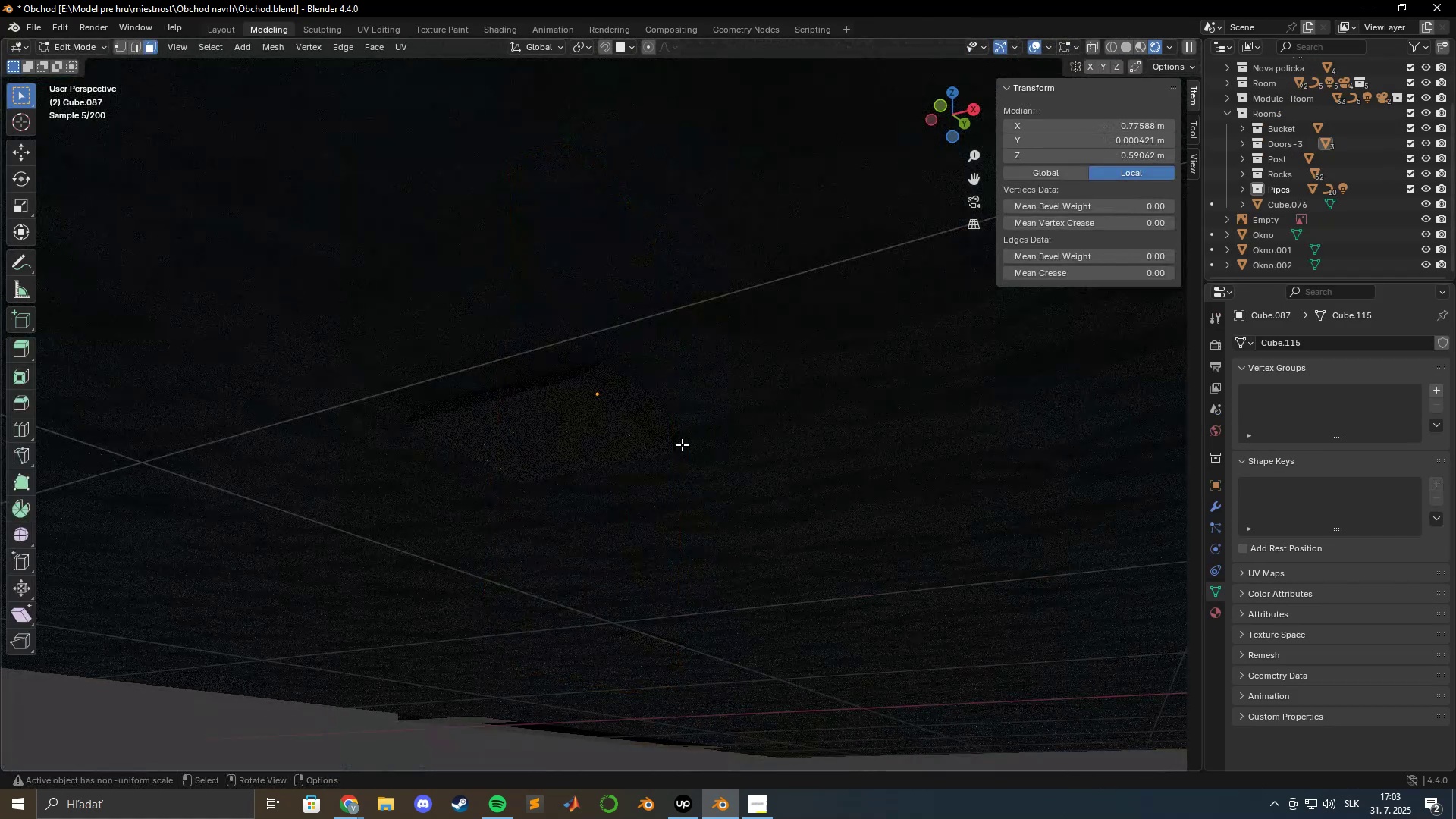 
scroll: coordinate [682, 444], scroll_direction: up, amount: 3.0
 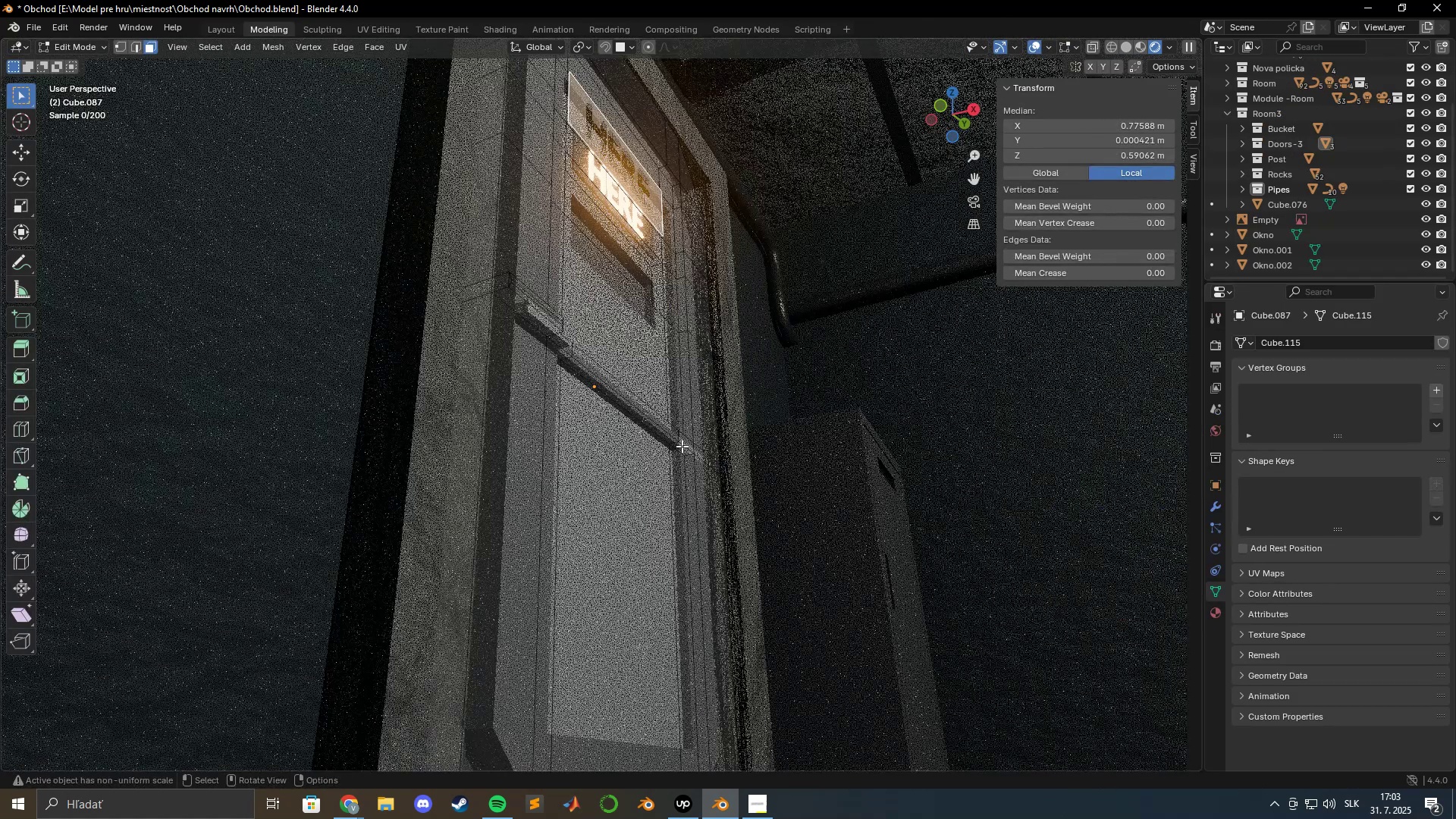 
hold_key(key=ShiftLeft, duration=0.63)
 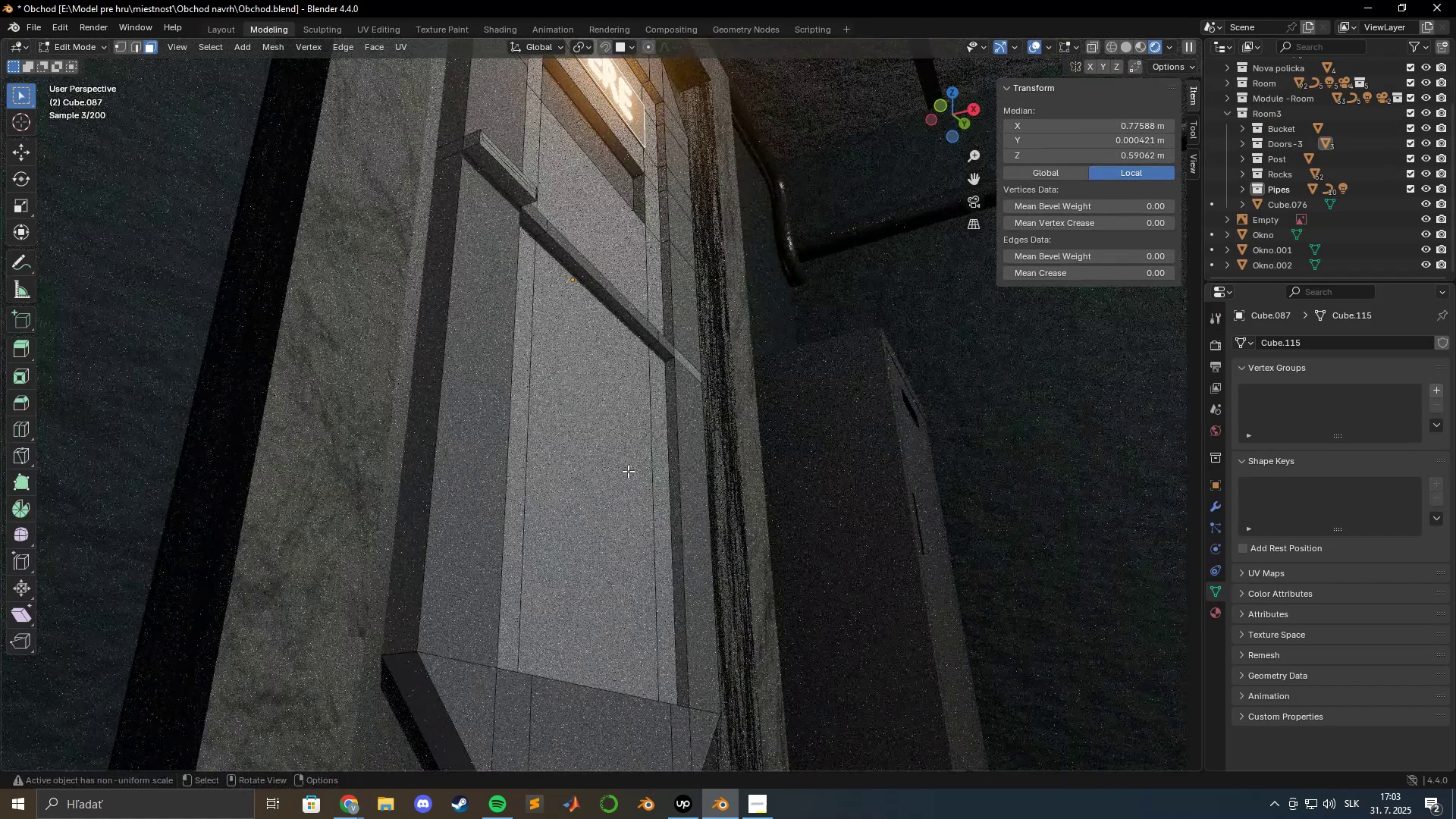 
hold_key(key=ShiftLeft, duration=0.3)
 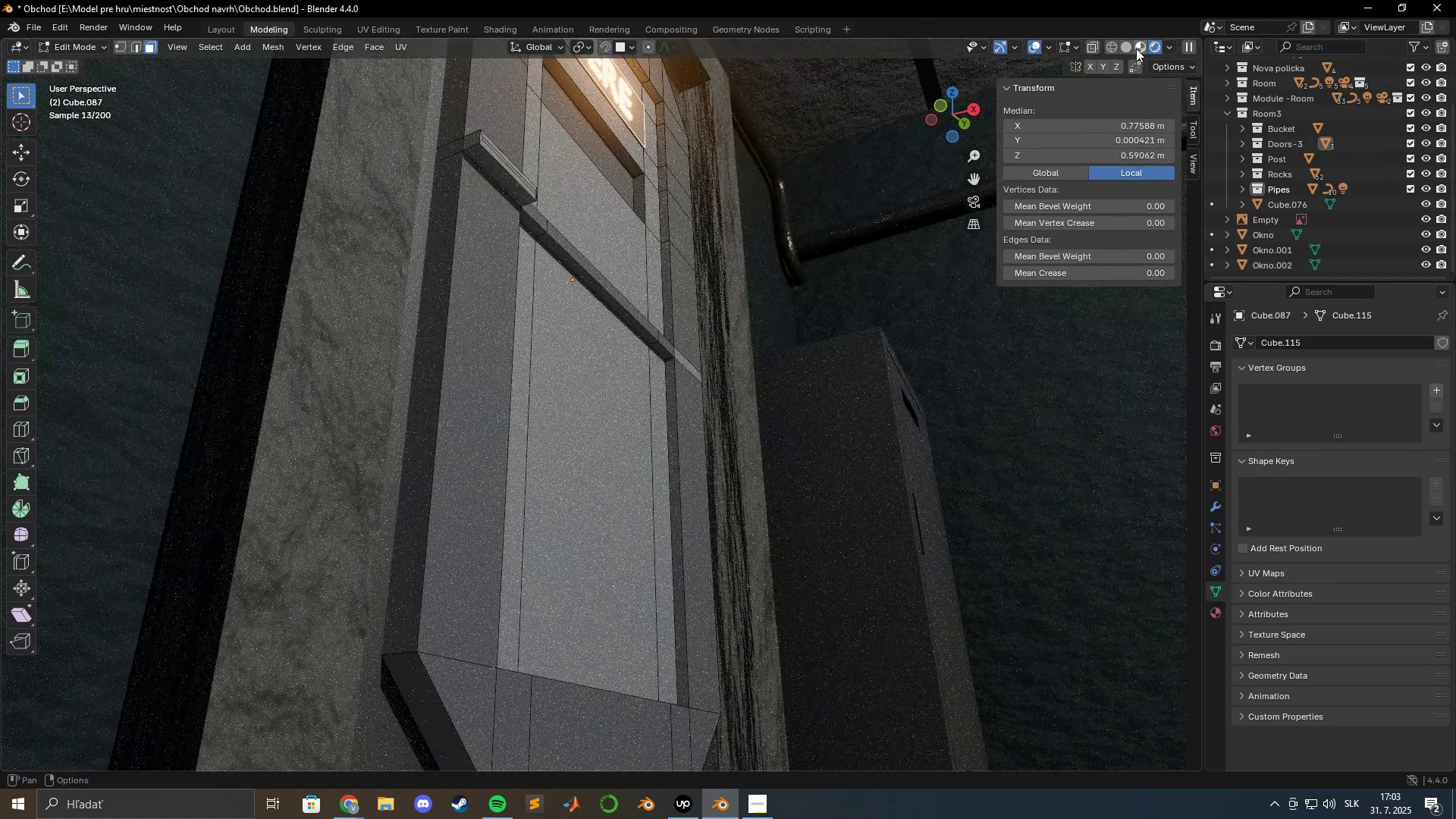 
left_click([1131, 46])
 